 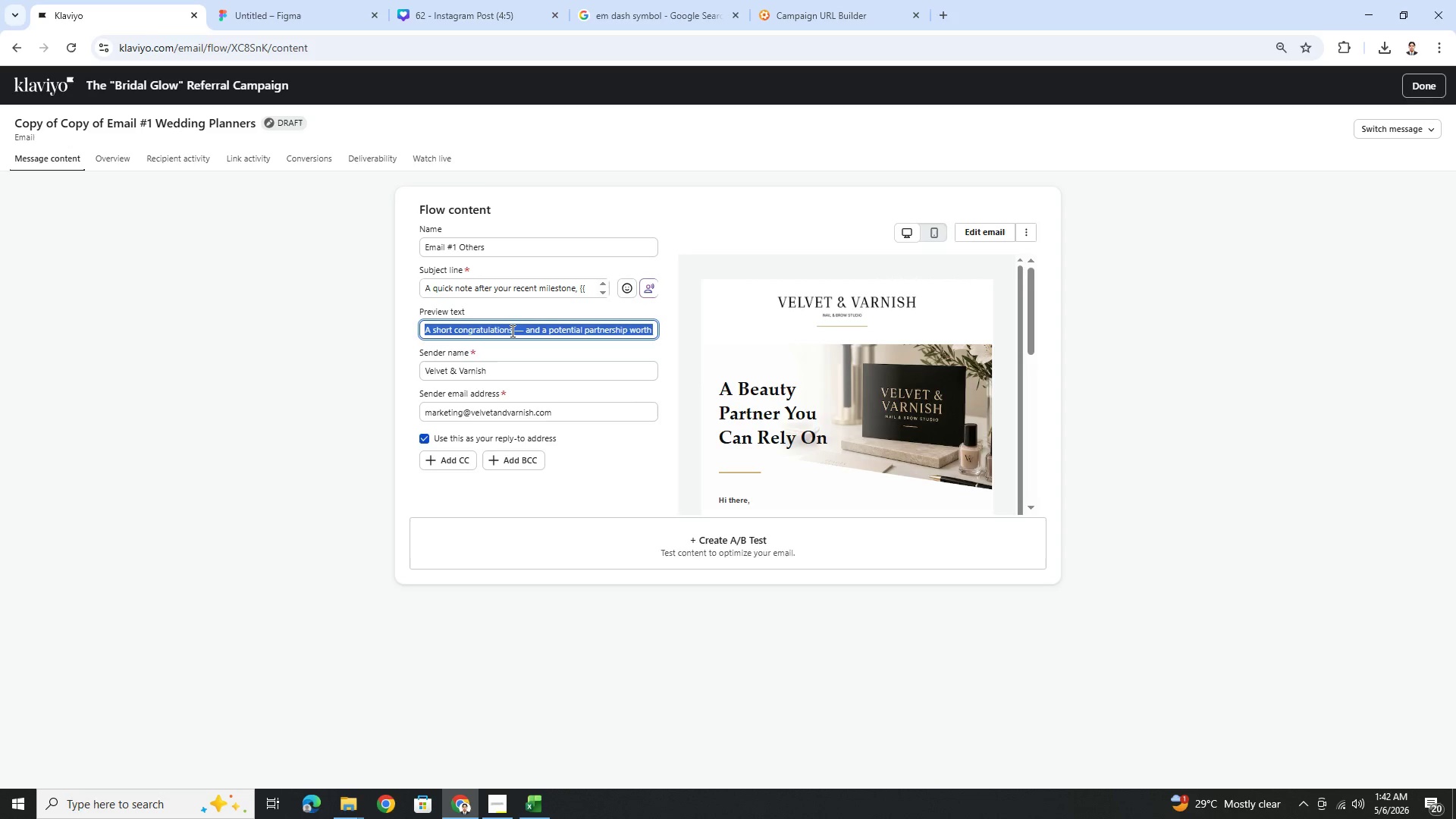 
triple_click([511, 331])
 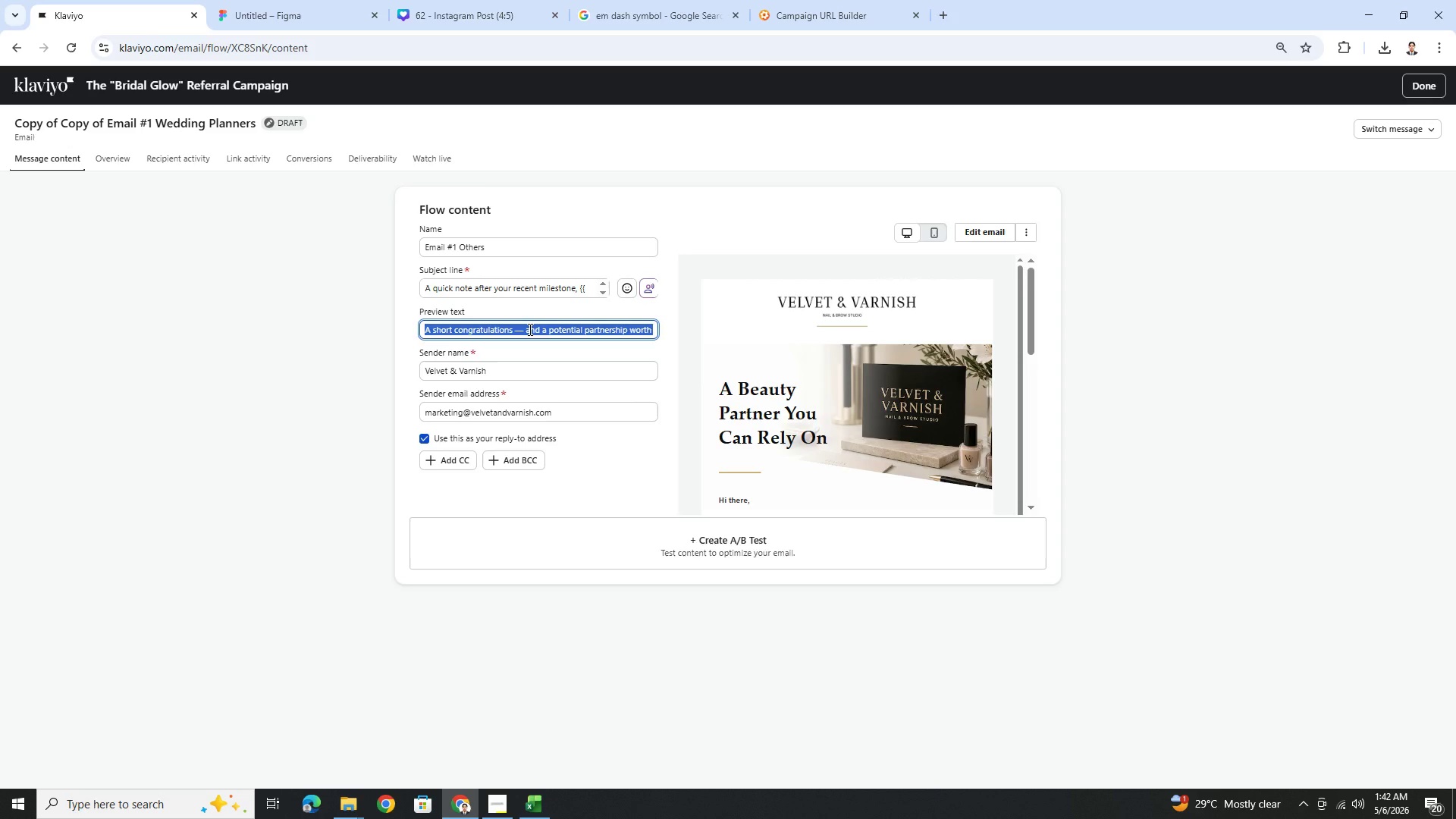 
wait(8.78)
 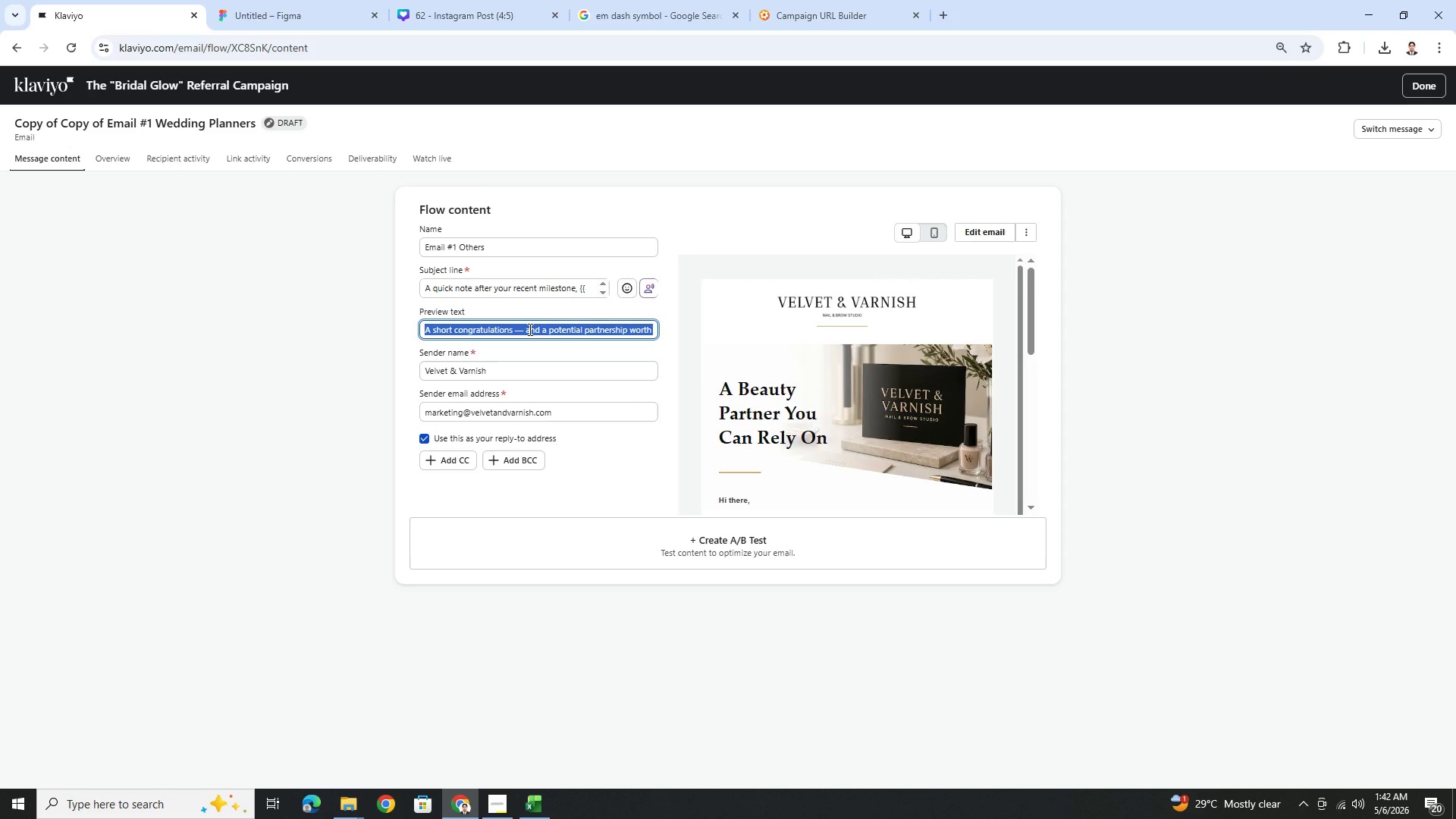 
left_click([597, 330])
 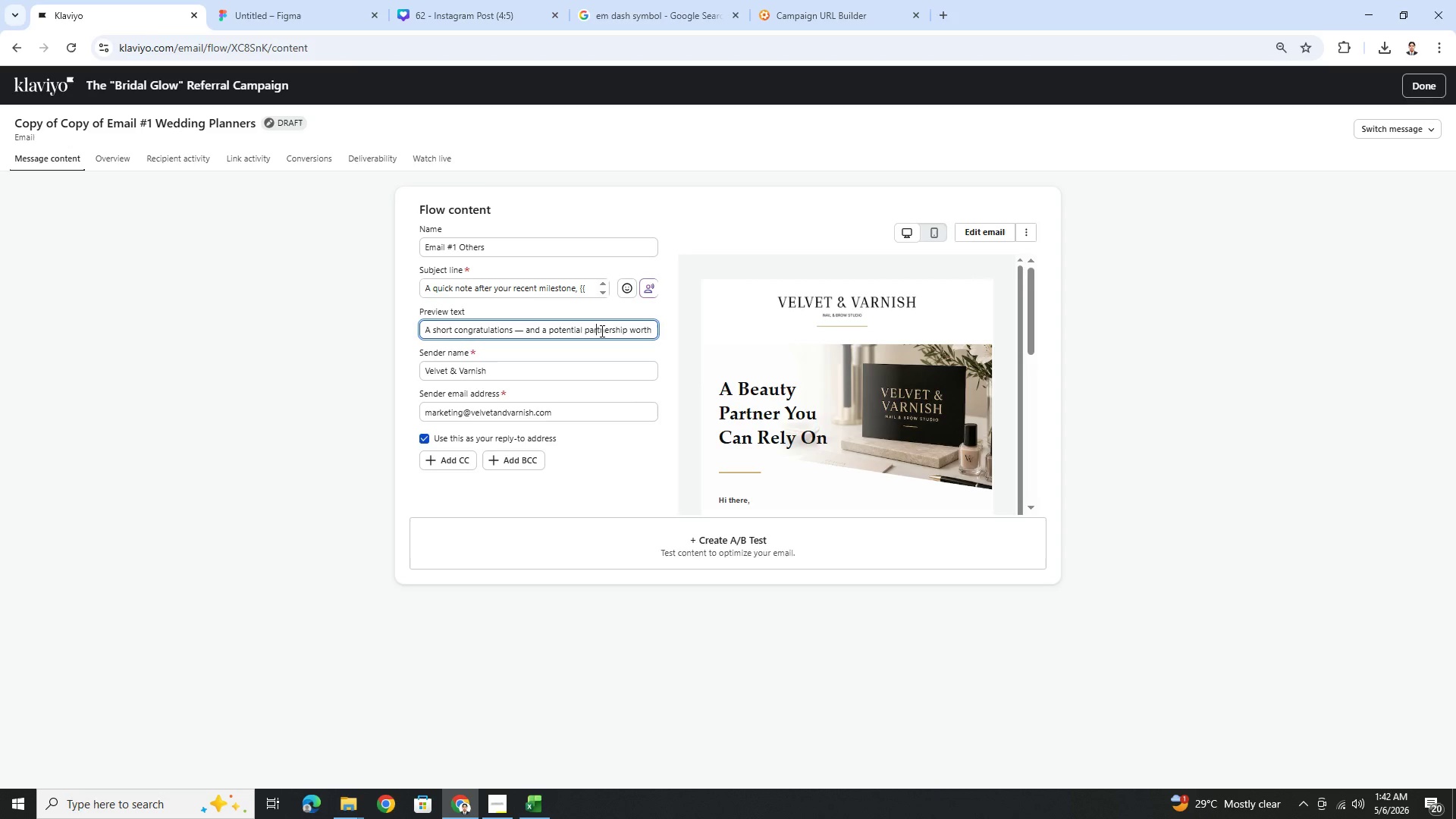 
left_click_drag(start_coordinate=[604, 331], to_coordinate=[673, 335])
 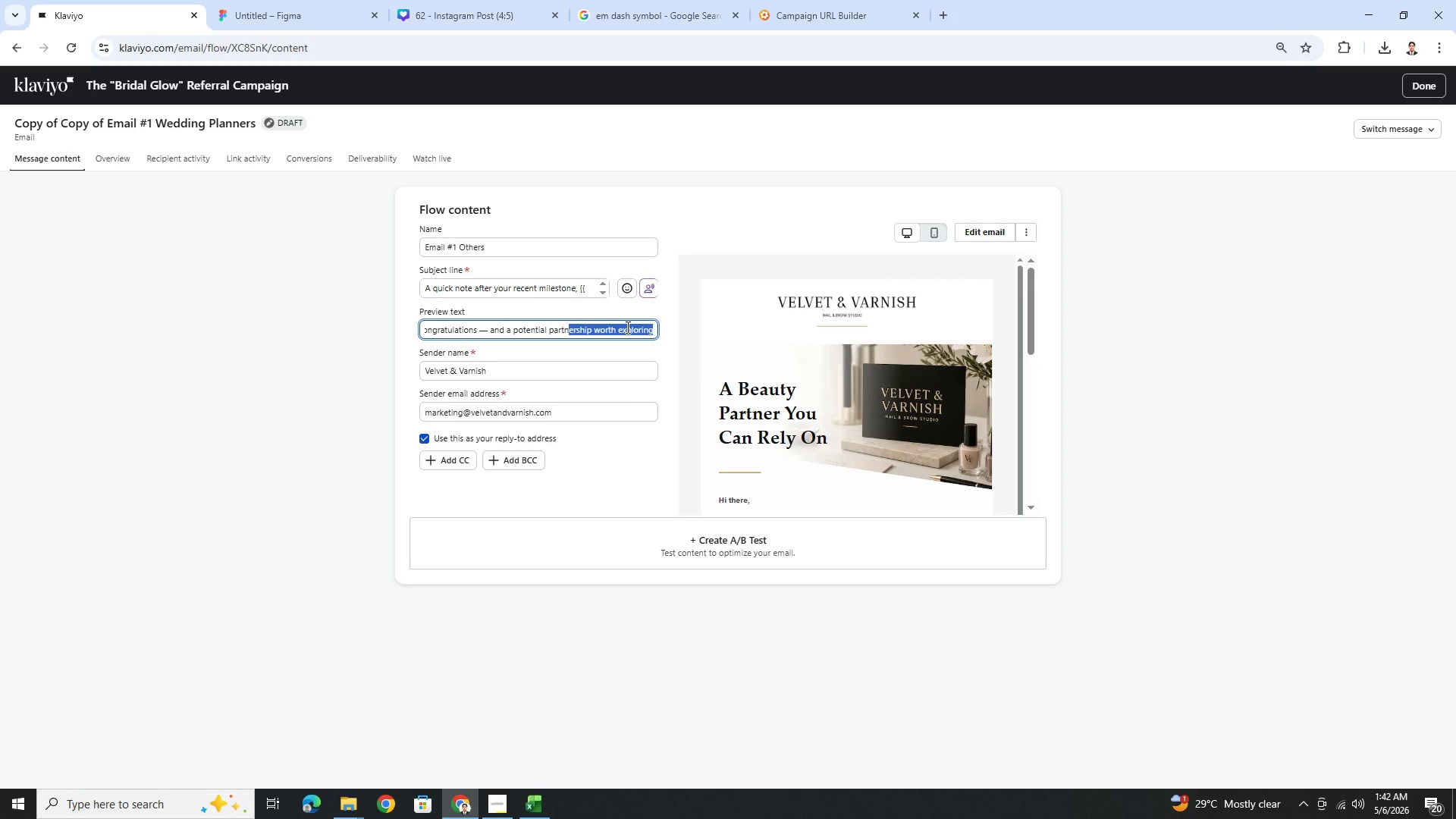 
wait(7.34)
 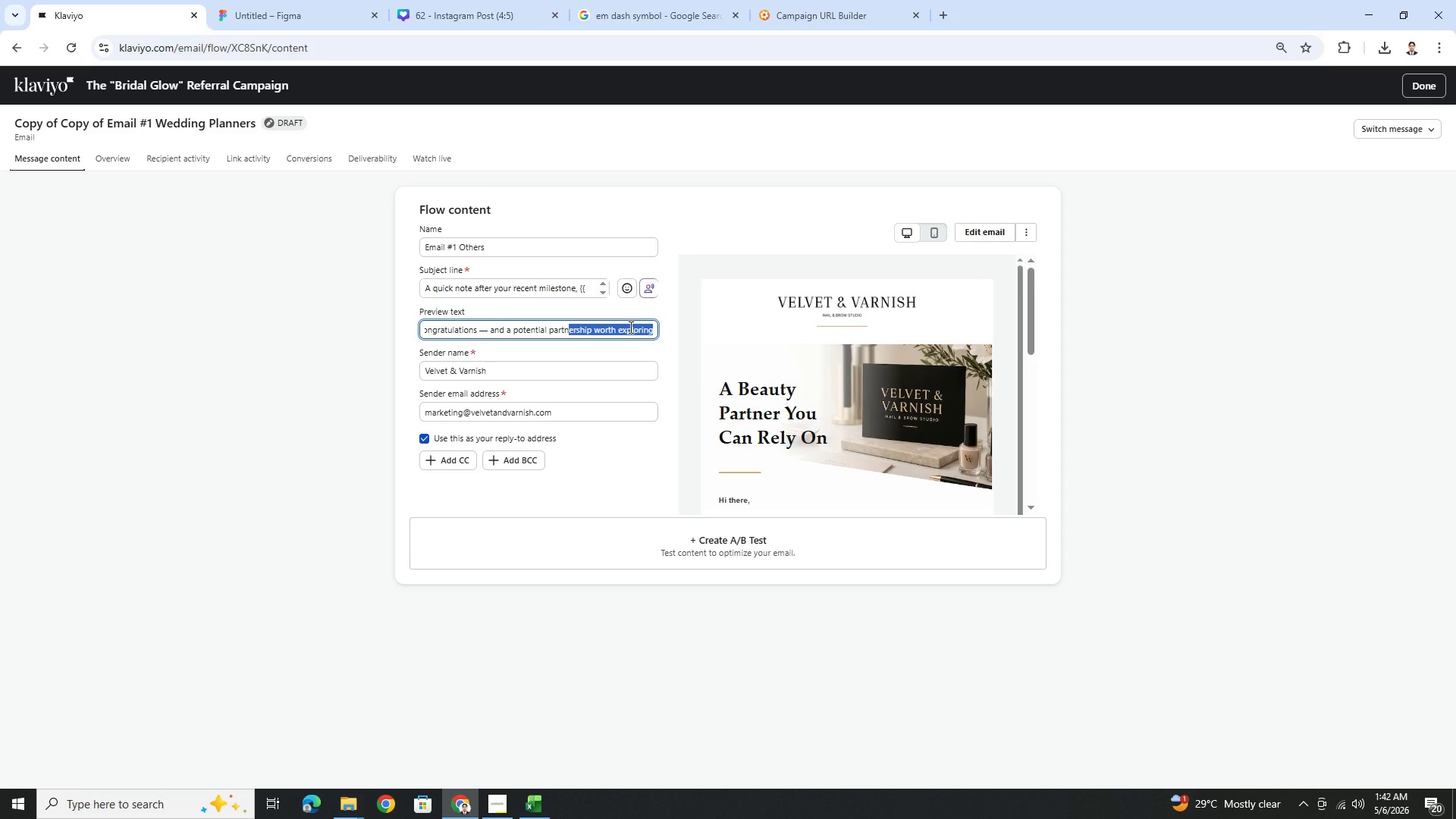 
double_click([622, 334])
 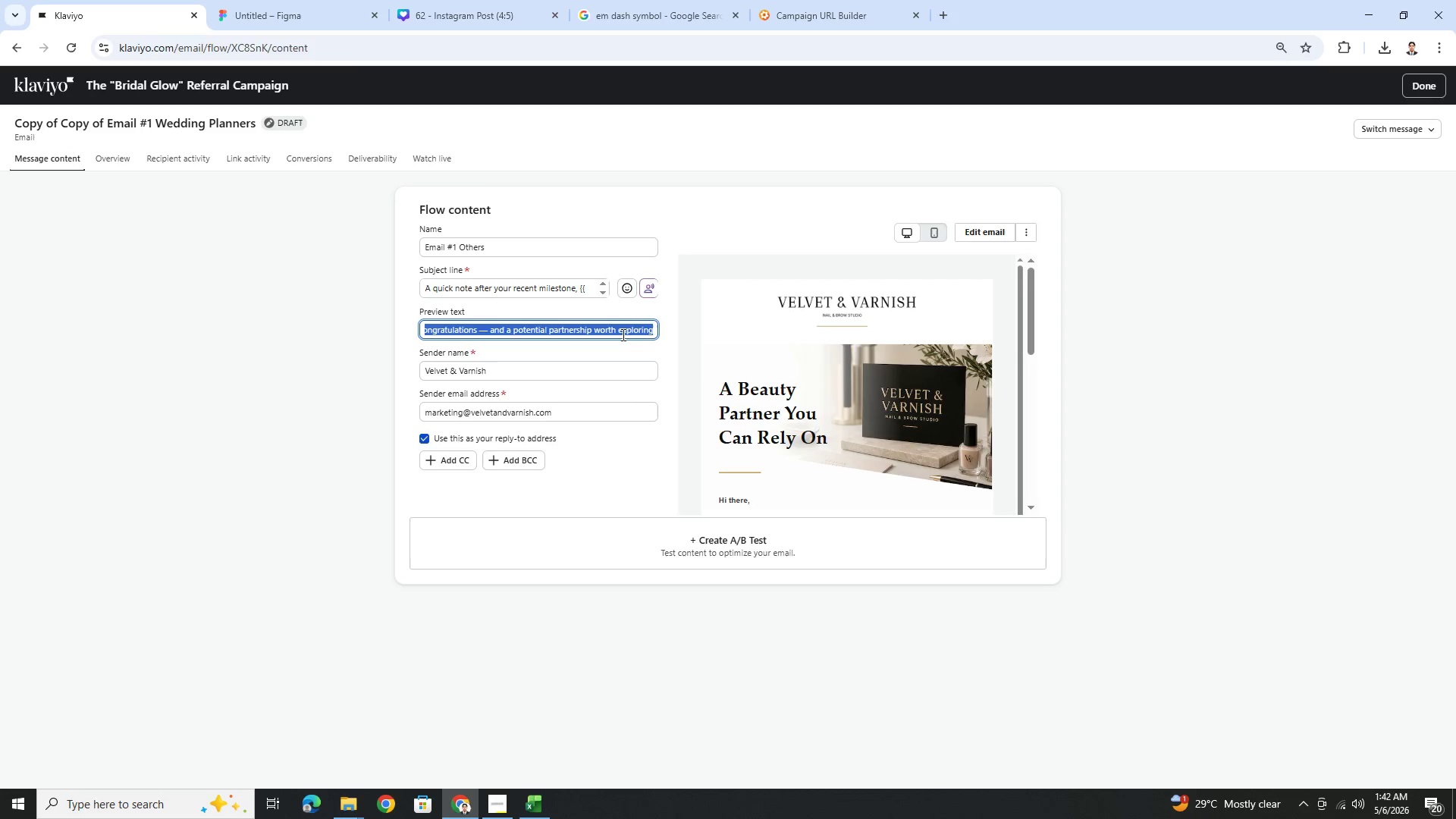 
triple_click([622, 334])
 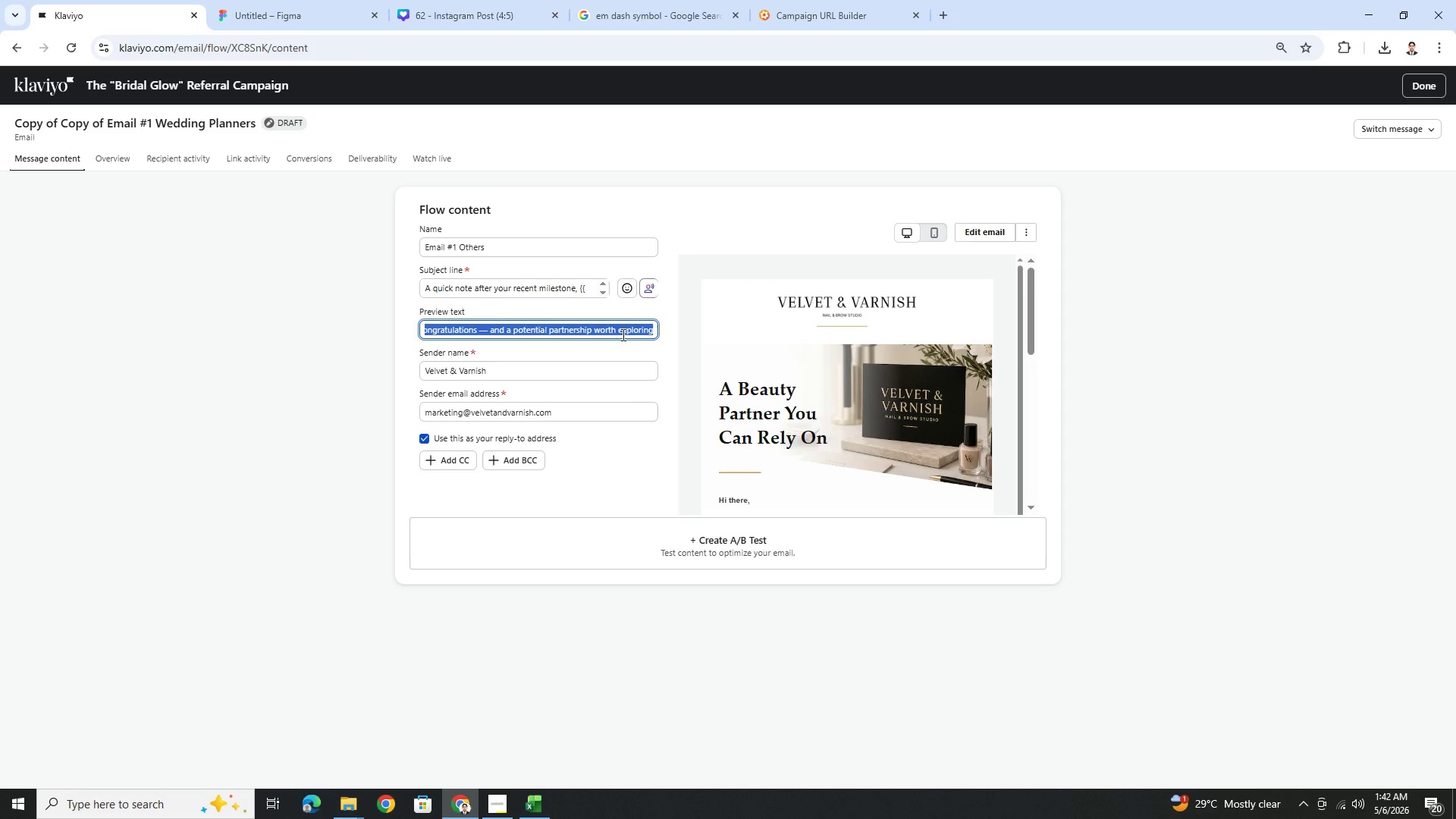 
triple_click([622, 334])
 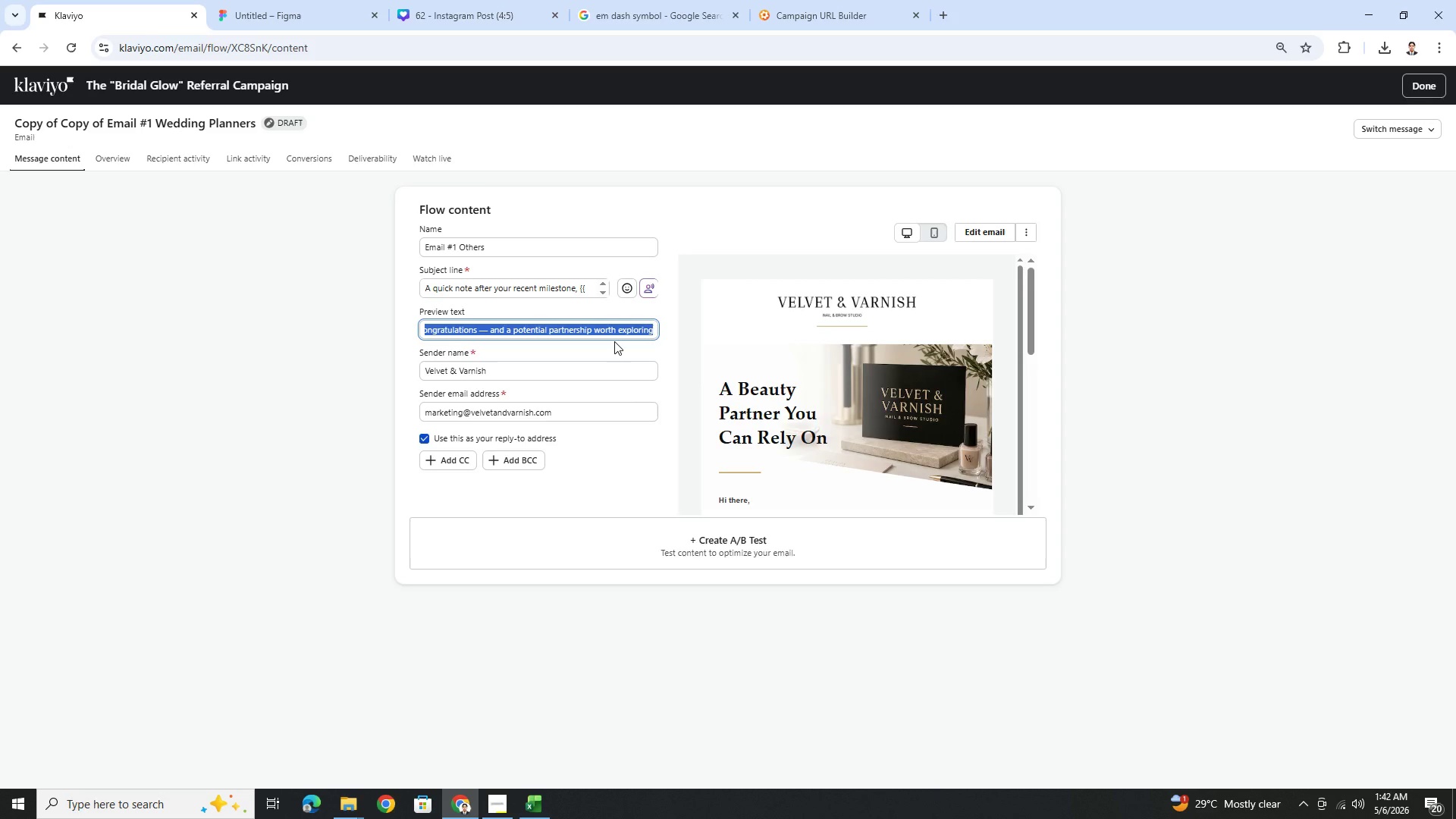 
wait(7.42)
 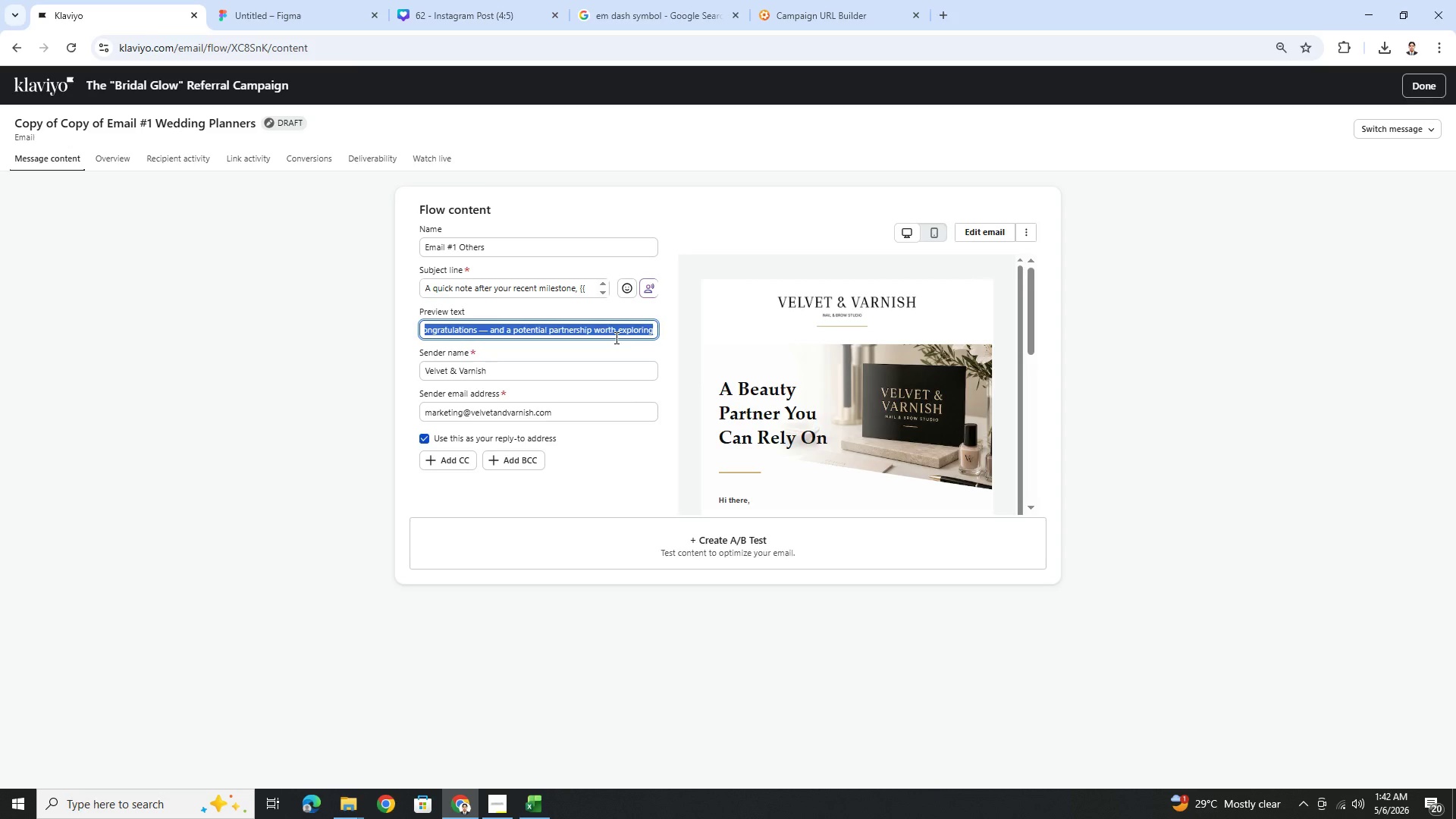 
type(A refined partnership opp)
 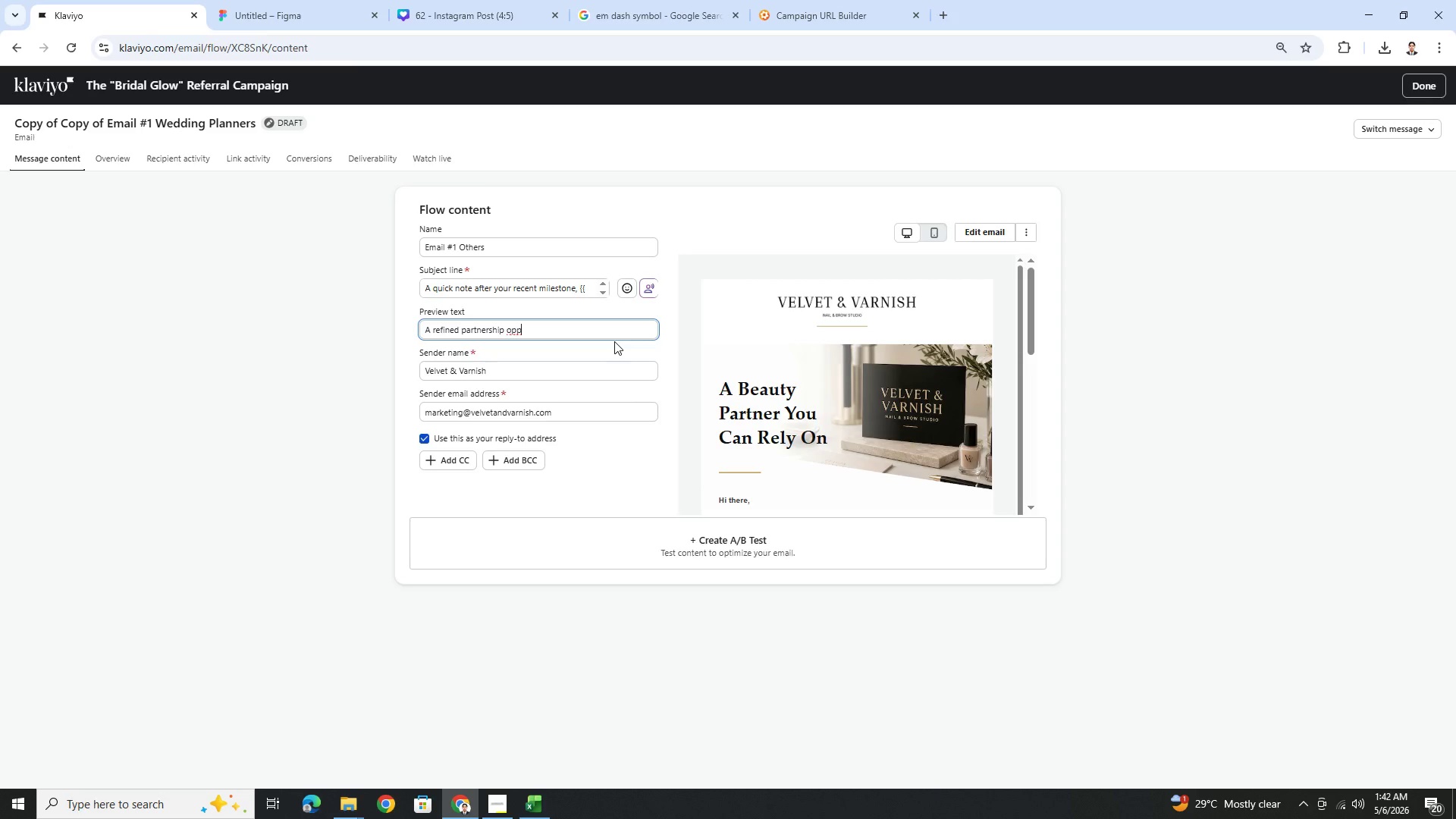 
type(ortunity foryour clients)
 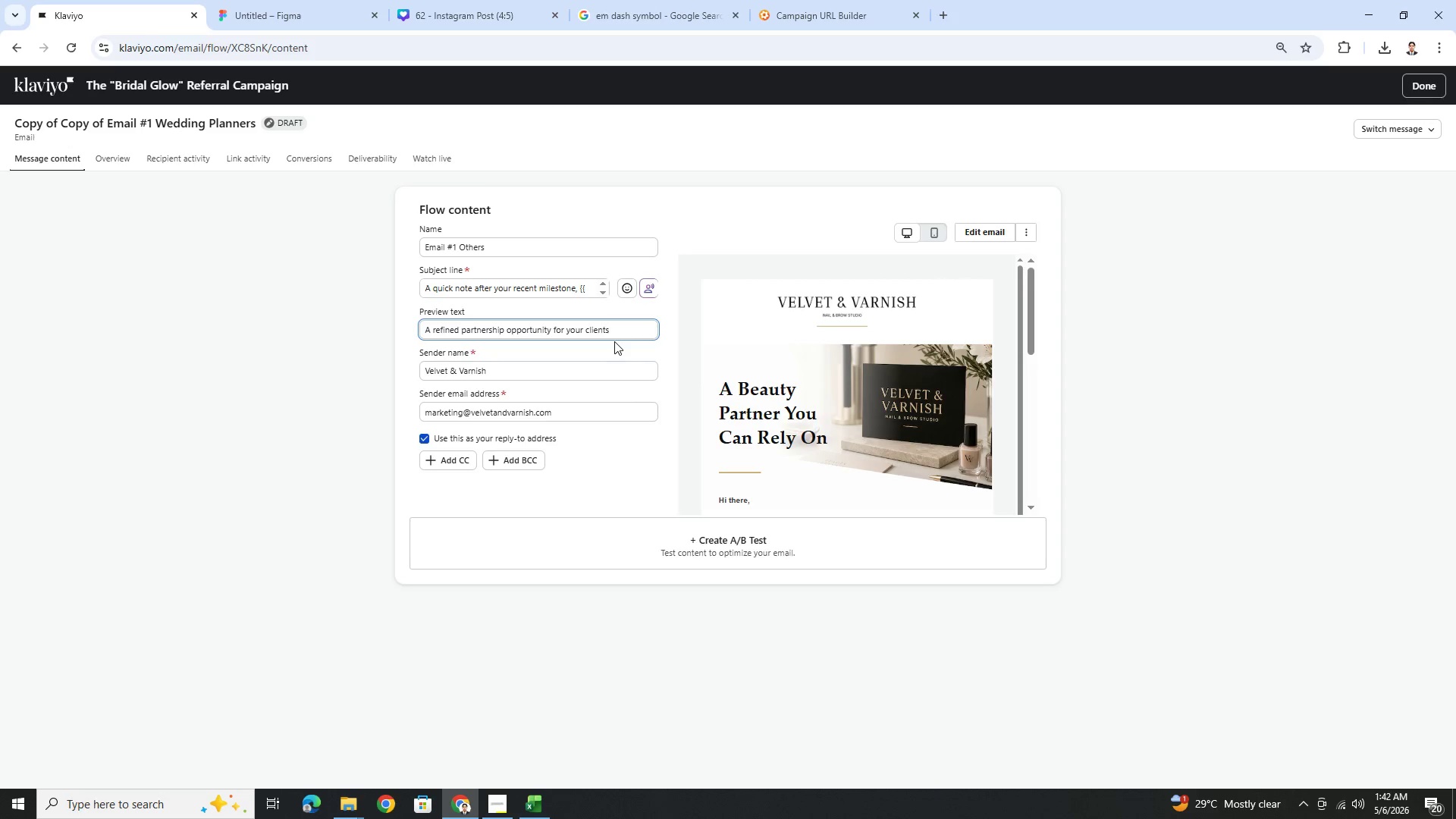 
left_click([667, 322])
 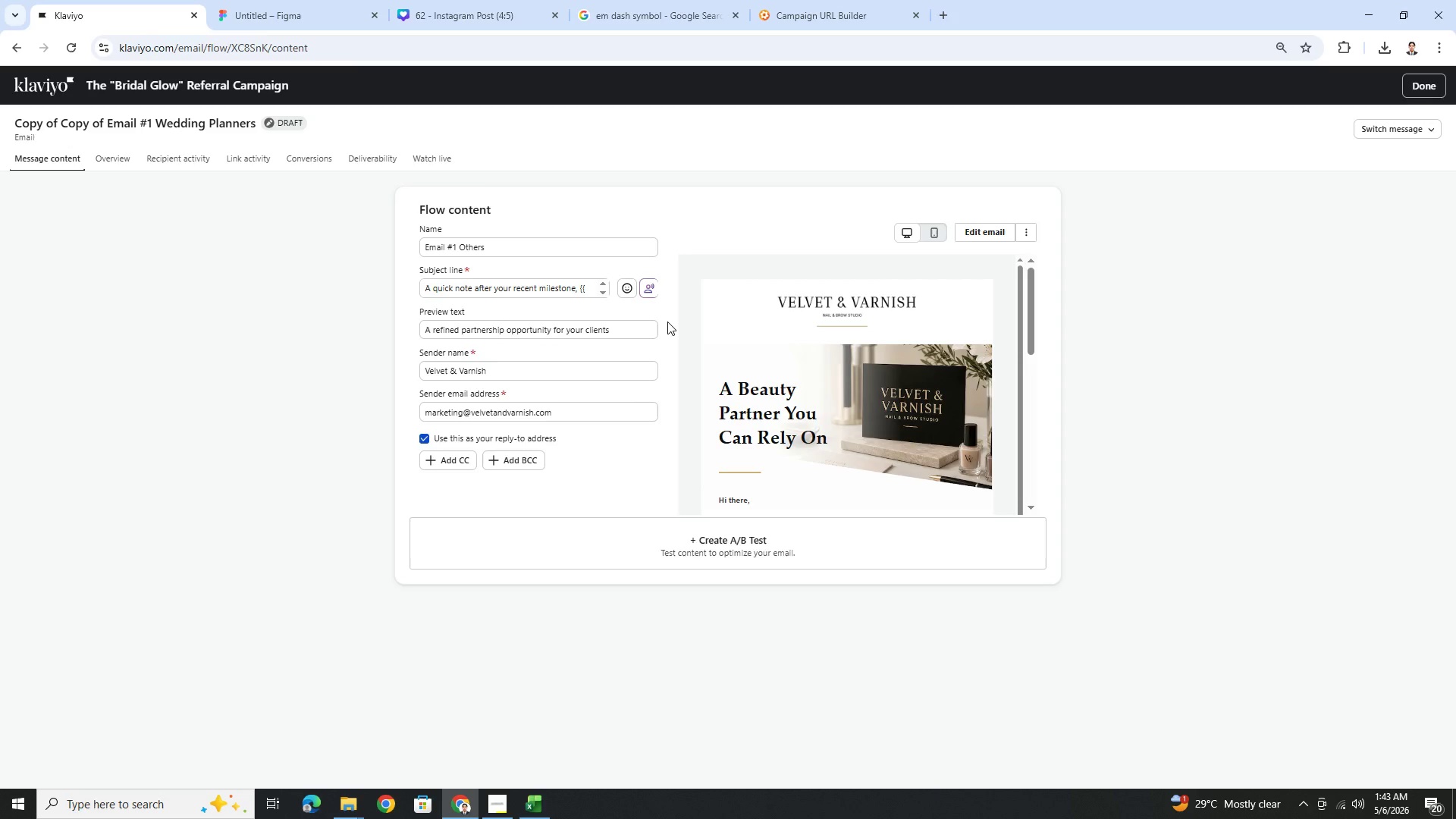 
wait(19.89)
 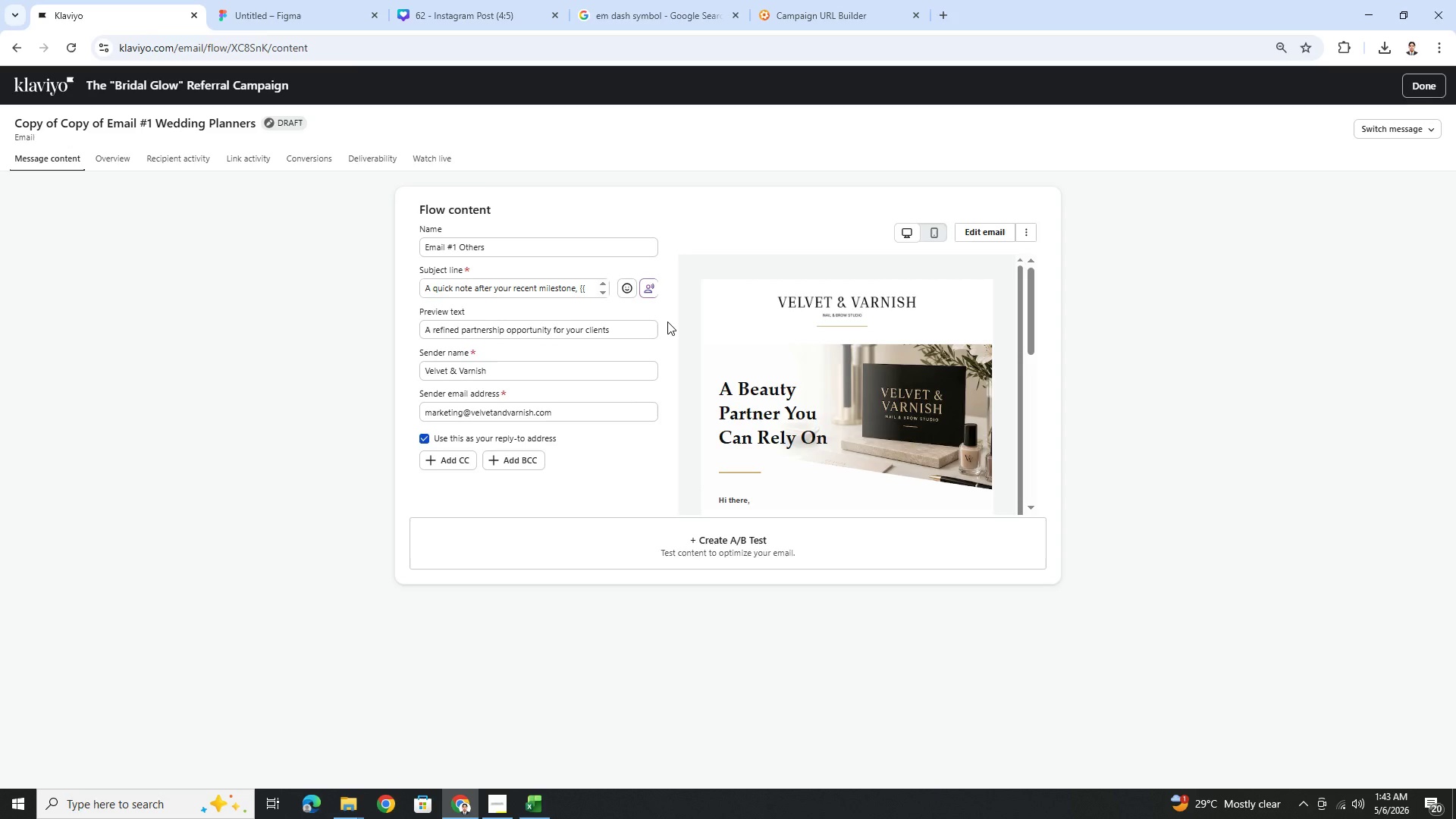 
left_click([979, 228])
 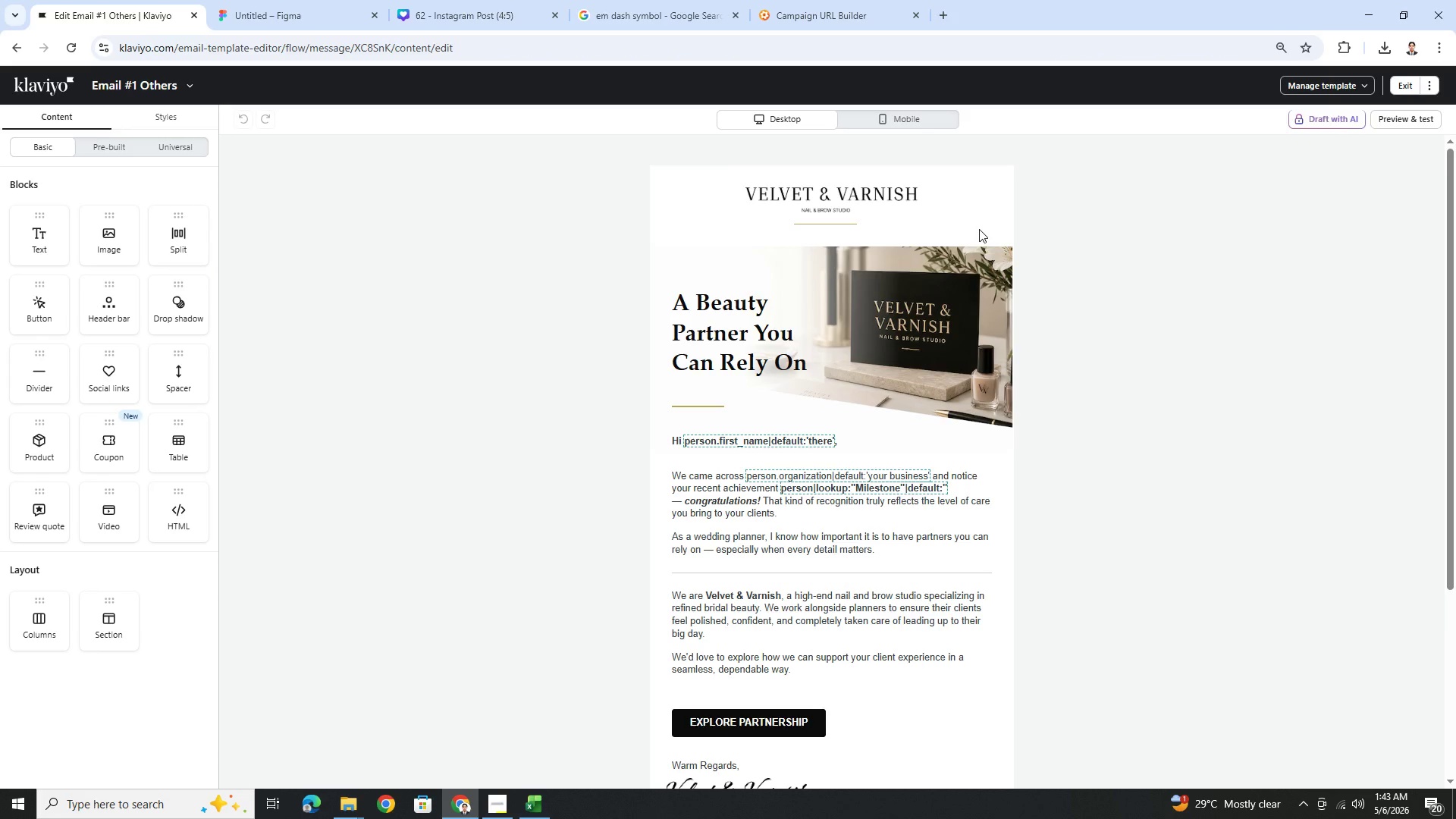 
wait(16.67)
 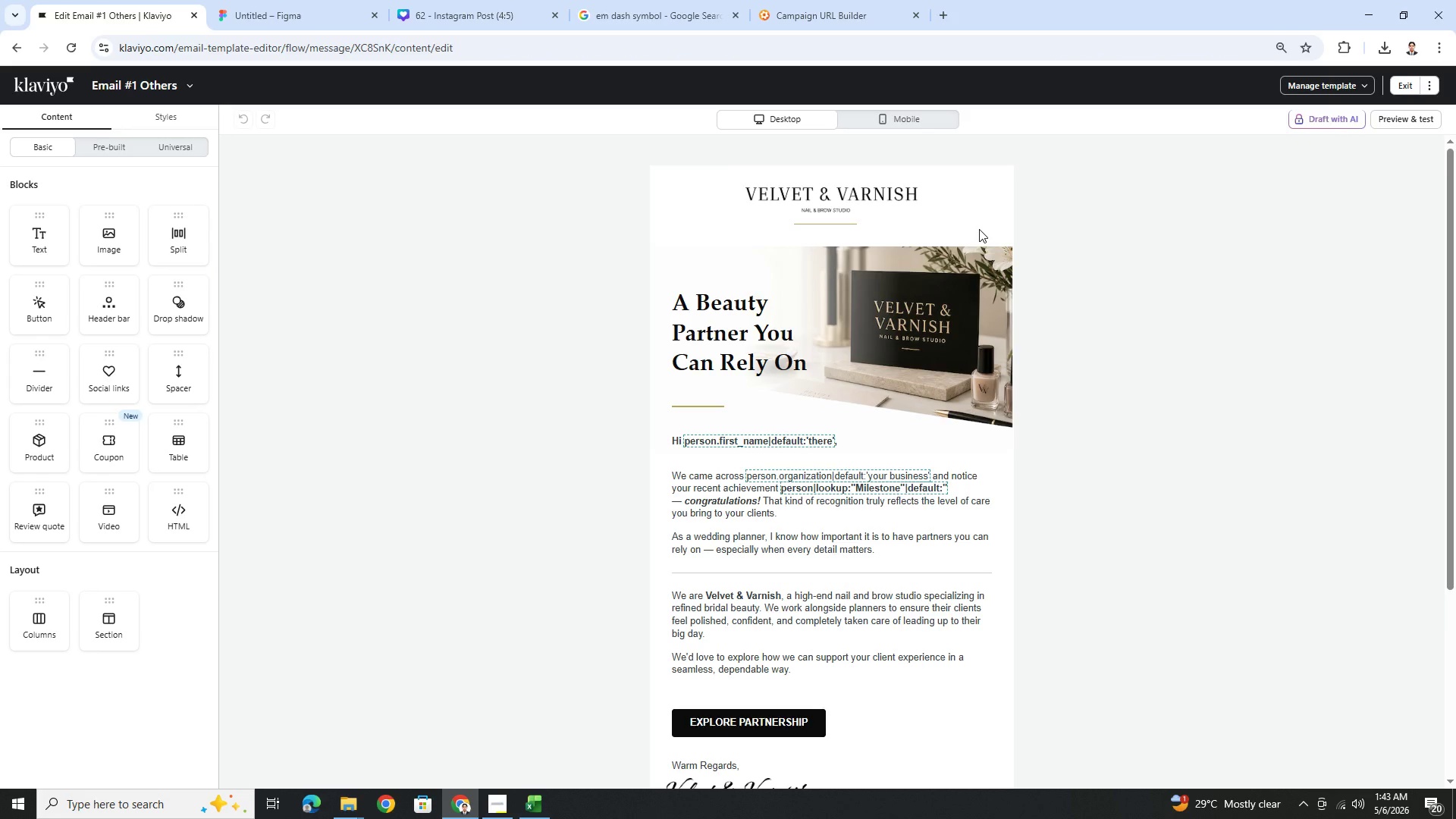 
scroll: coordinate [1076, 563], scroll_direction: down, amount: 2.0
 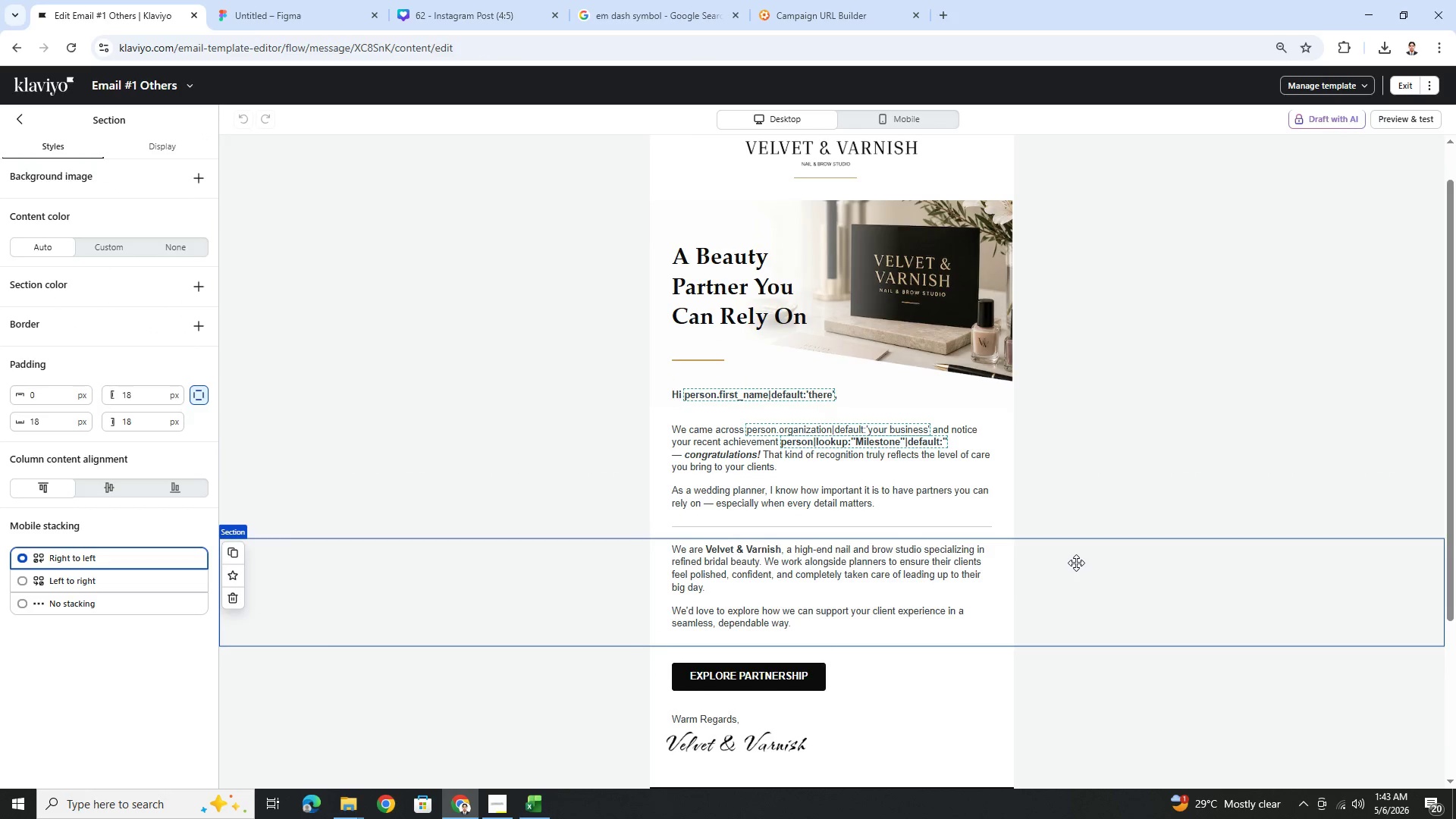 
scroll: coordinate [1076, 563], scroll_direction: up, amount: 4.0
 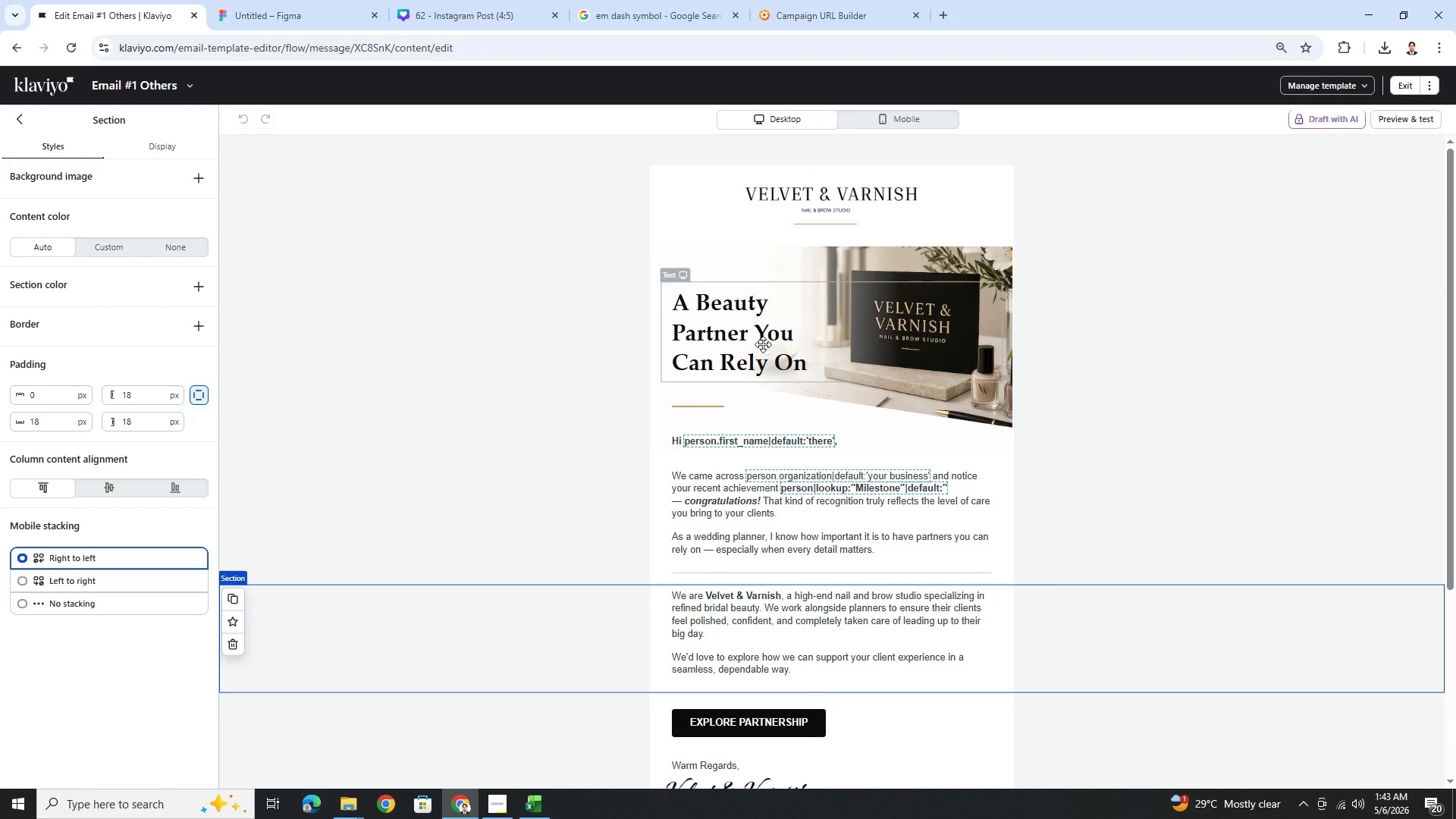 
wait(8.08)
 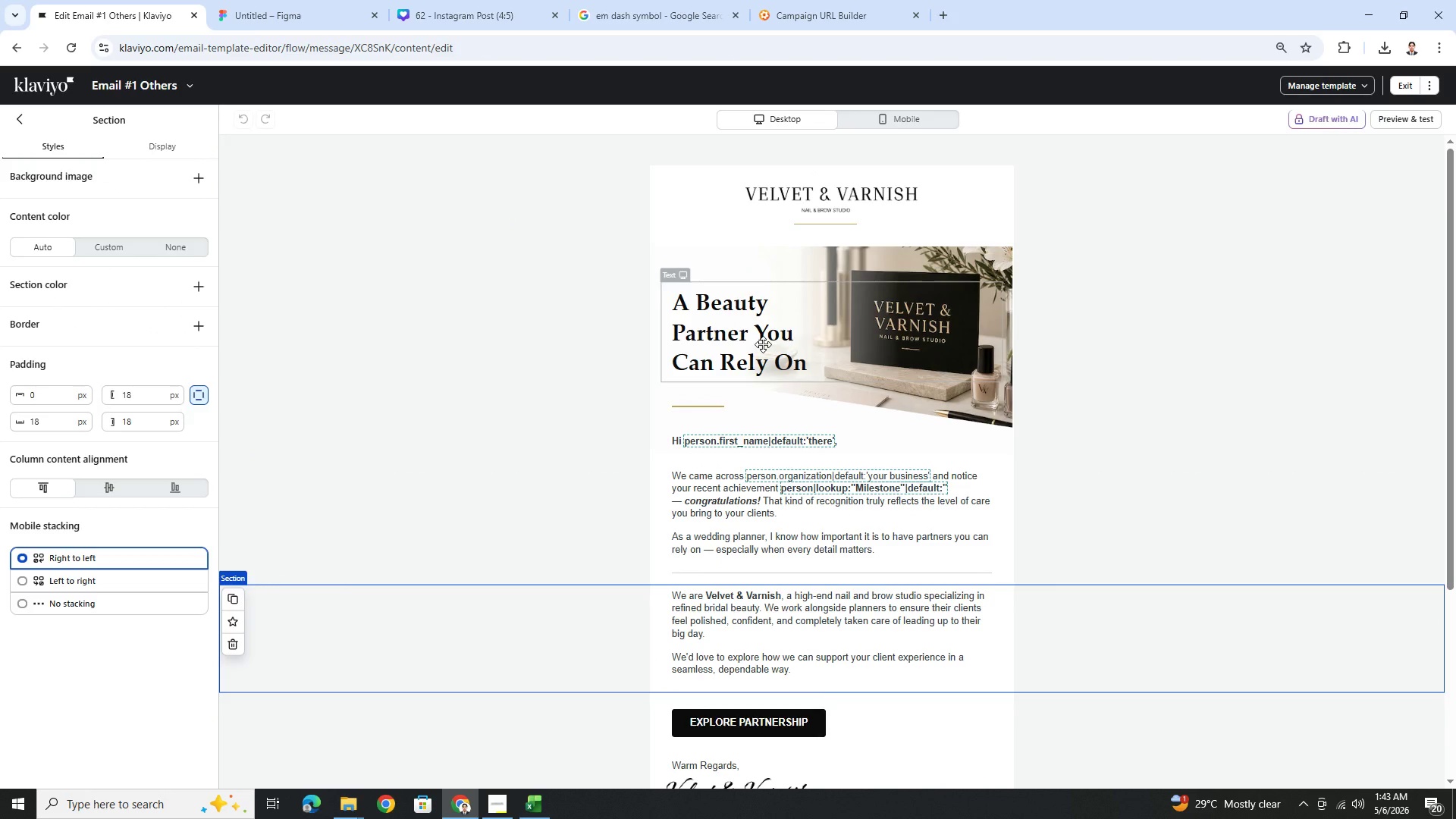 
scroll: coordinate [1100, 451], scroll_direction: down, amount: 1.0
 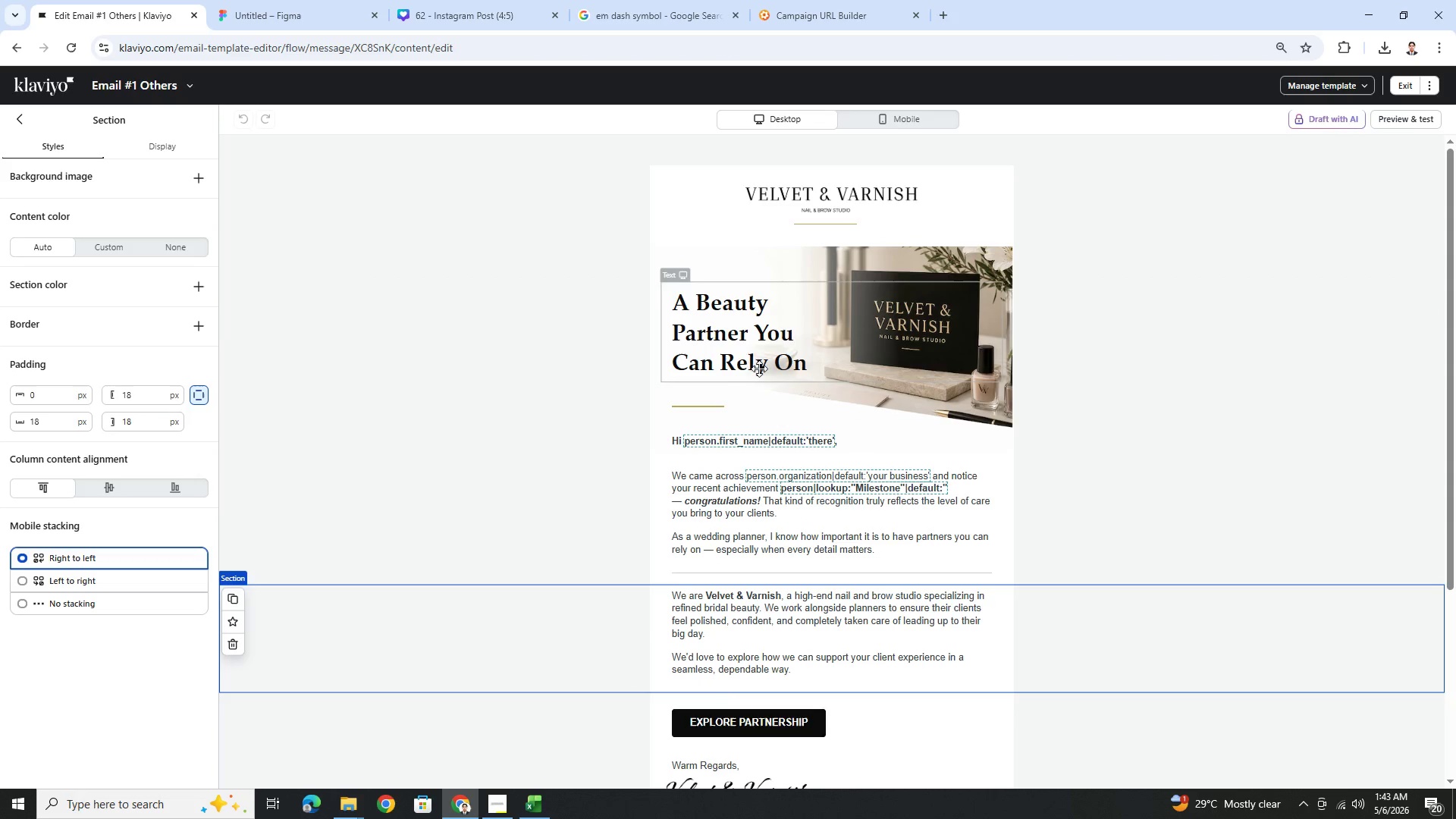 
double_click([742, 354])
 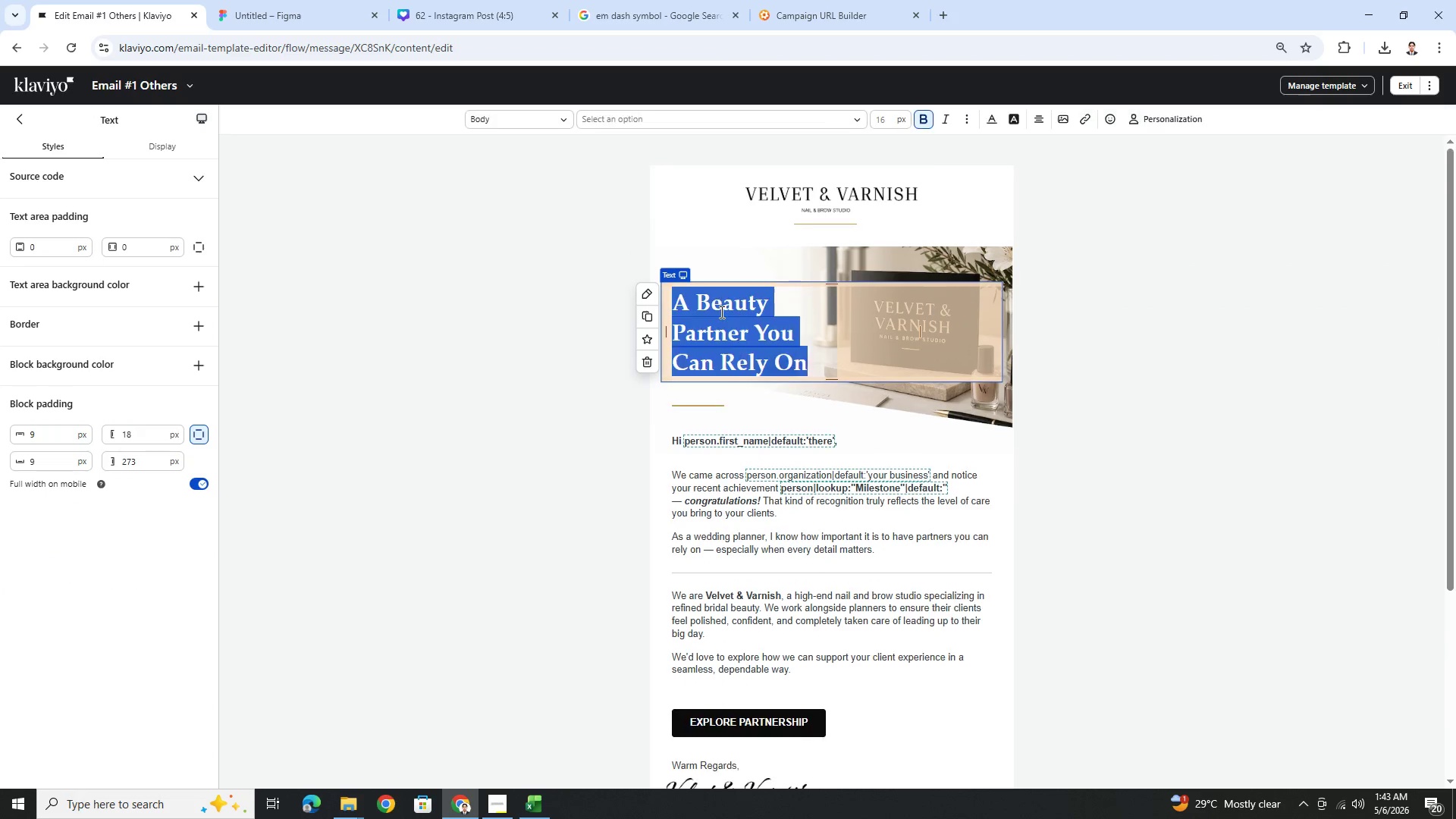 
left_click([720, 312])
 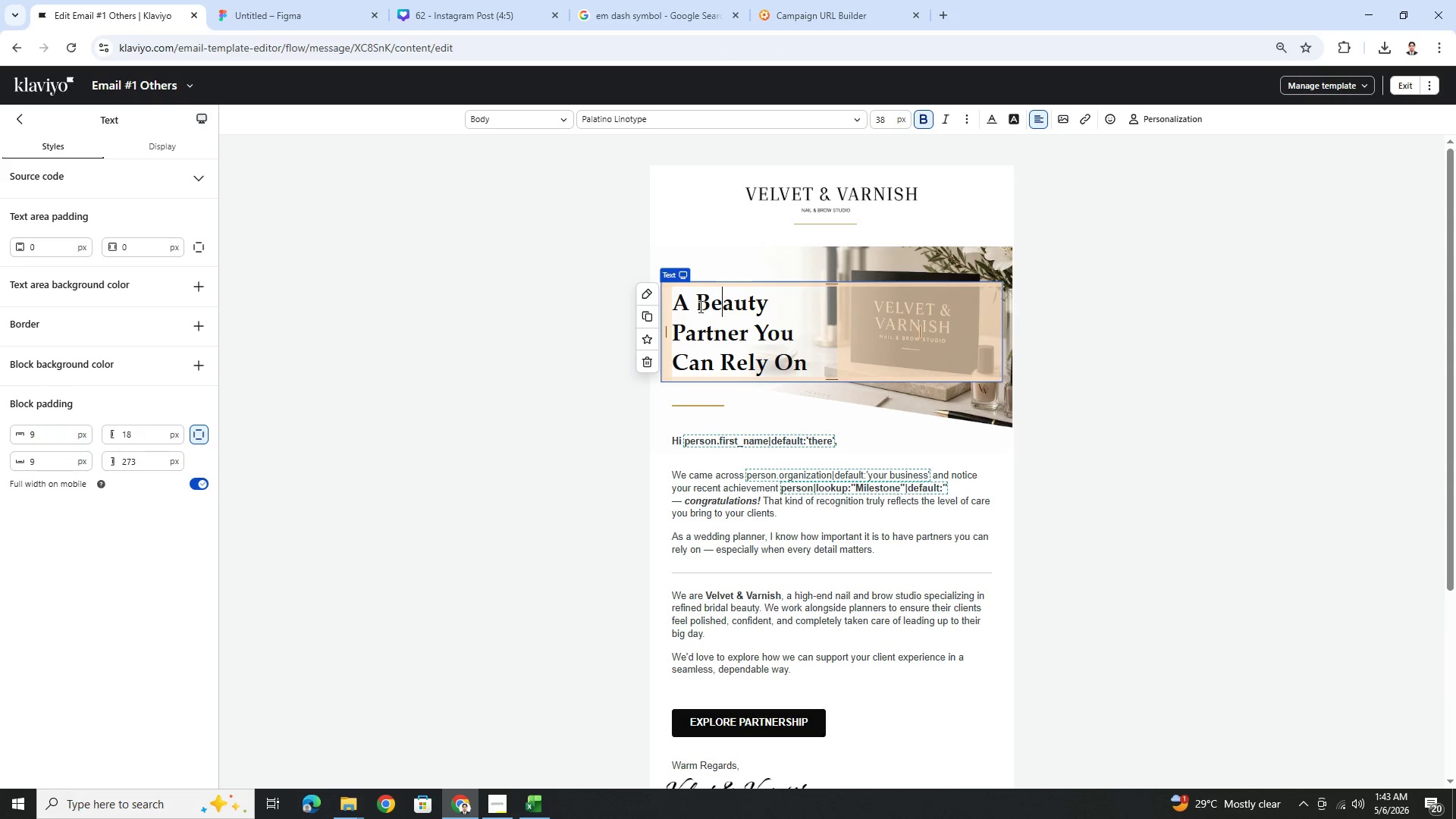 
left_click_drag(start_coordinate=[699, 306], to_coordinate=[819, 373])
 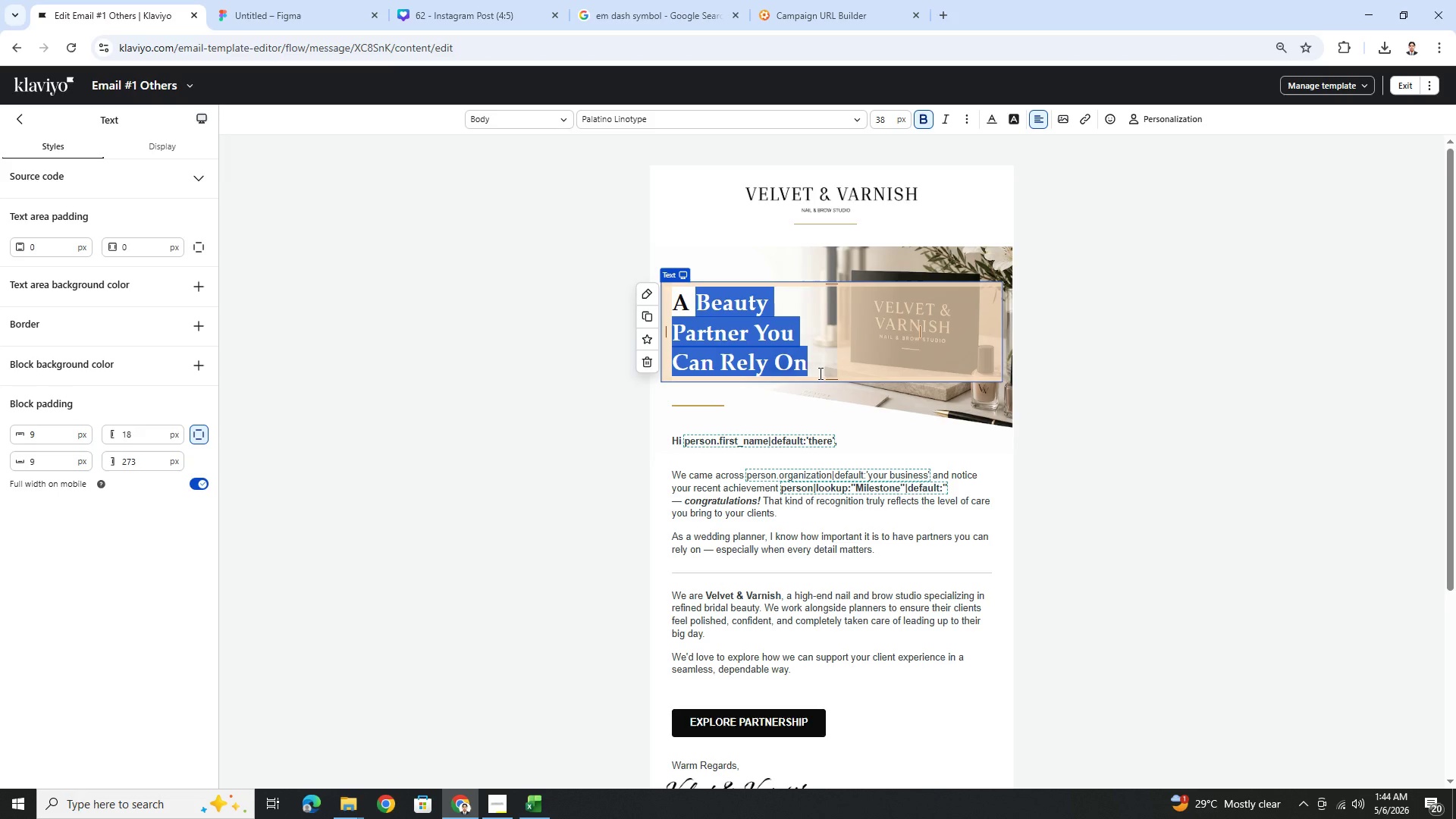 
wait(15.89)
 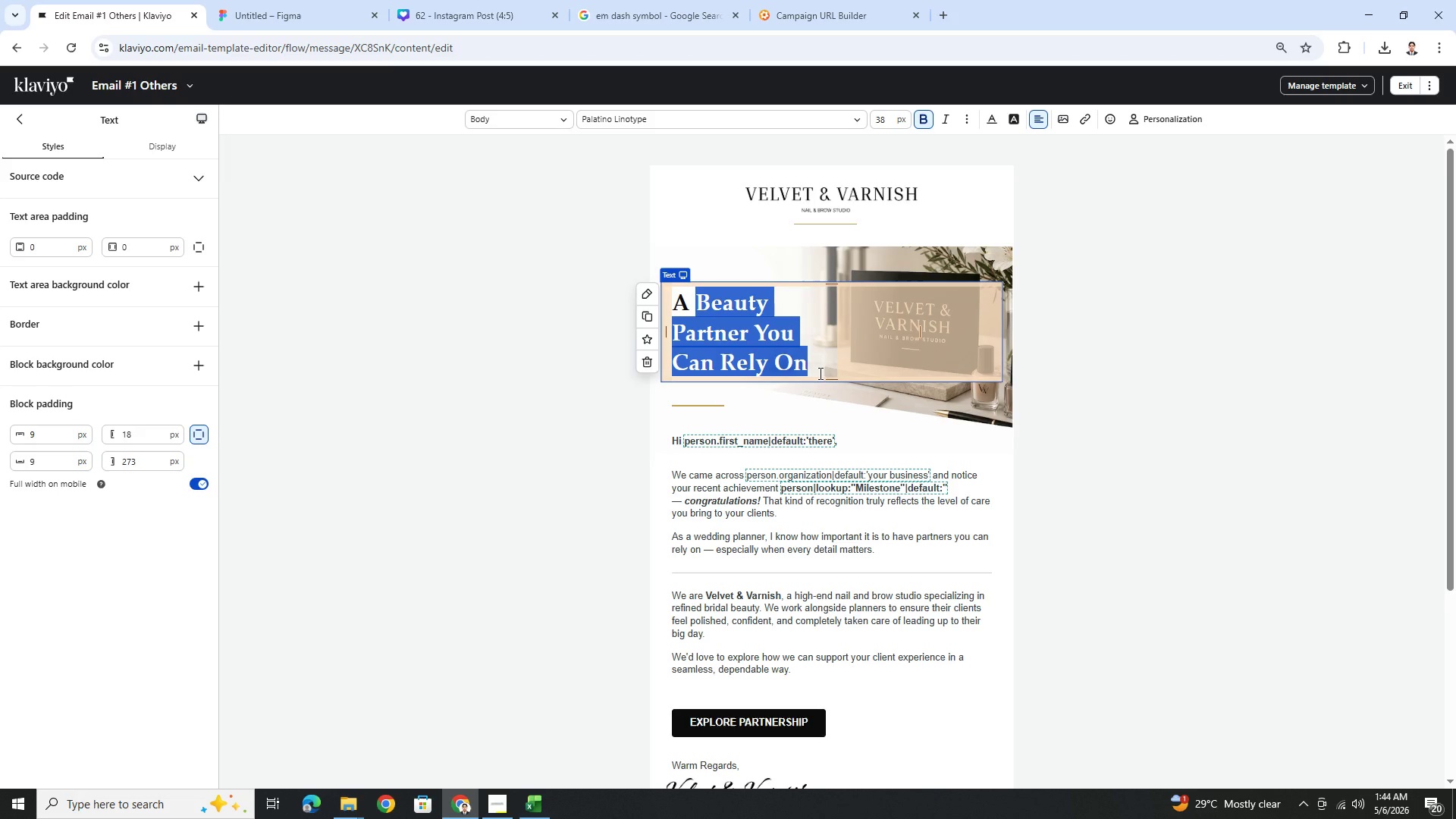 
hold_key(key=ShiftLeft, duration=1.5)
 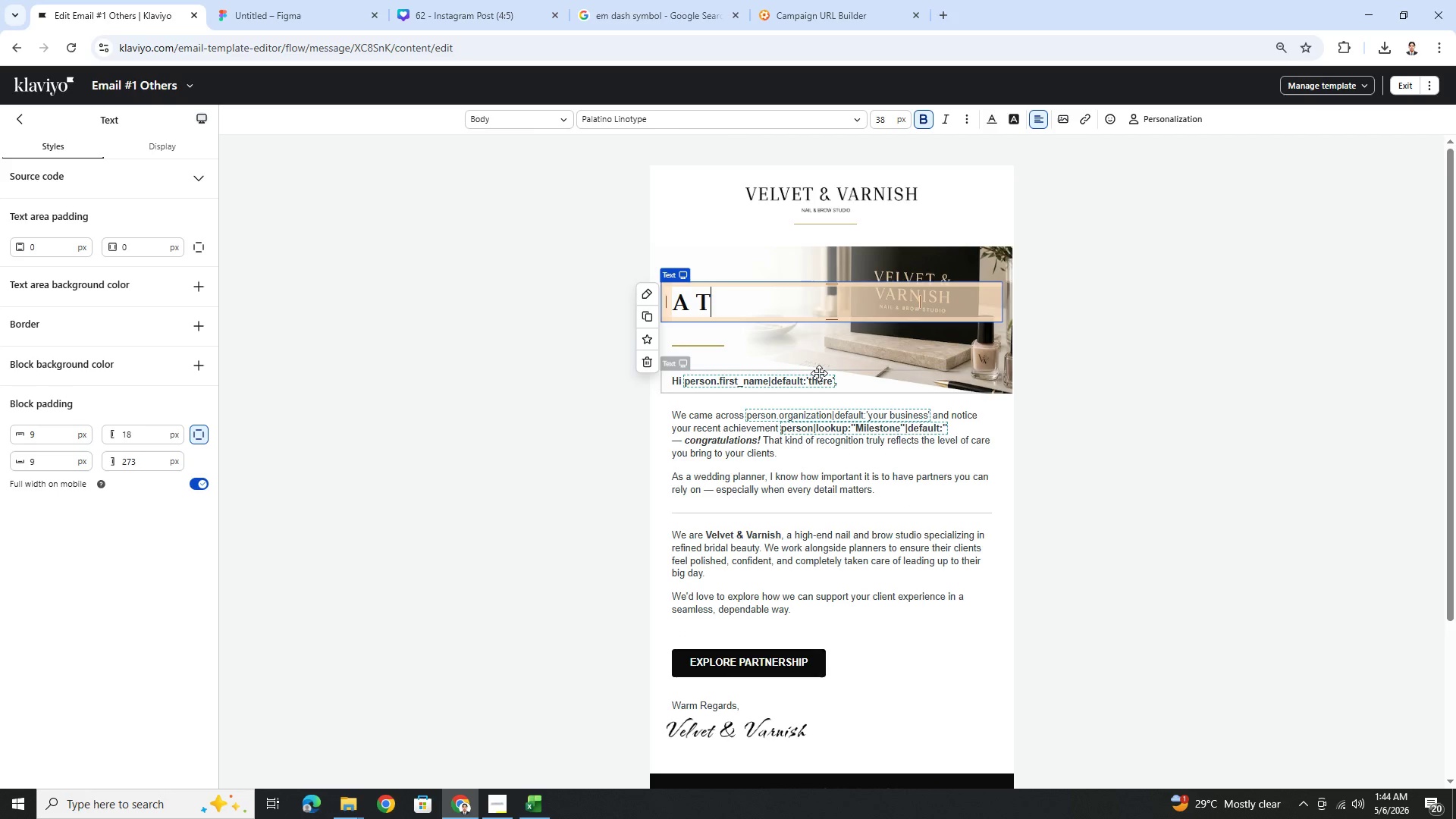 
type(Thoughtfu;)
key(Backspace)
type(l a)
key(Backspace)
key(Backspace)
 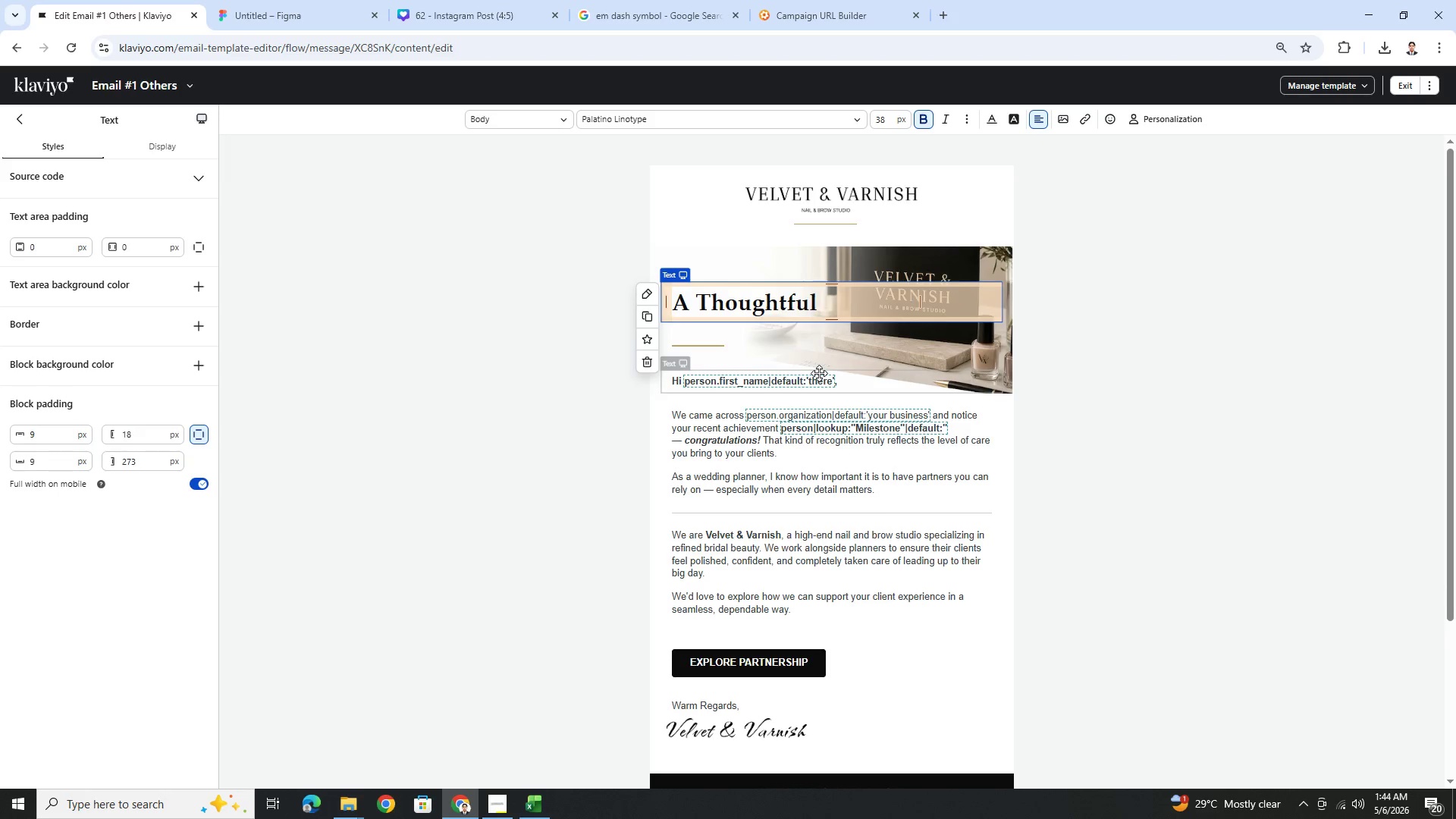 
key(Enter)
 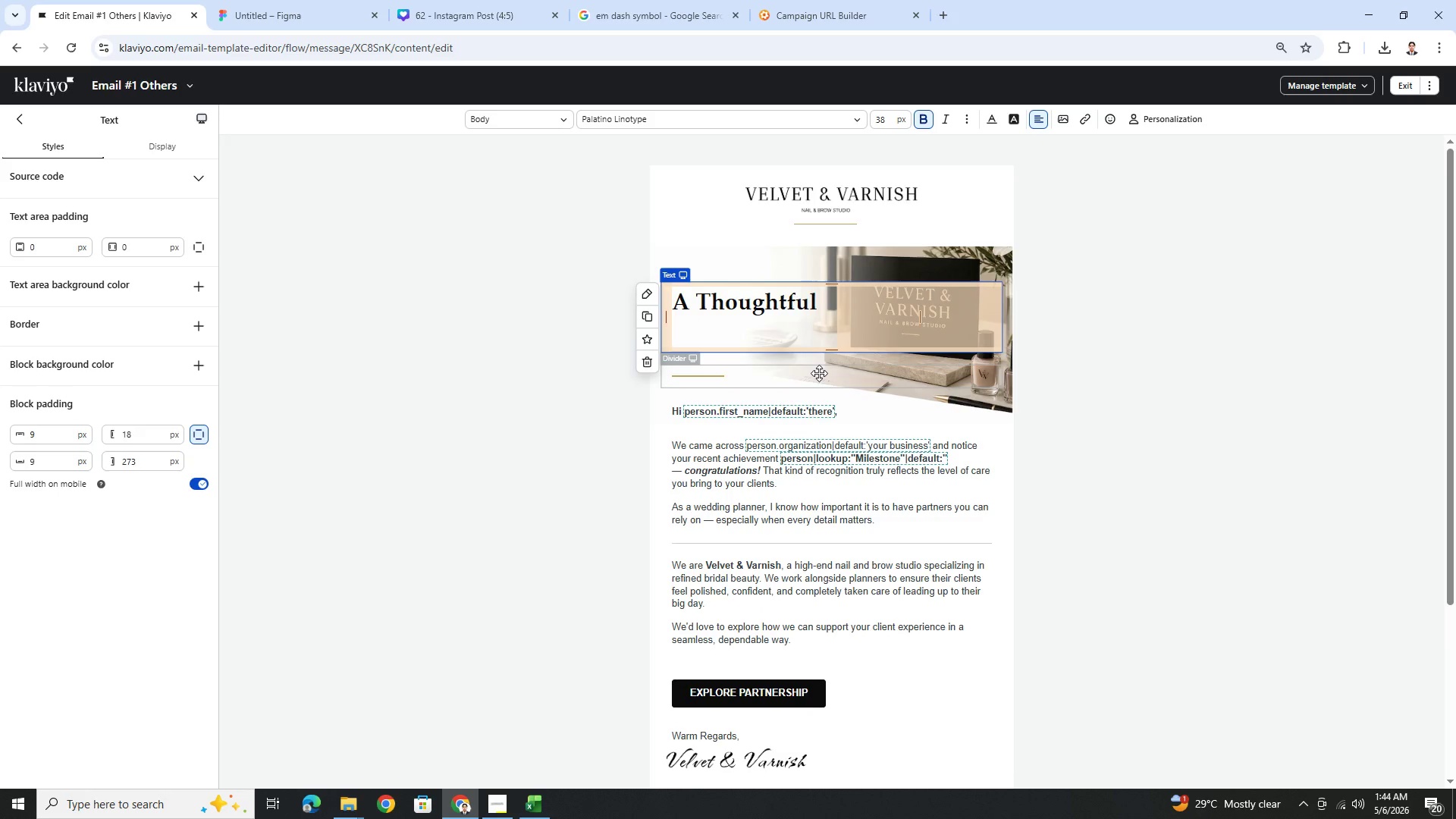 
type(Partnership)
 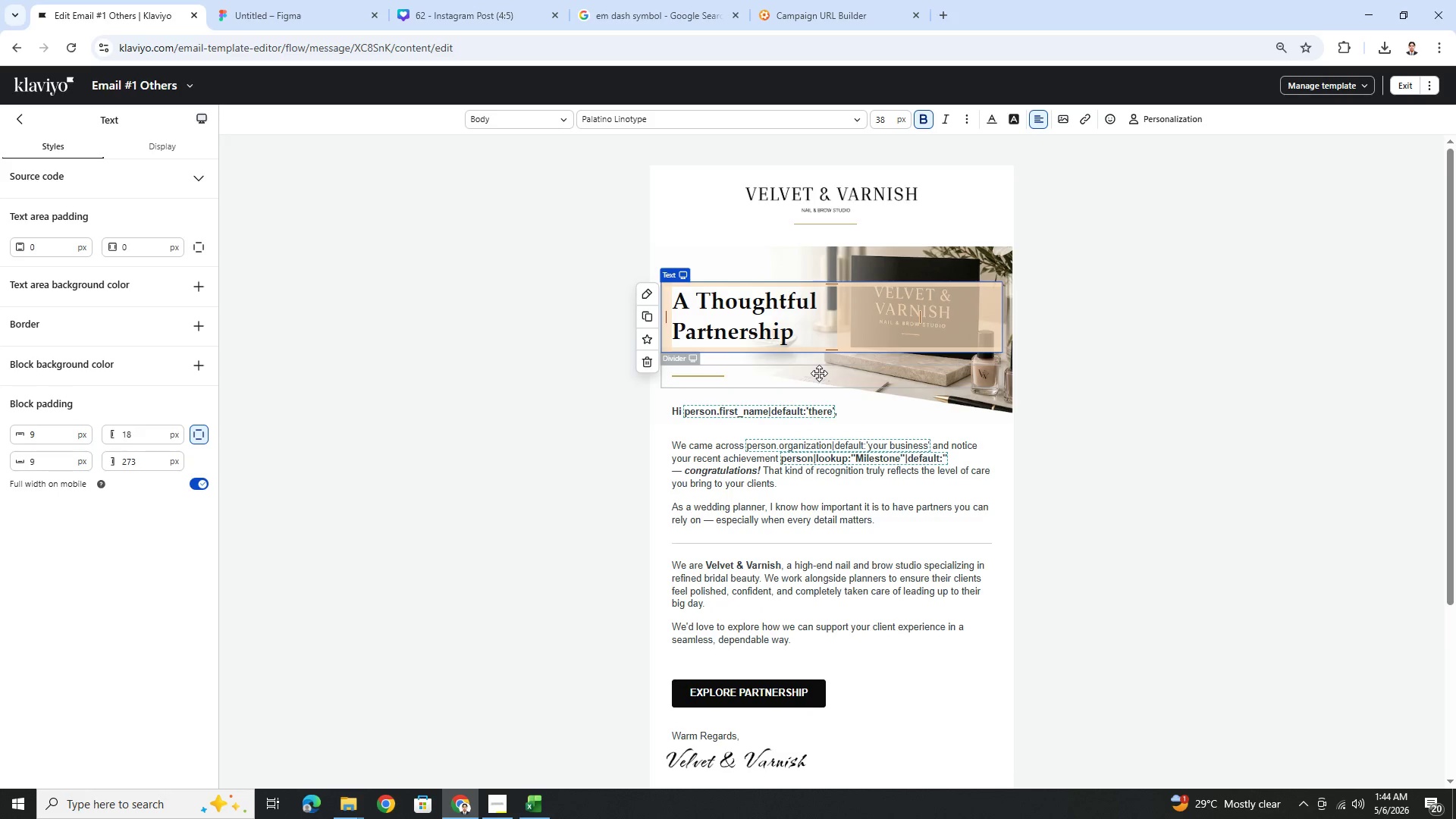 
wait(5.56)
 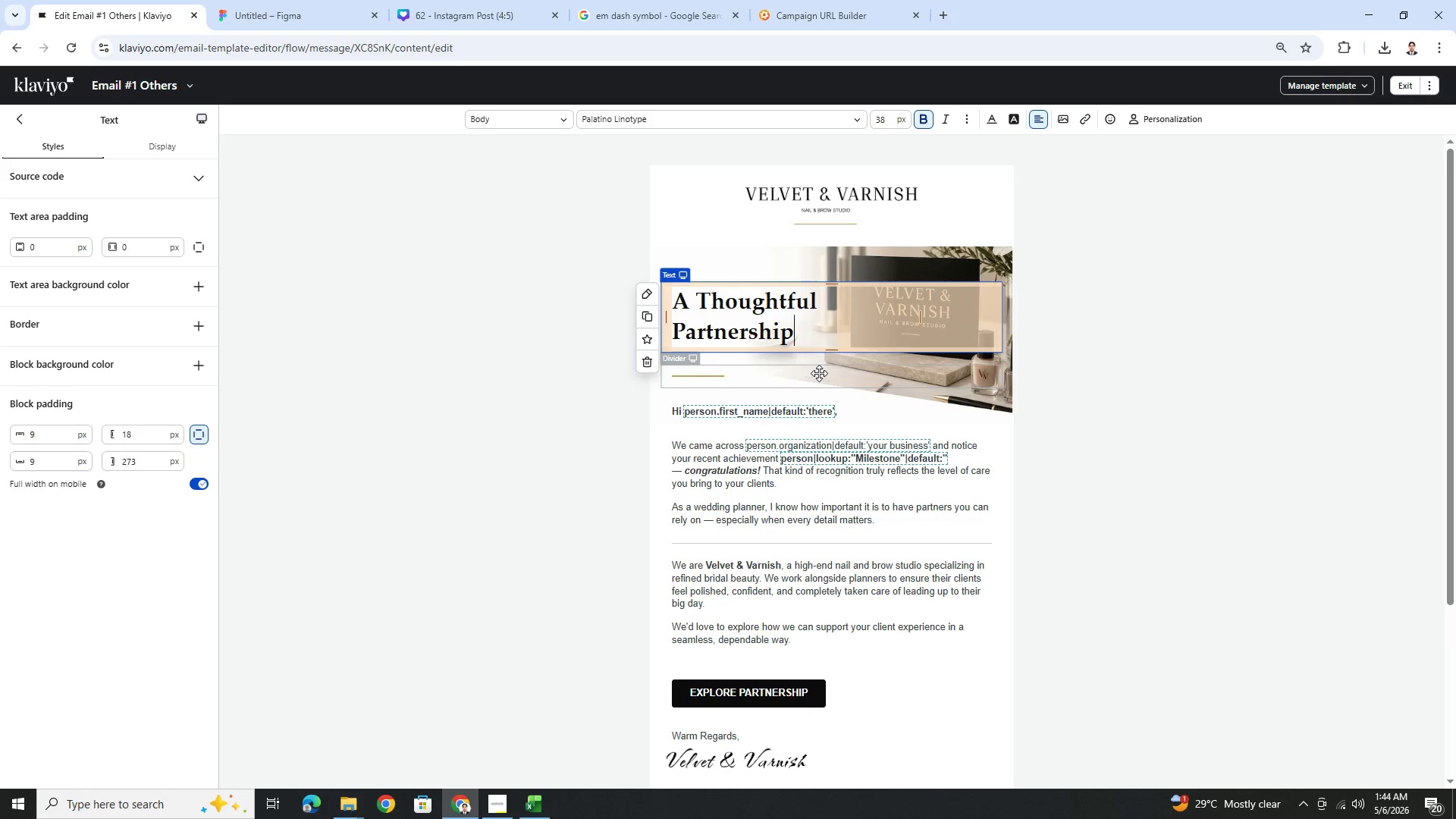 
key(Enter)
 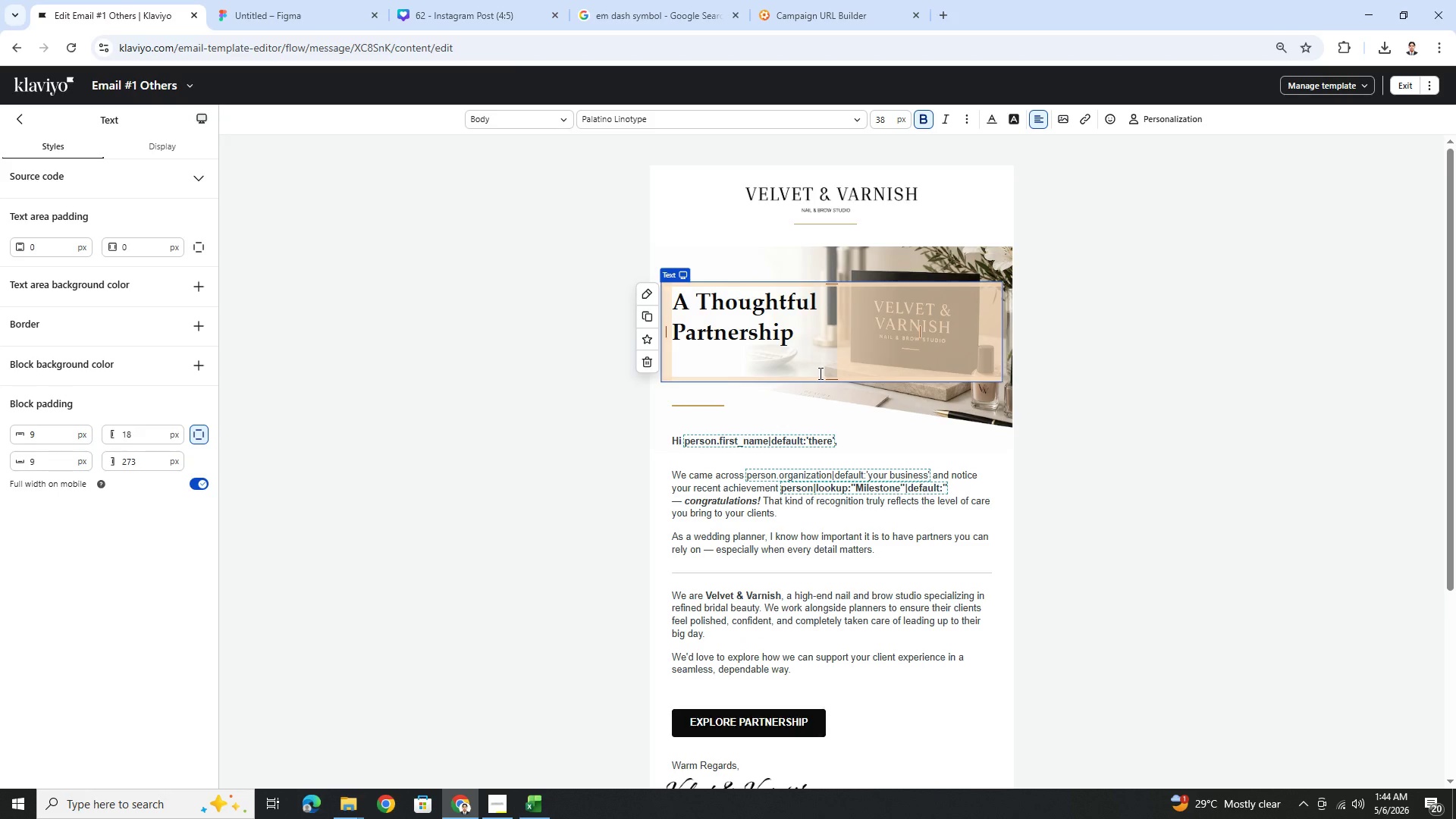 
type(Oppur)
key(Backspace)
key(Backspace)
type(ortunity)
 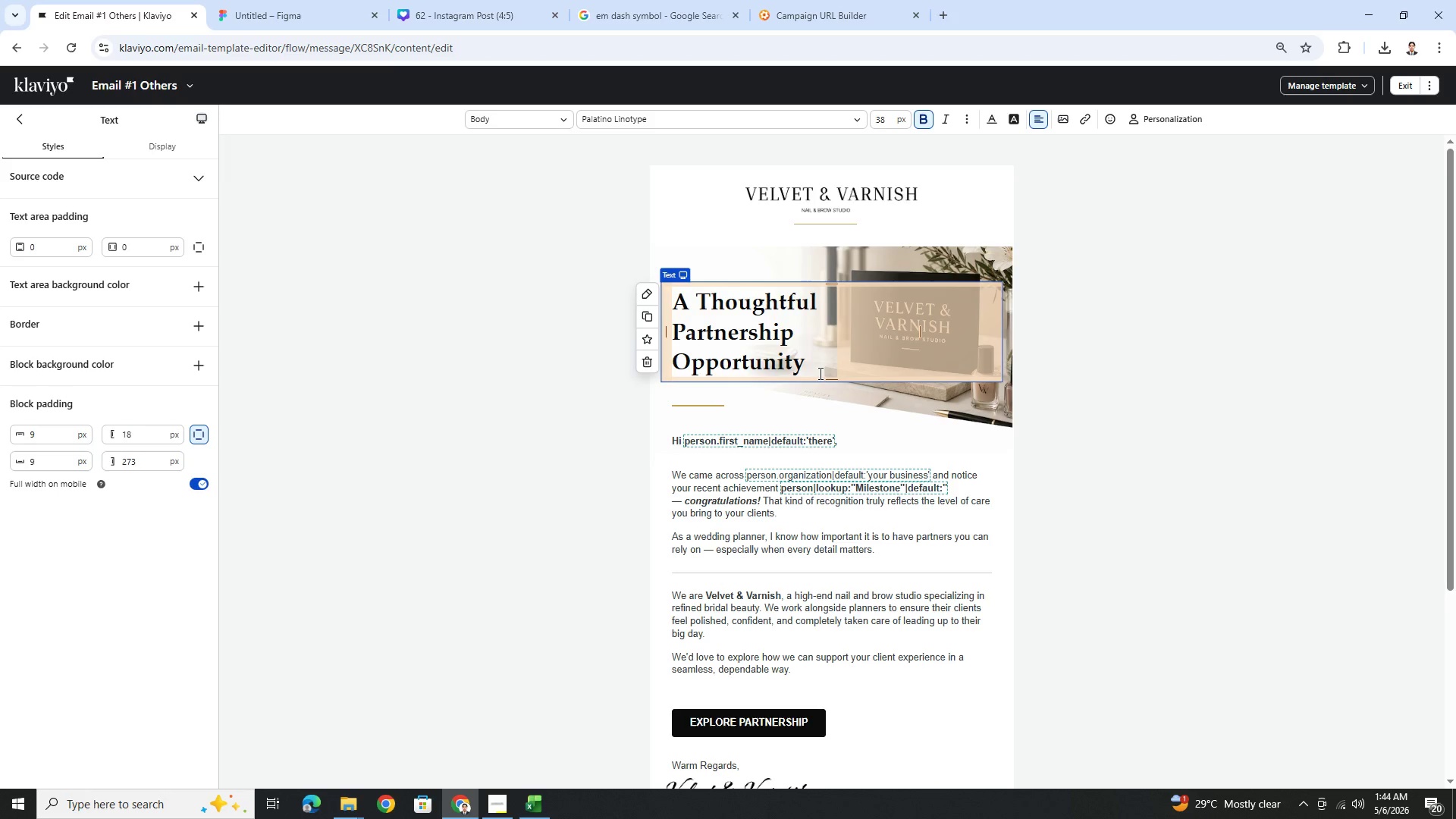 
wait(9.09)
 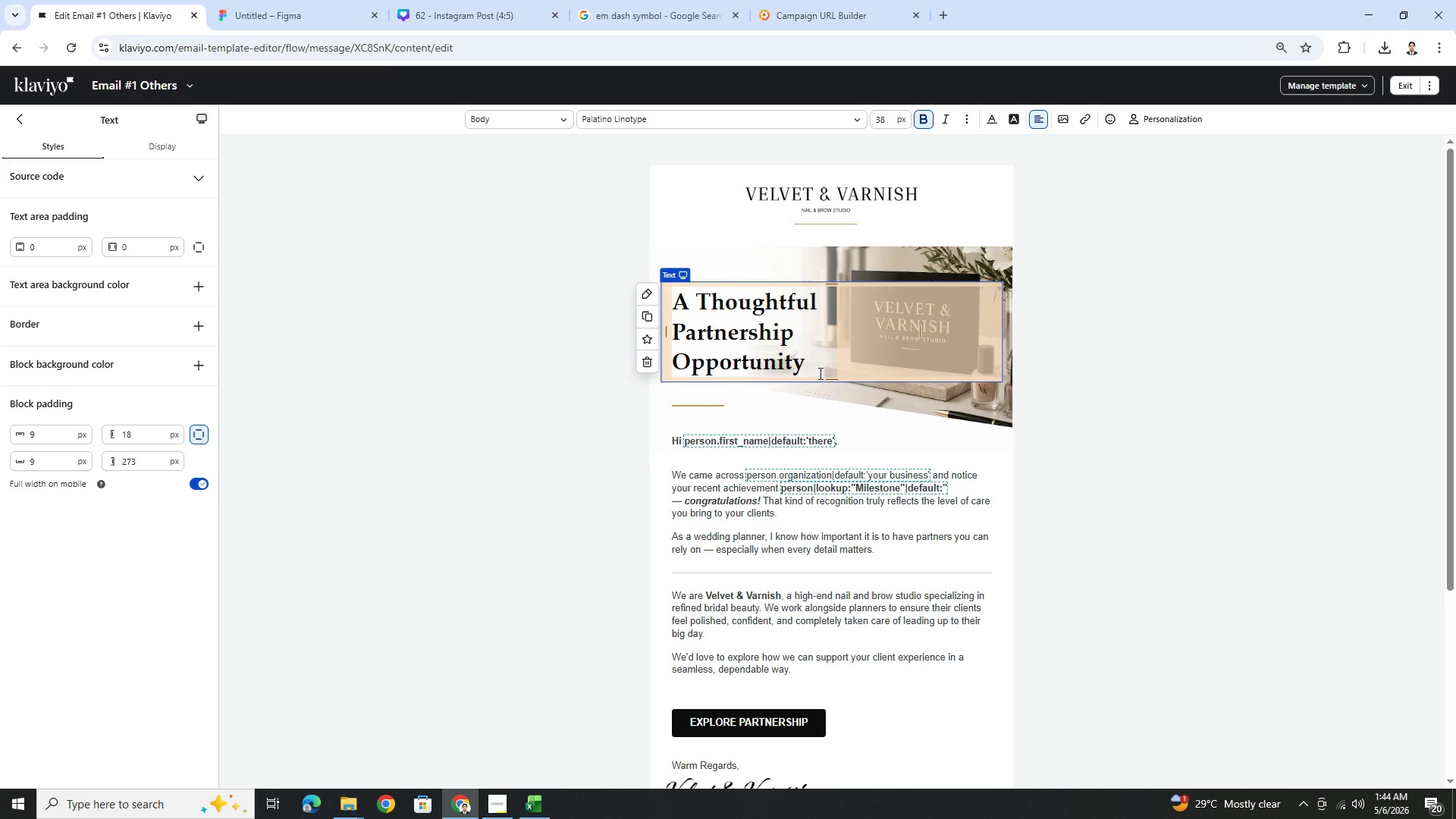 
left_click([1120, 338])
 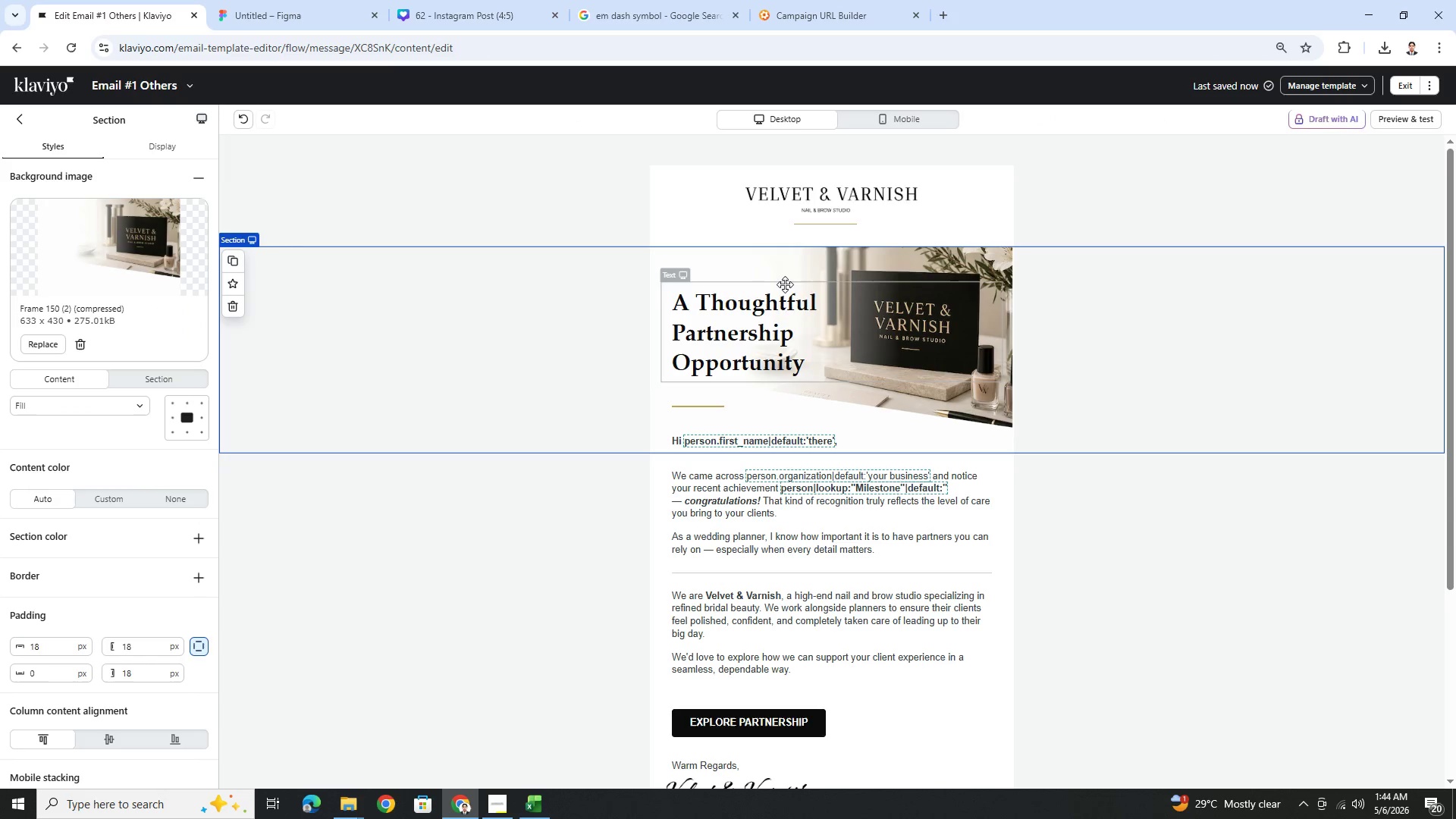 
left_click([739, 268])
 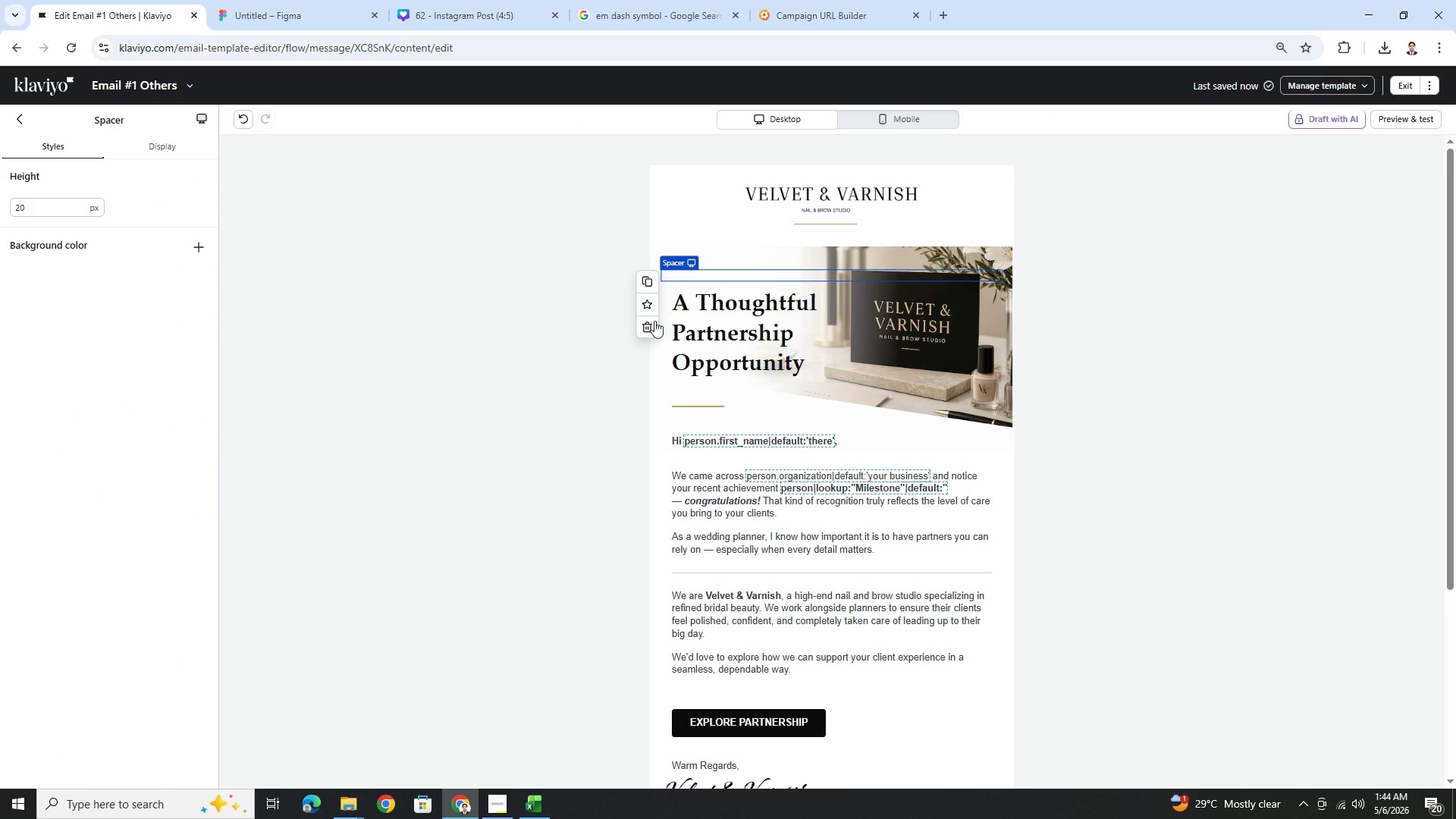 
left_click([645, 326])
 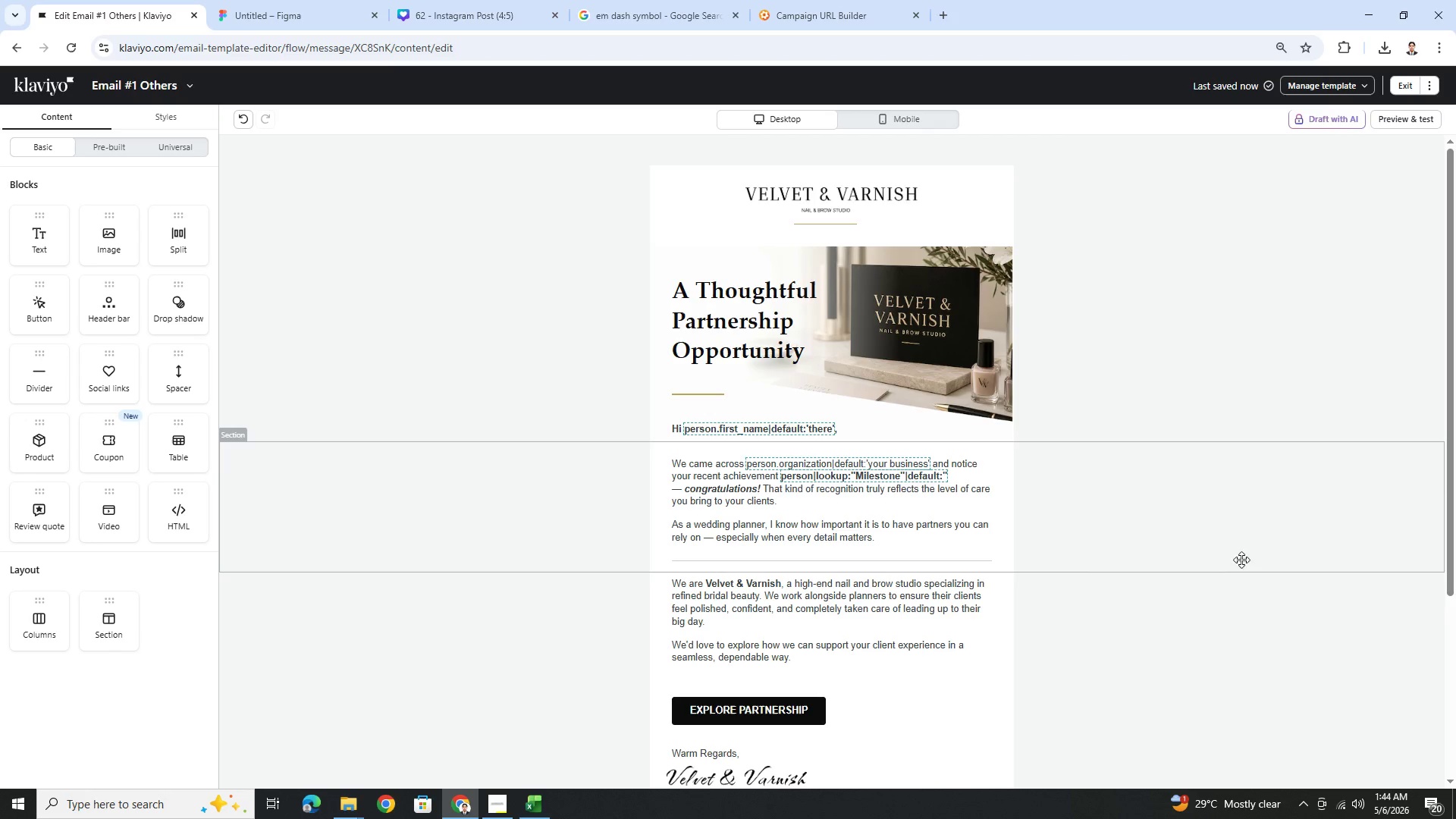 
left_click([1173, 560])
 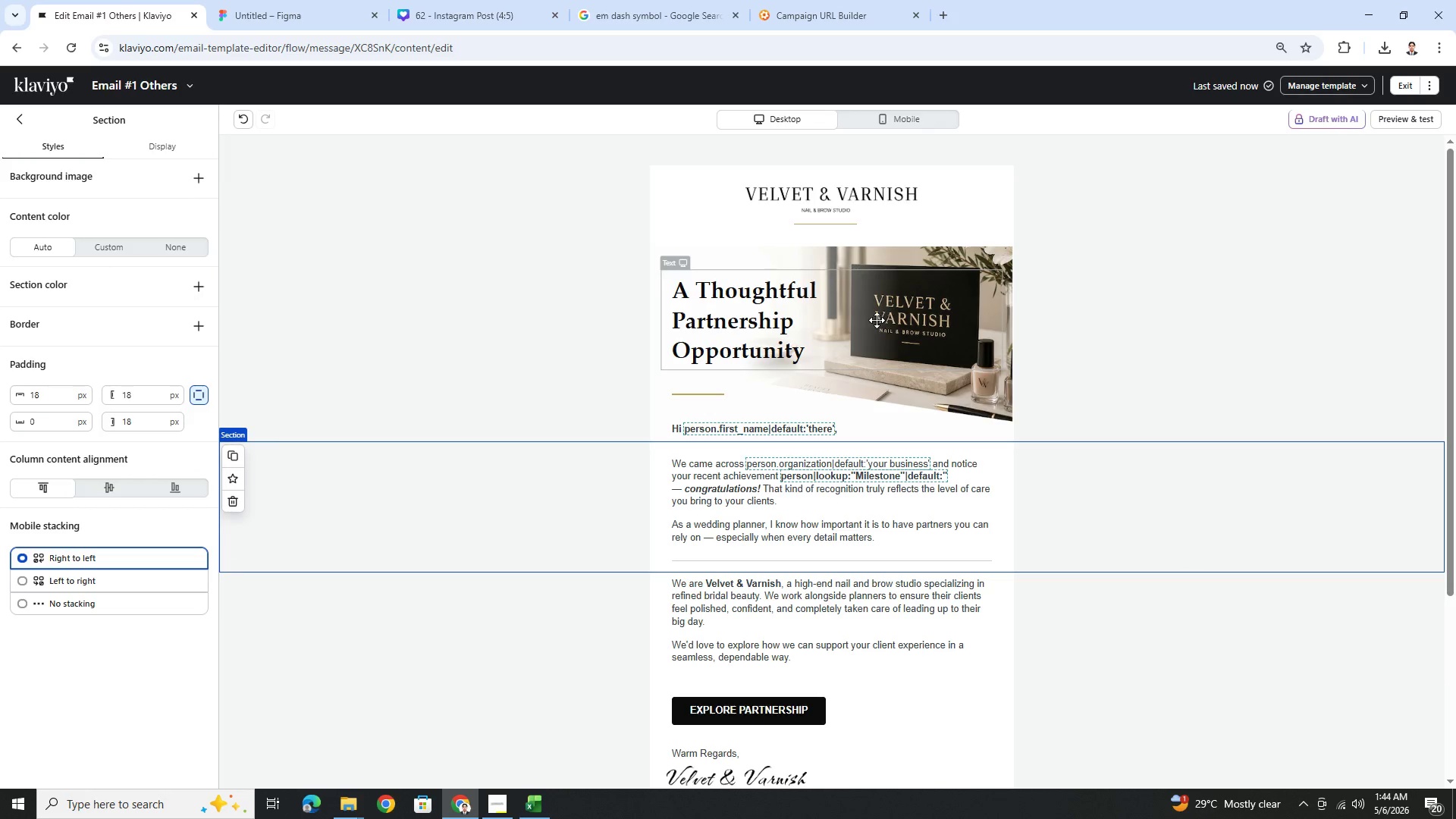 
wait(5.19)
 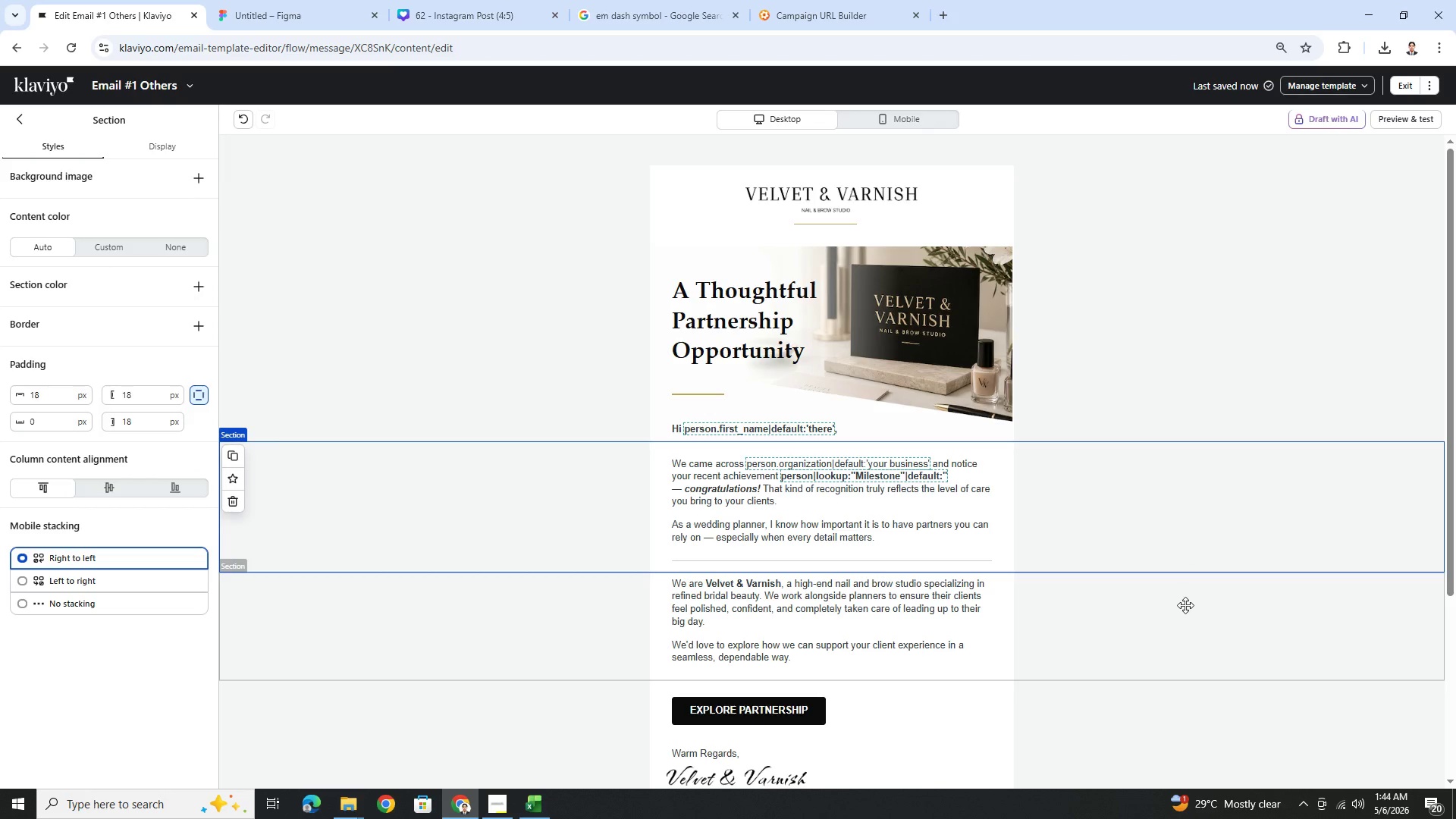 
double_click([811, 325])
 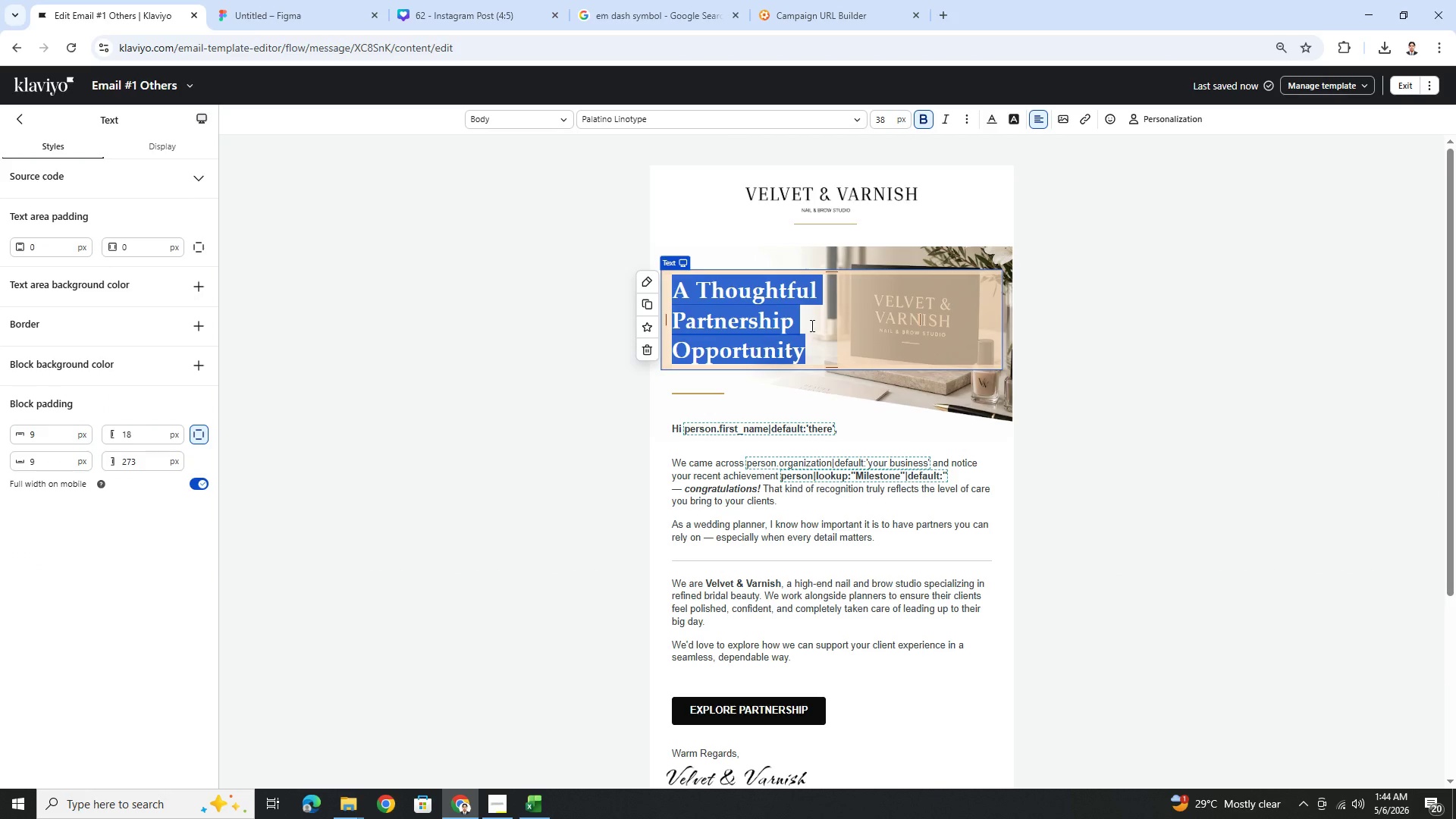 
key(Control+C)
 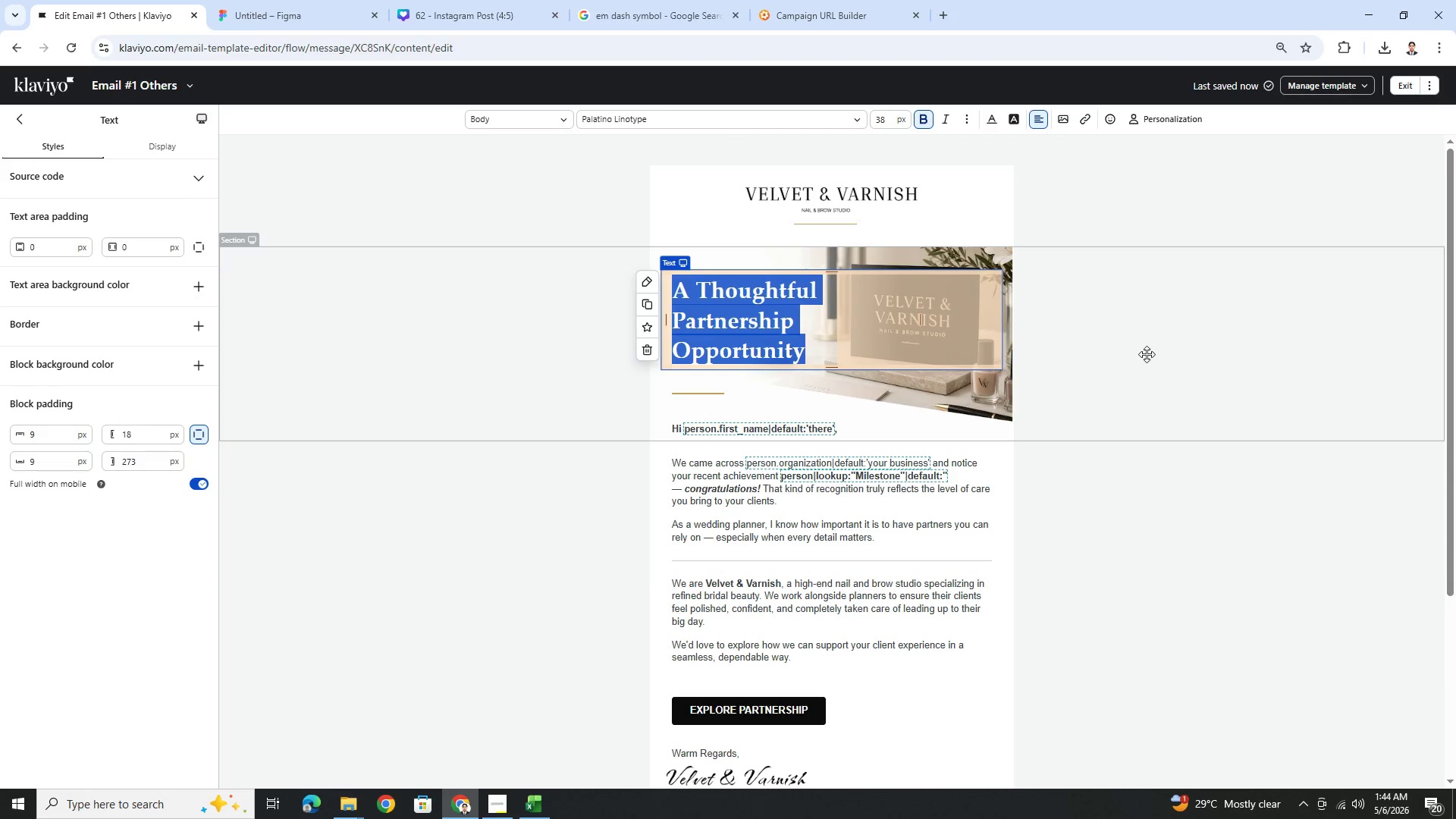 
left_click([1156, 354])
 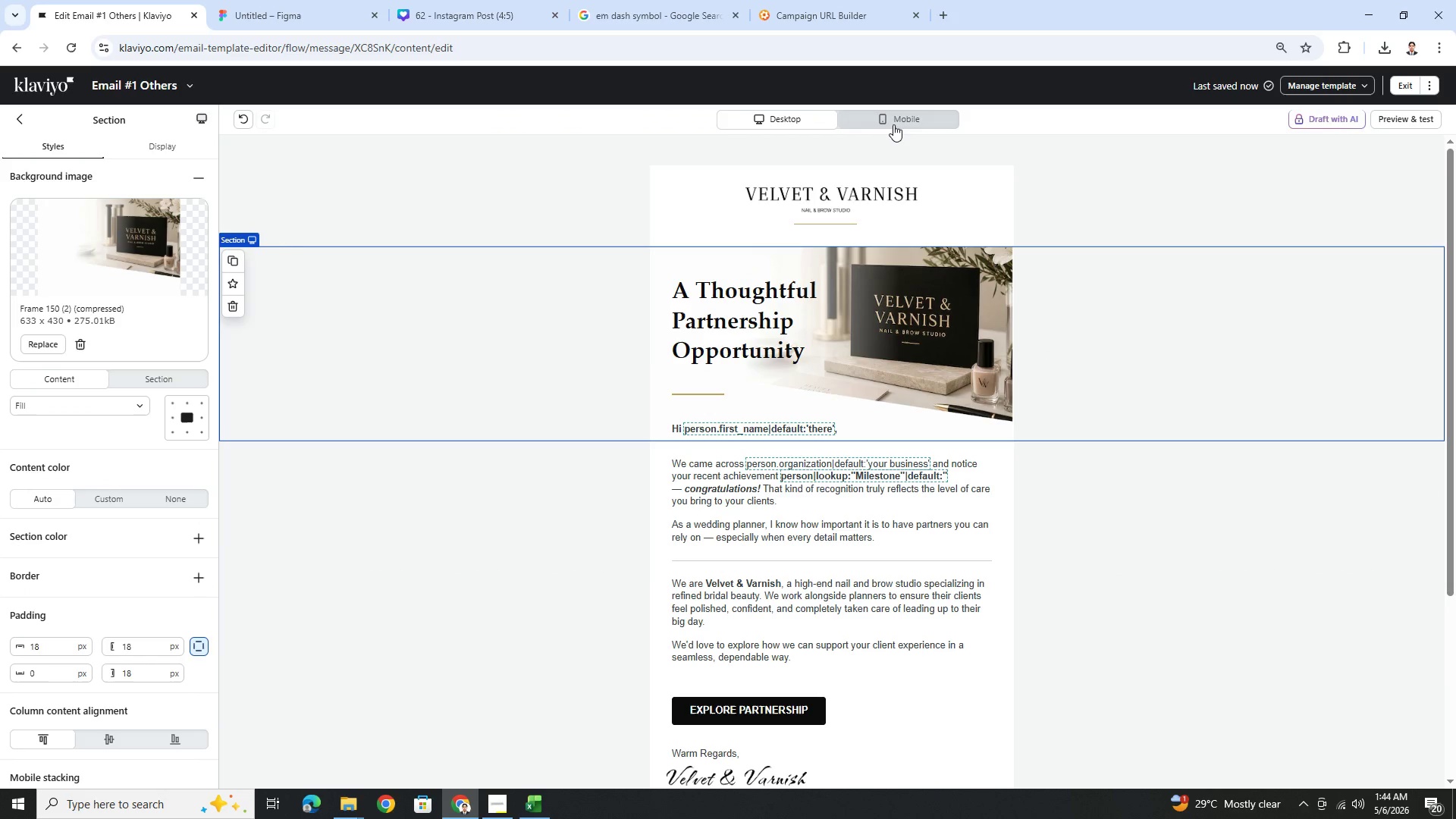 
left_click([893, 124])
 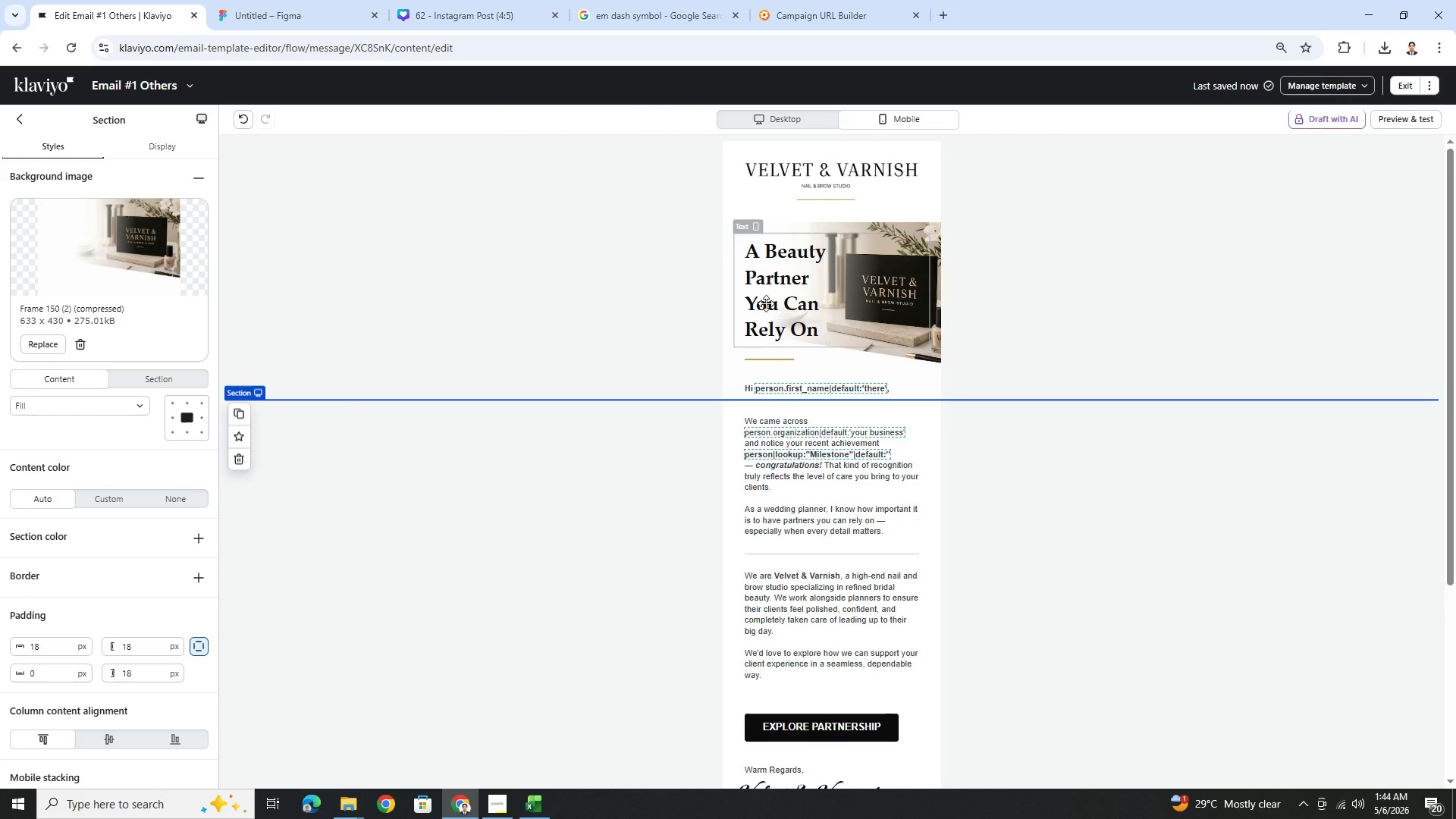 
double_click([768, 300])
 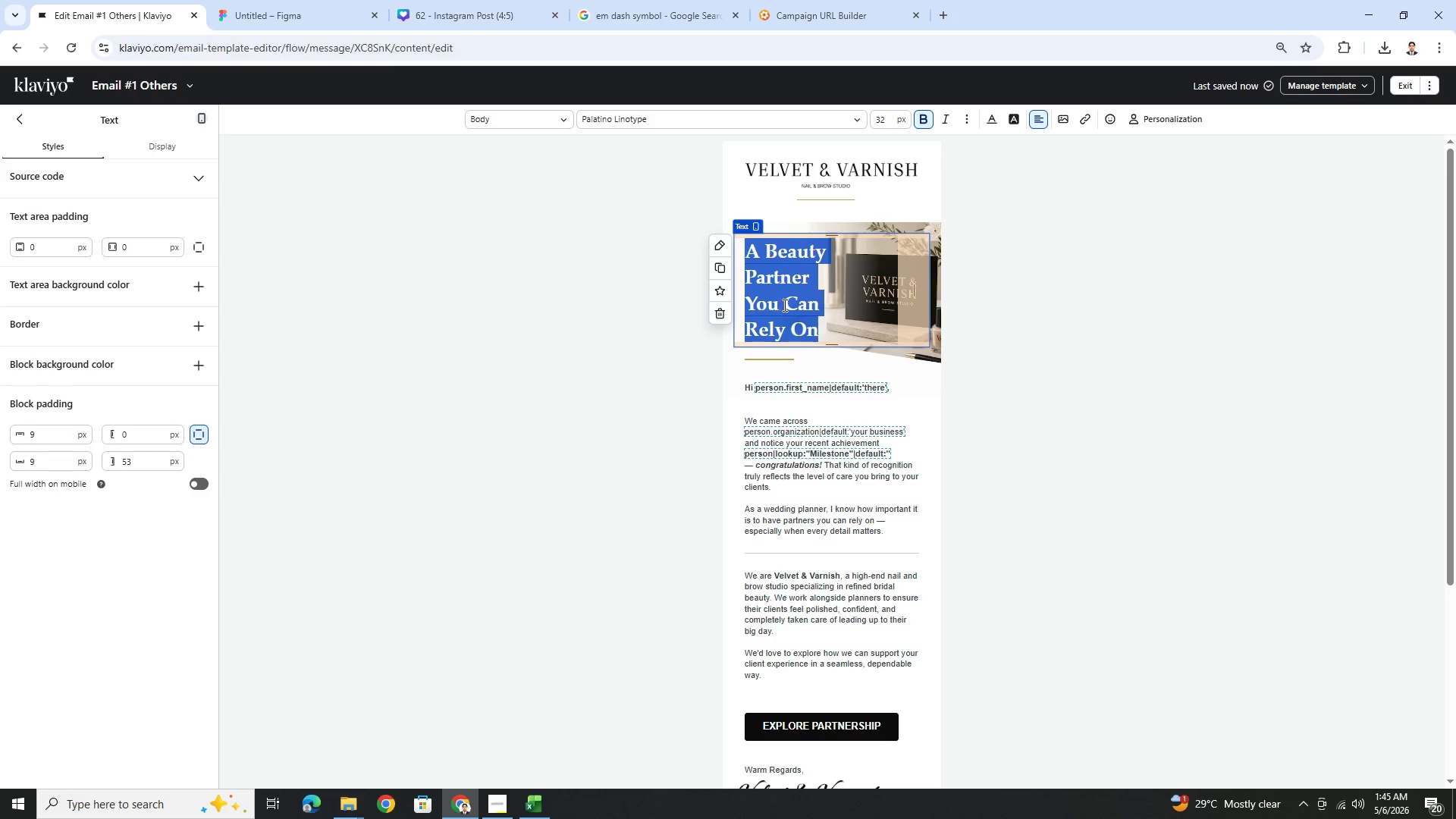 
key(Control+V)
 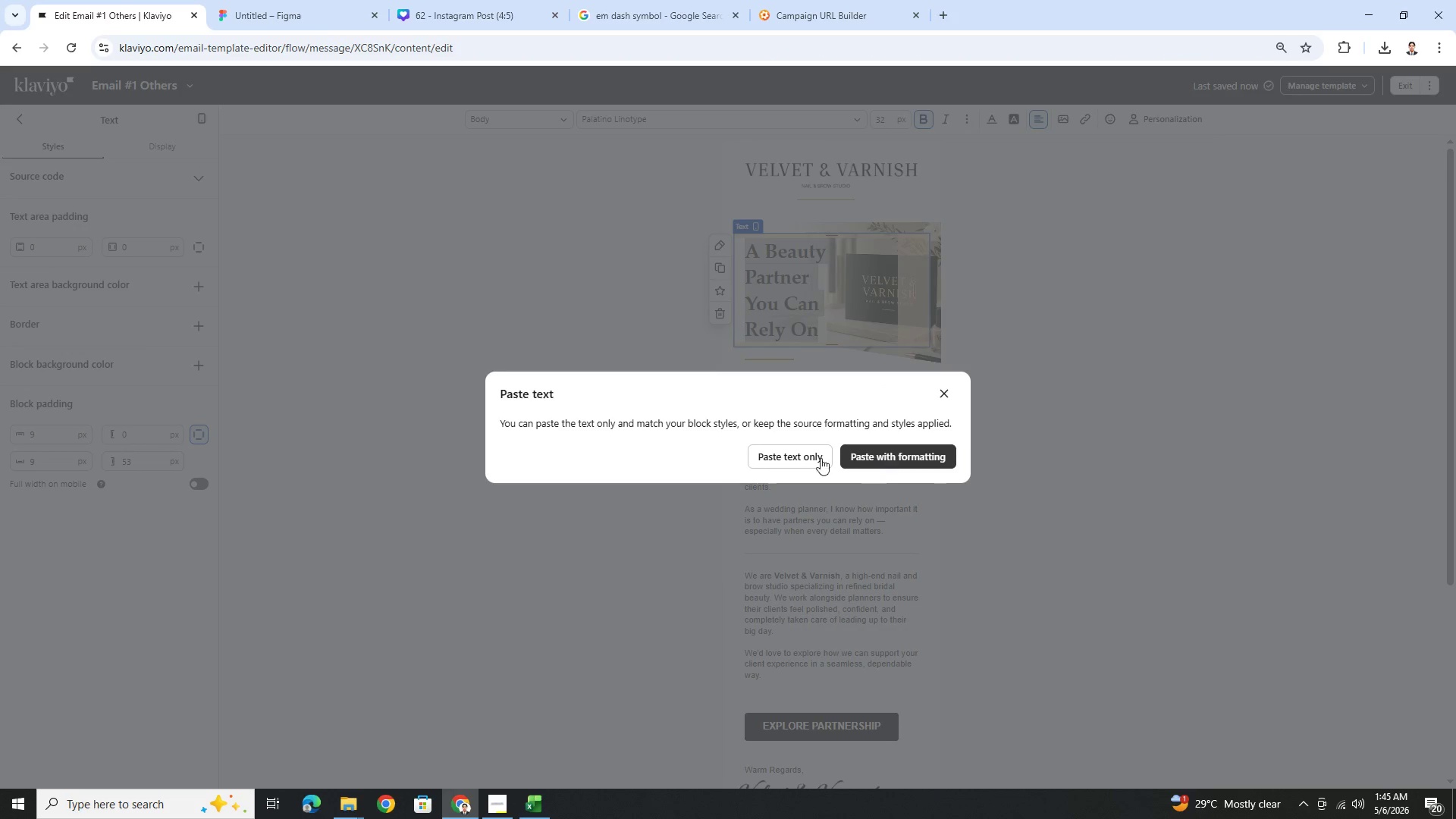 
left_click([804, 457])
 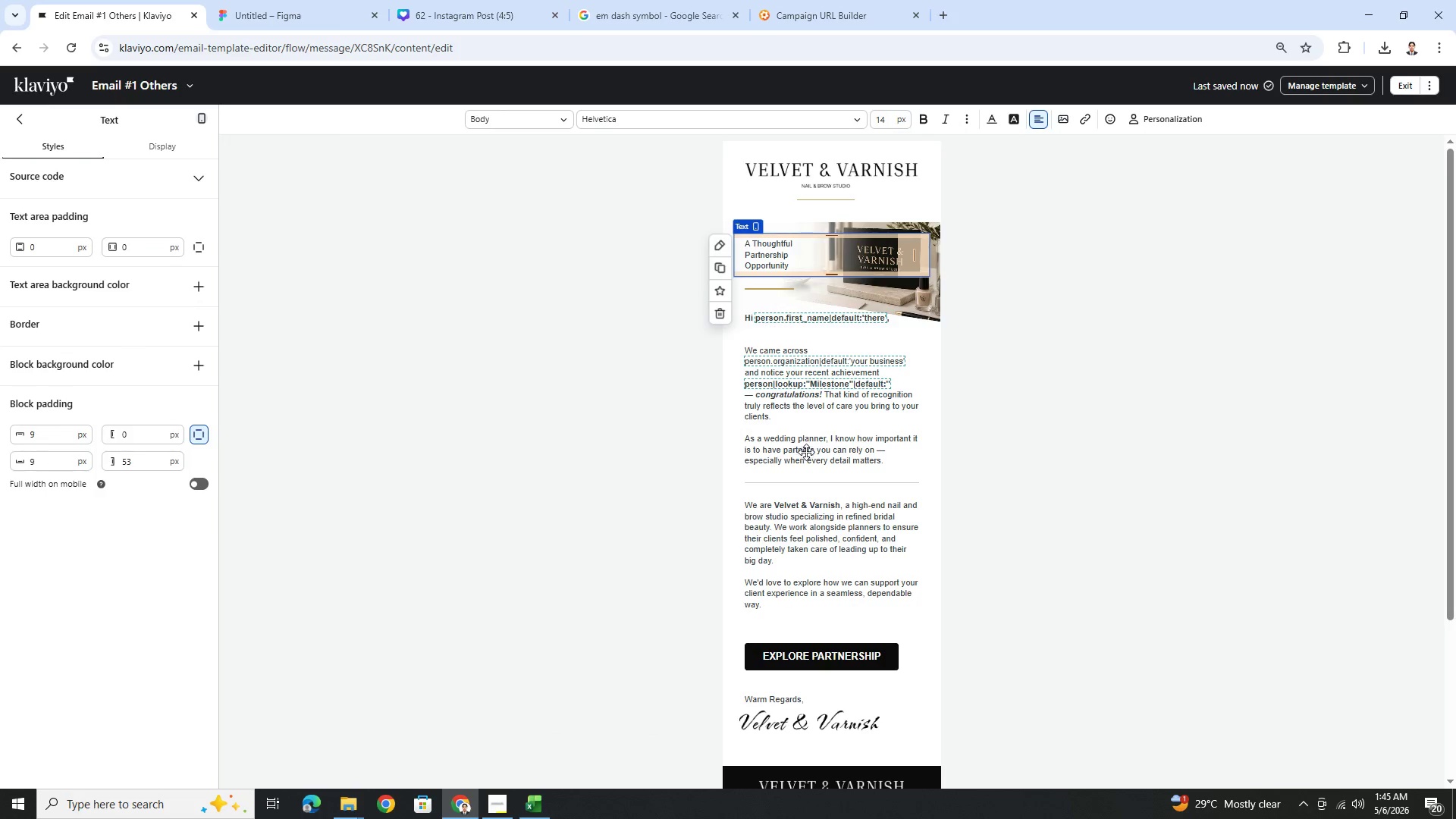 
key(Control+Z)
 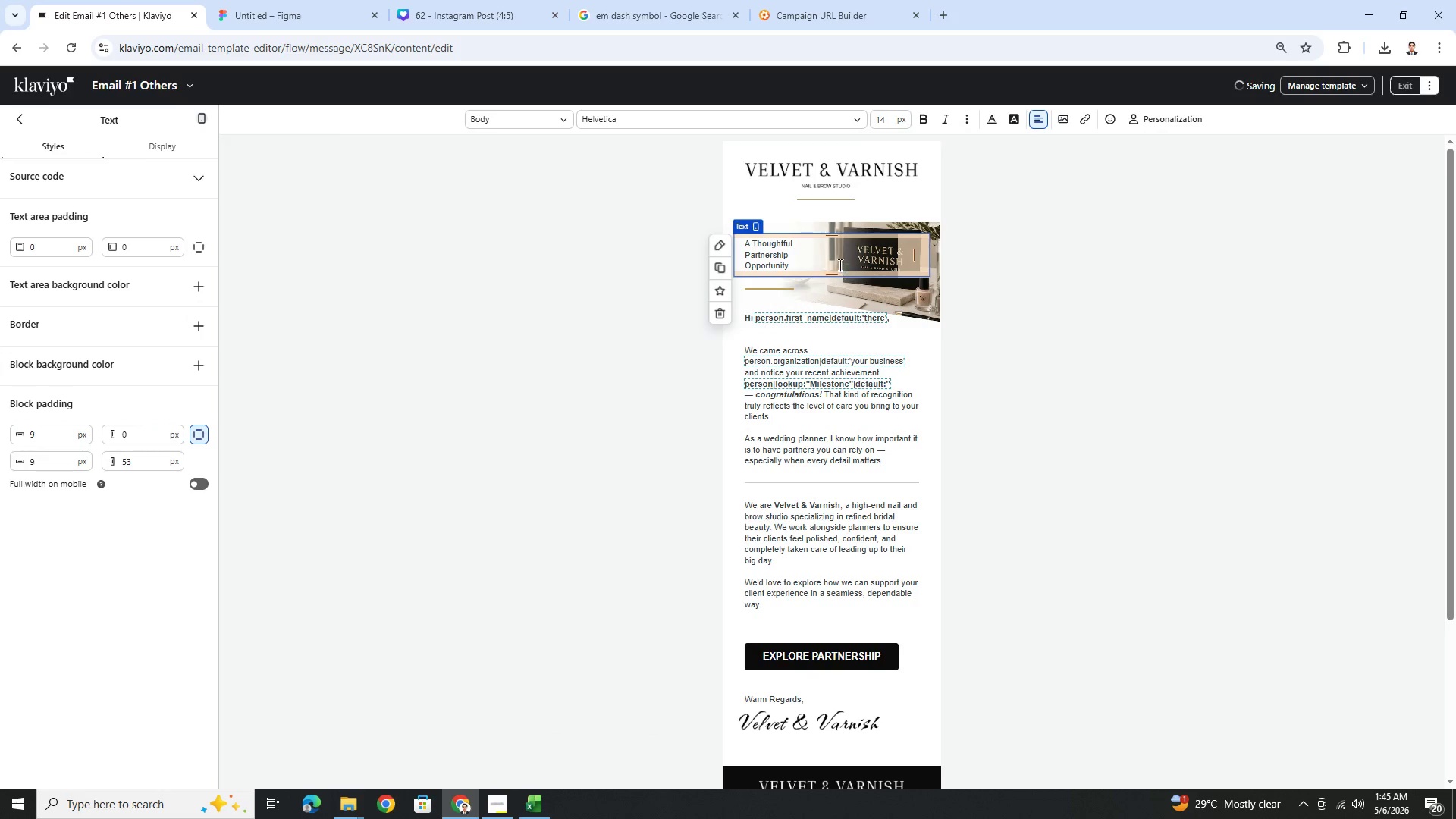 
left_click([1250, 287])
 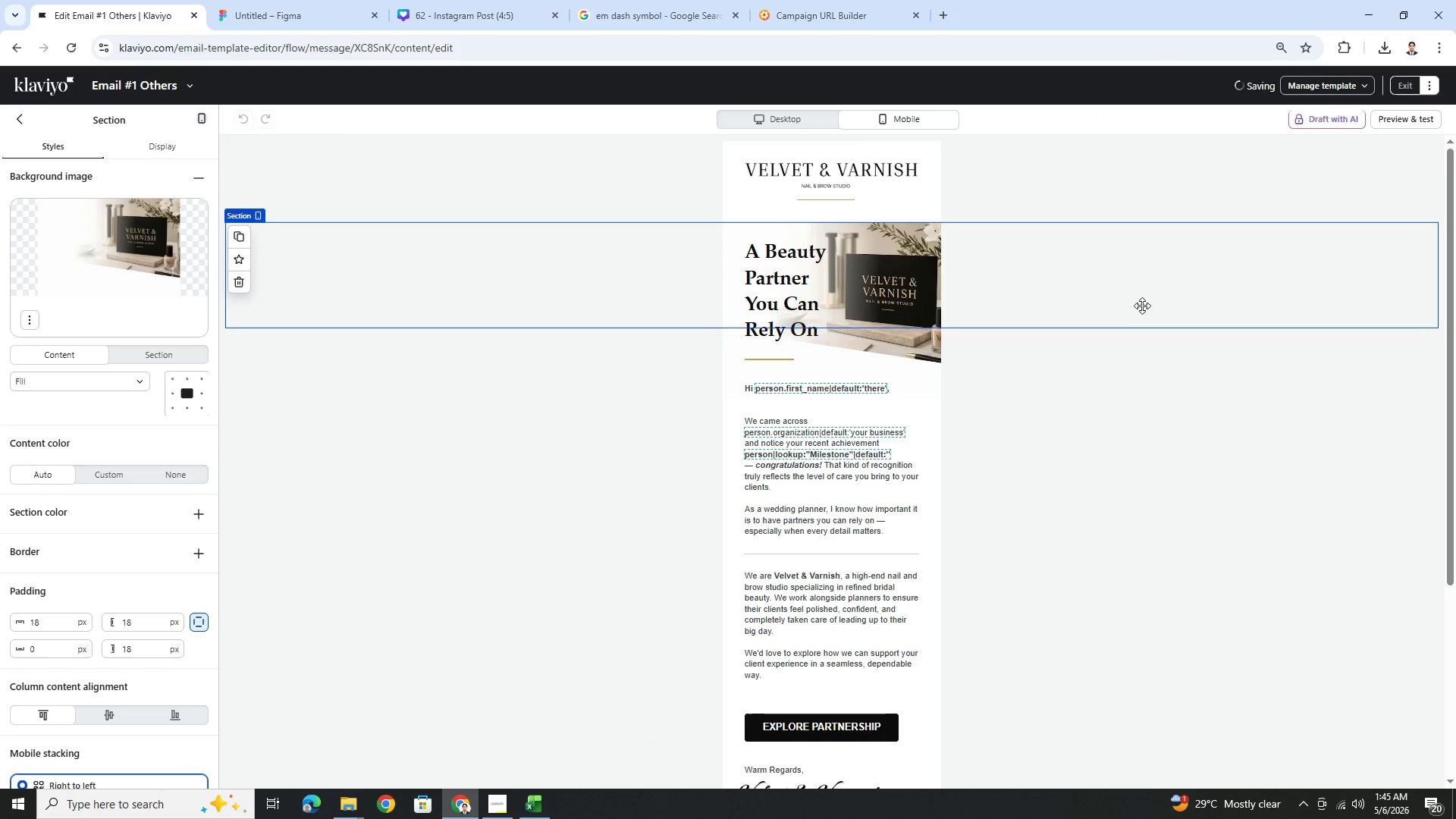 
hold_key(key=ControlLeft, duration=0.33)
 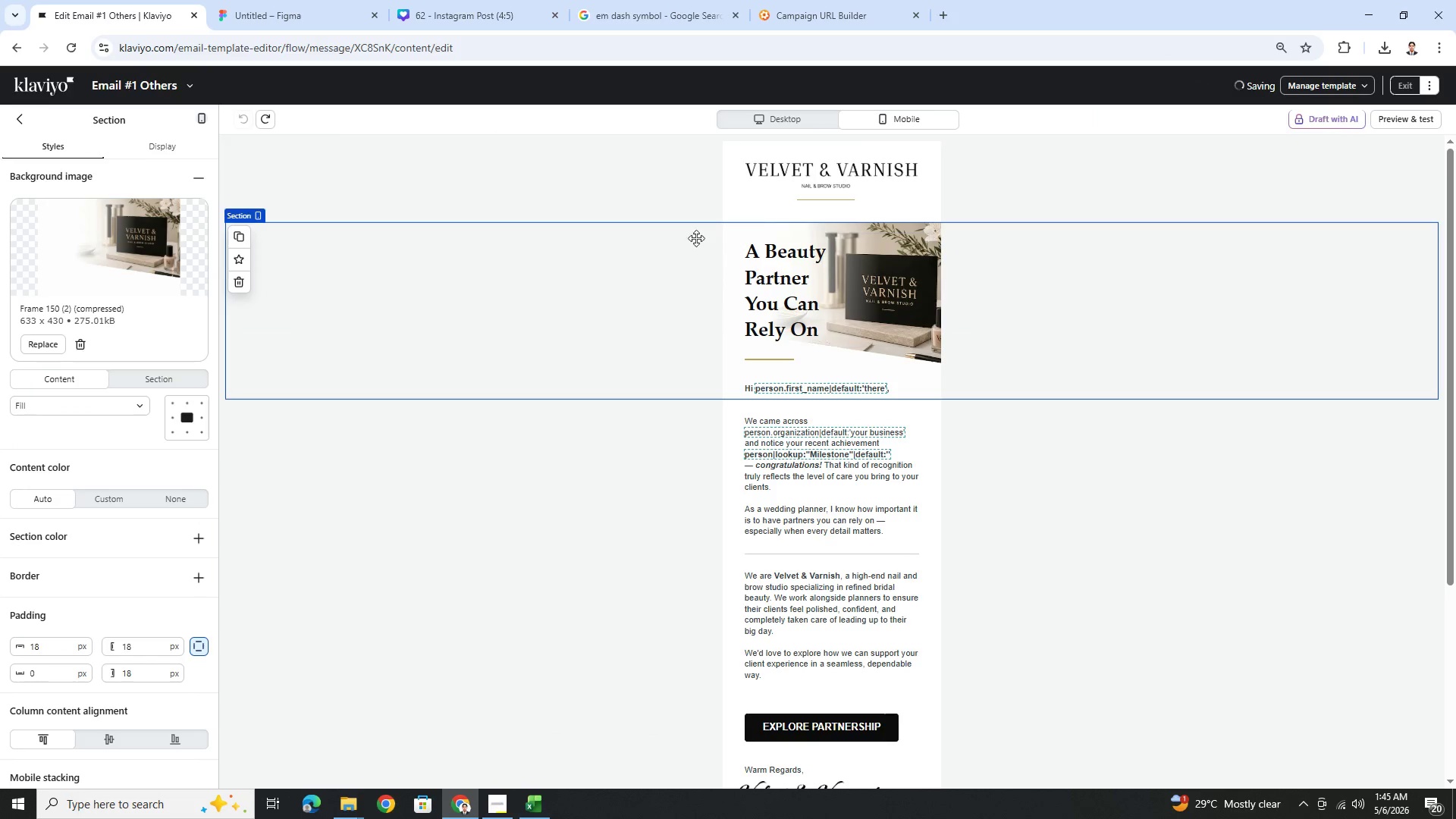 
key(Z)
 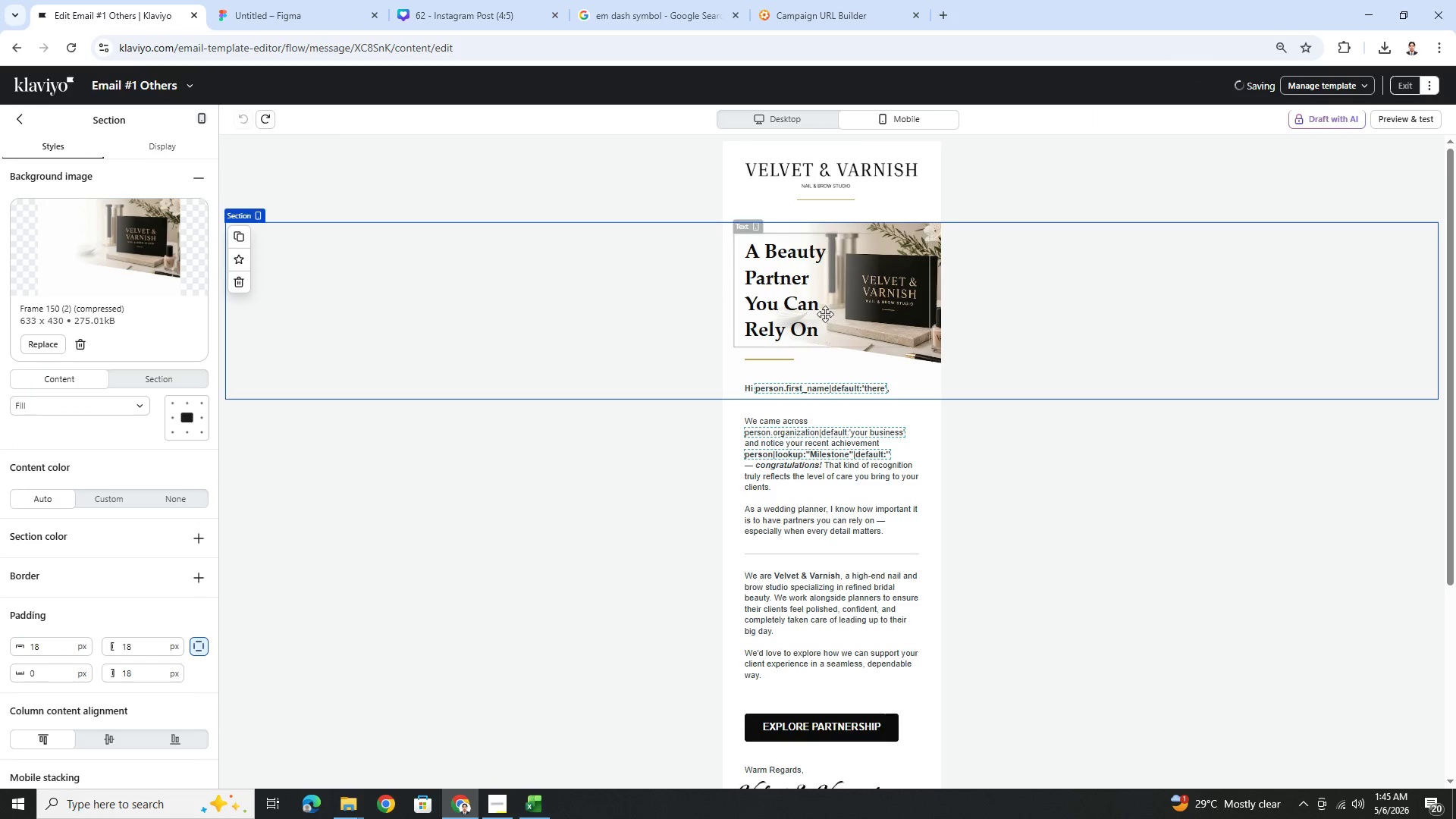 
double_click([827, 315])
 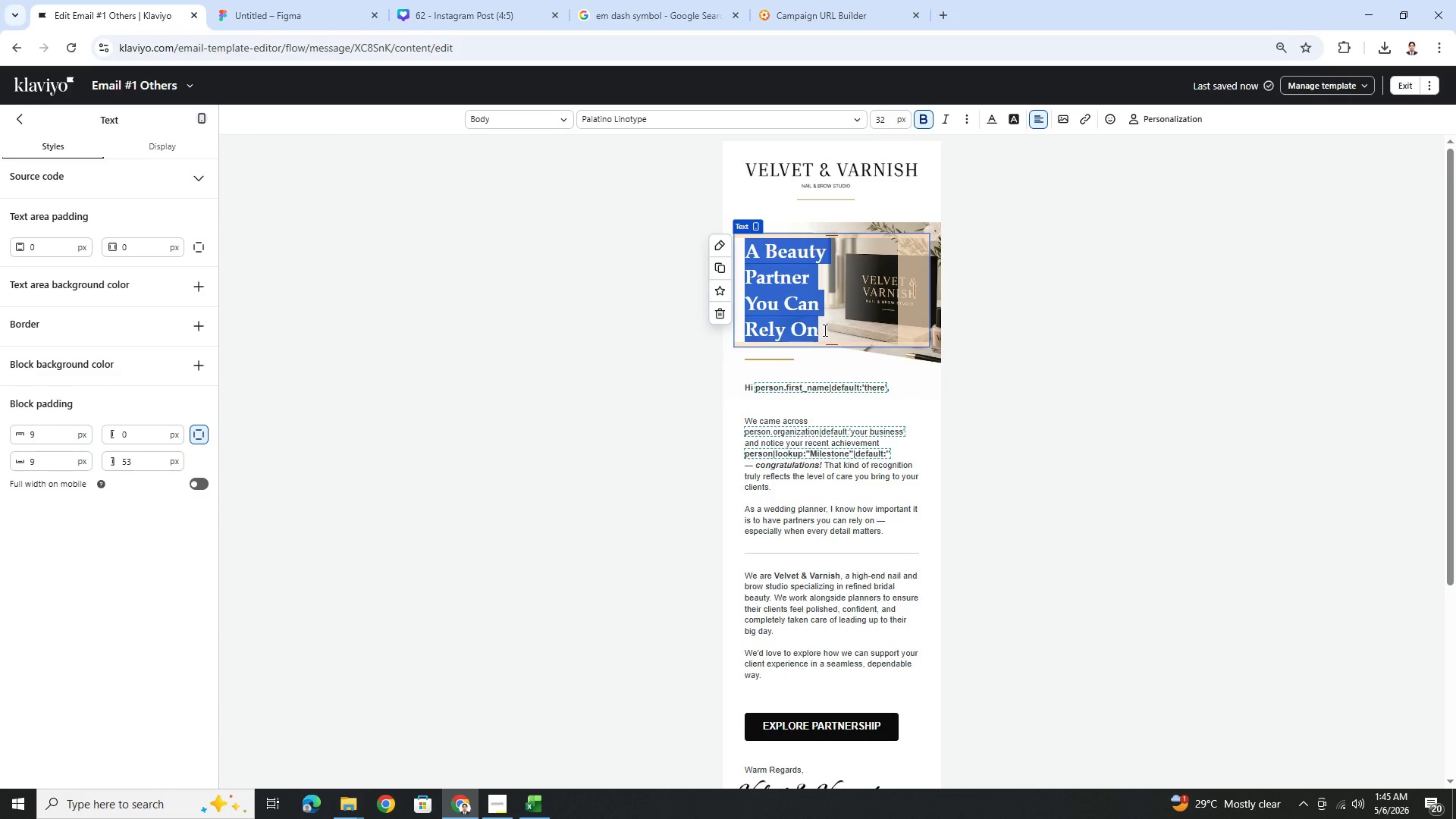 
left_click([820, 331])
 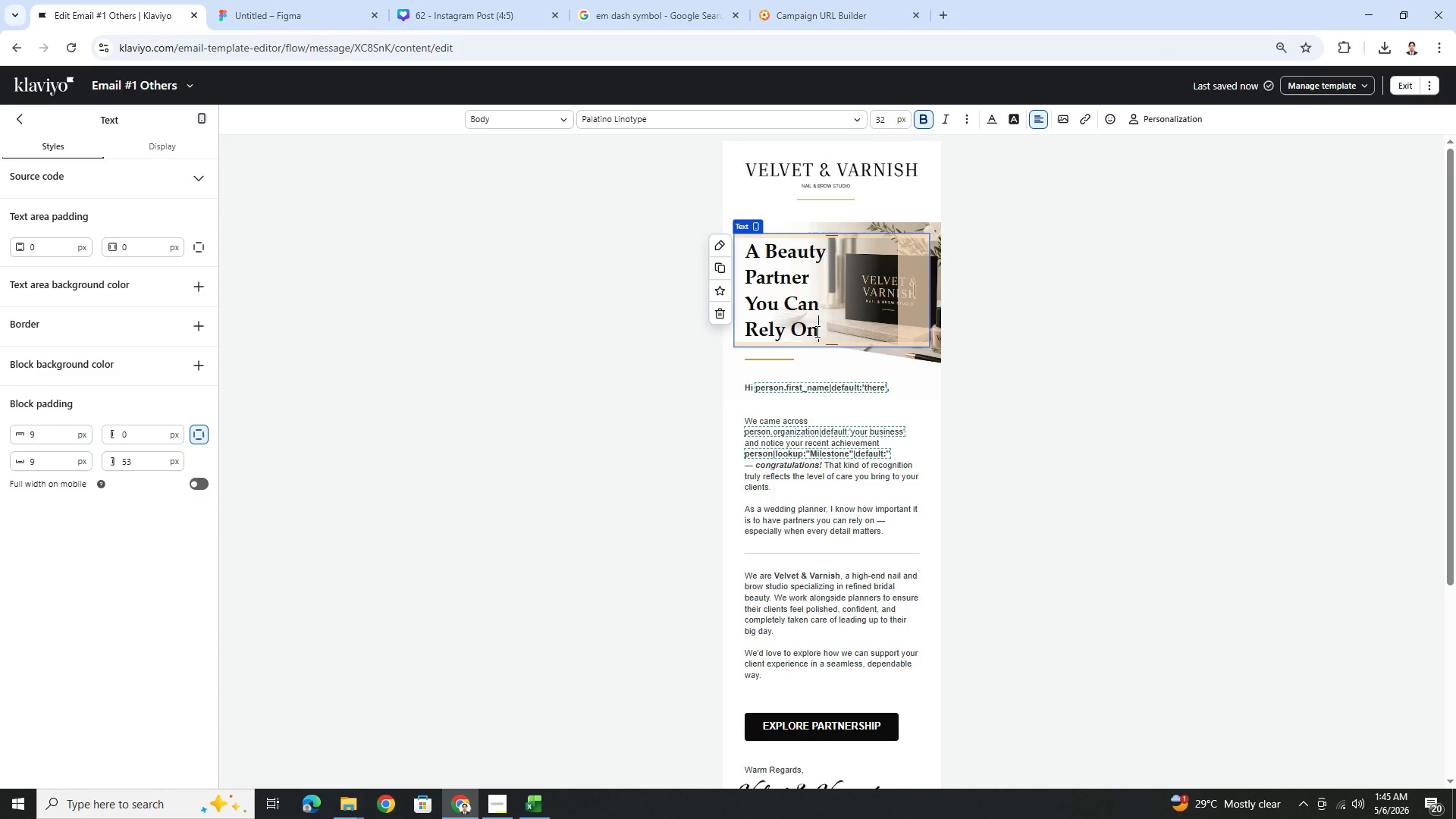 
key(Space)
 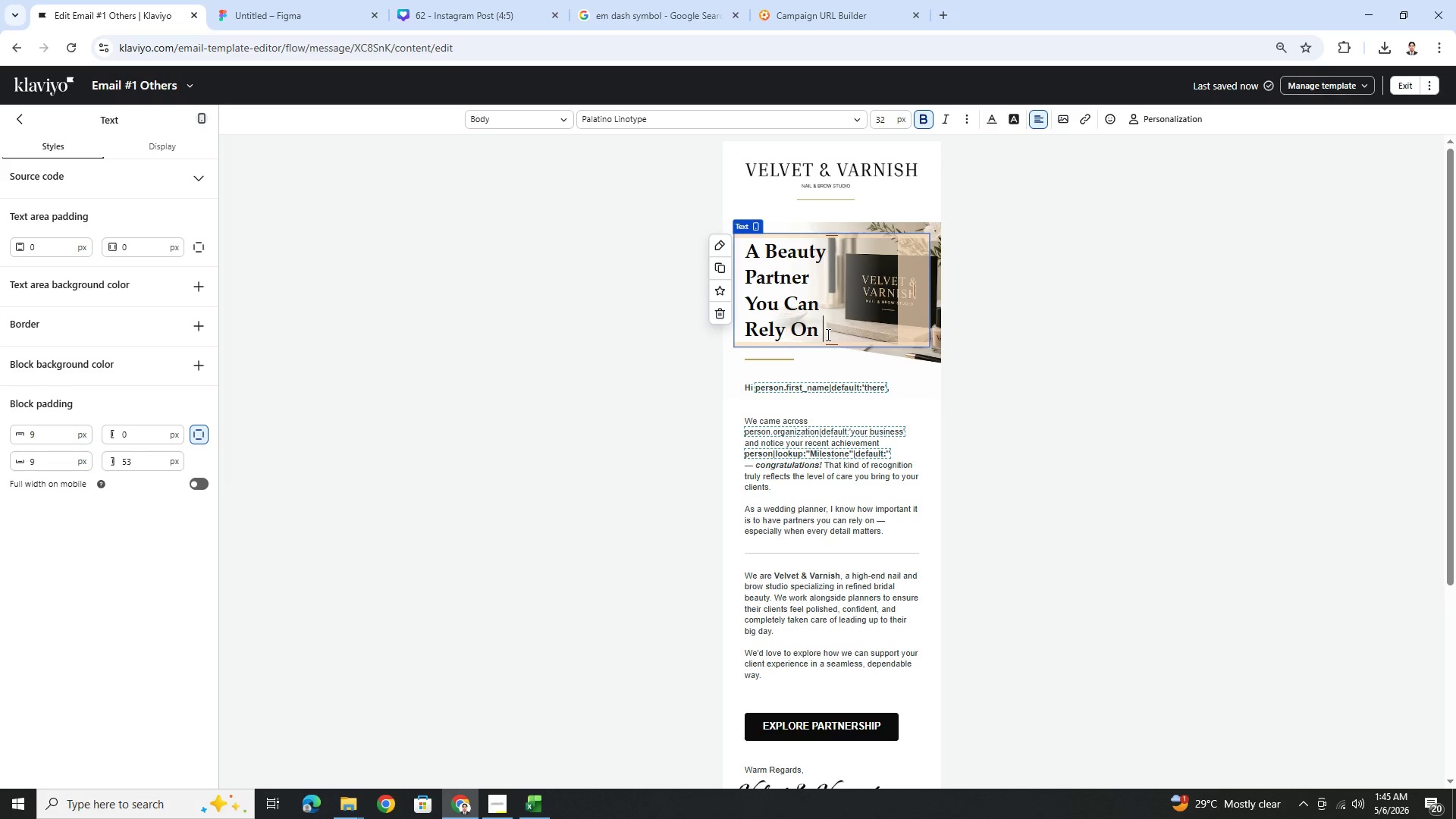 
key(Control+V)
 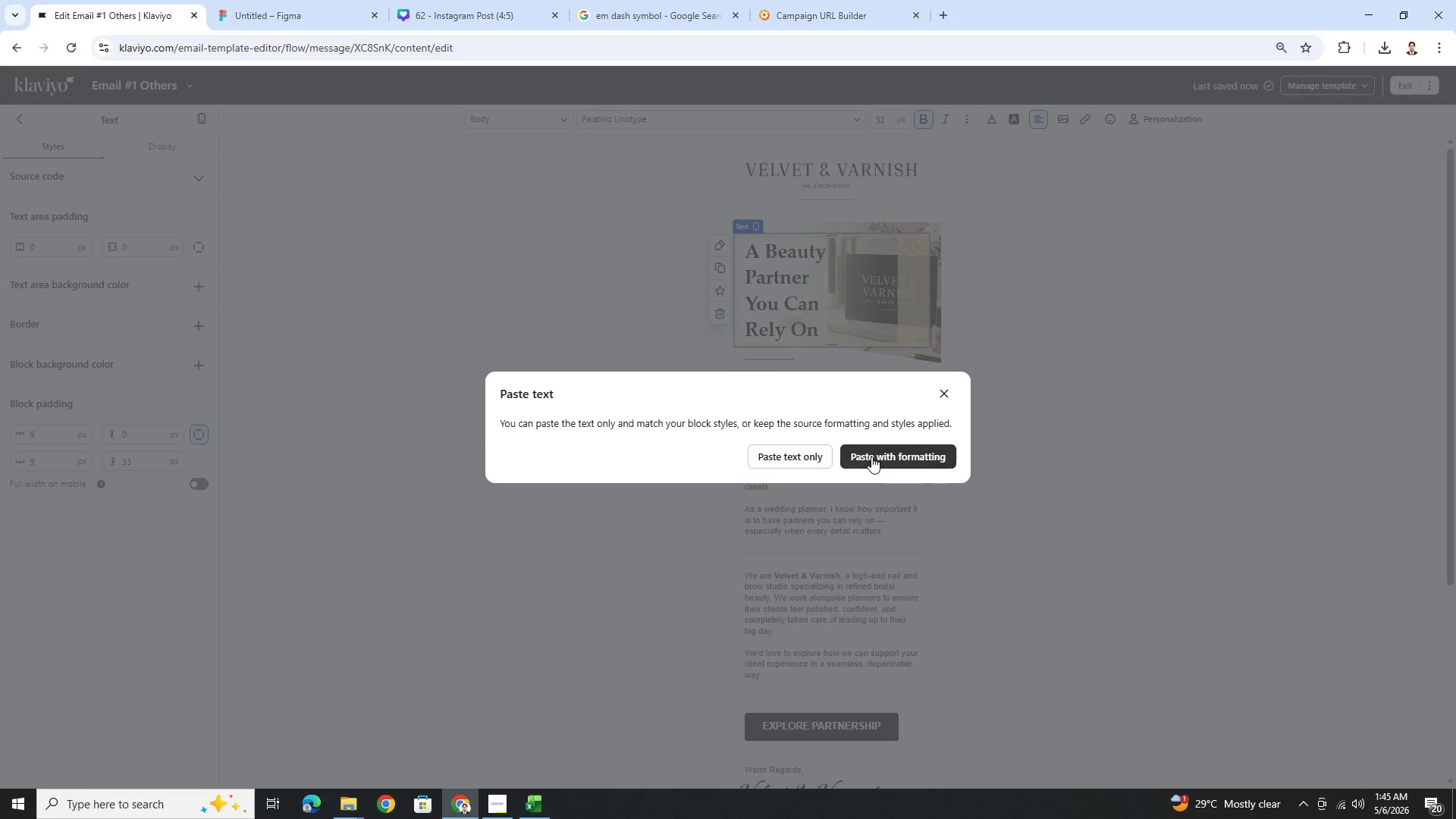 
left_click([808, 454])
 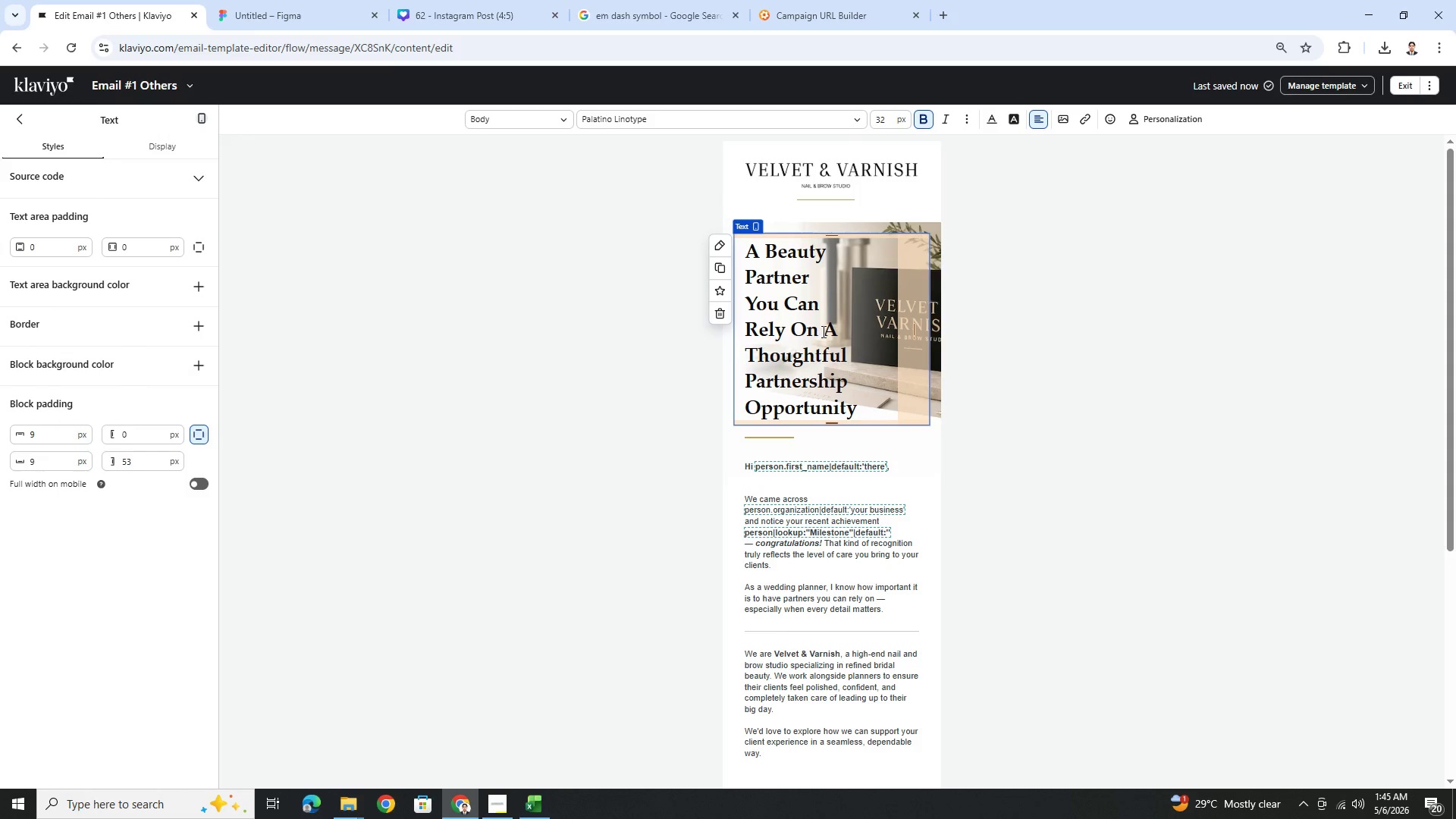 
left_click_drag(start_coordinate=[826, 330], to_coordinate=[647, 256])
 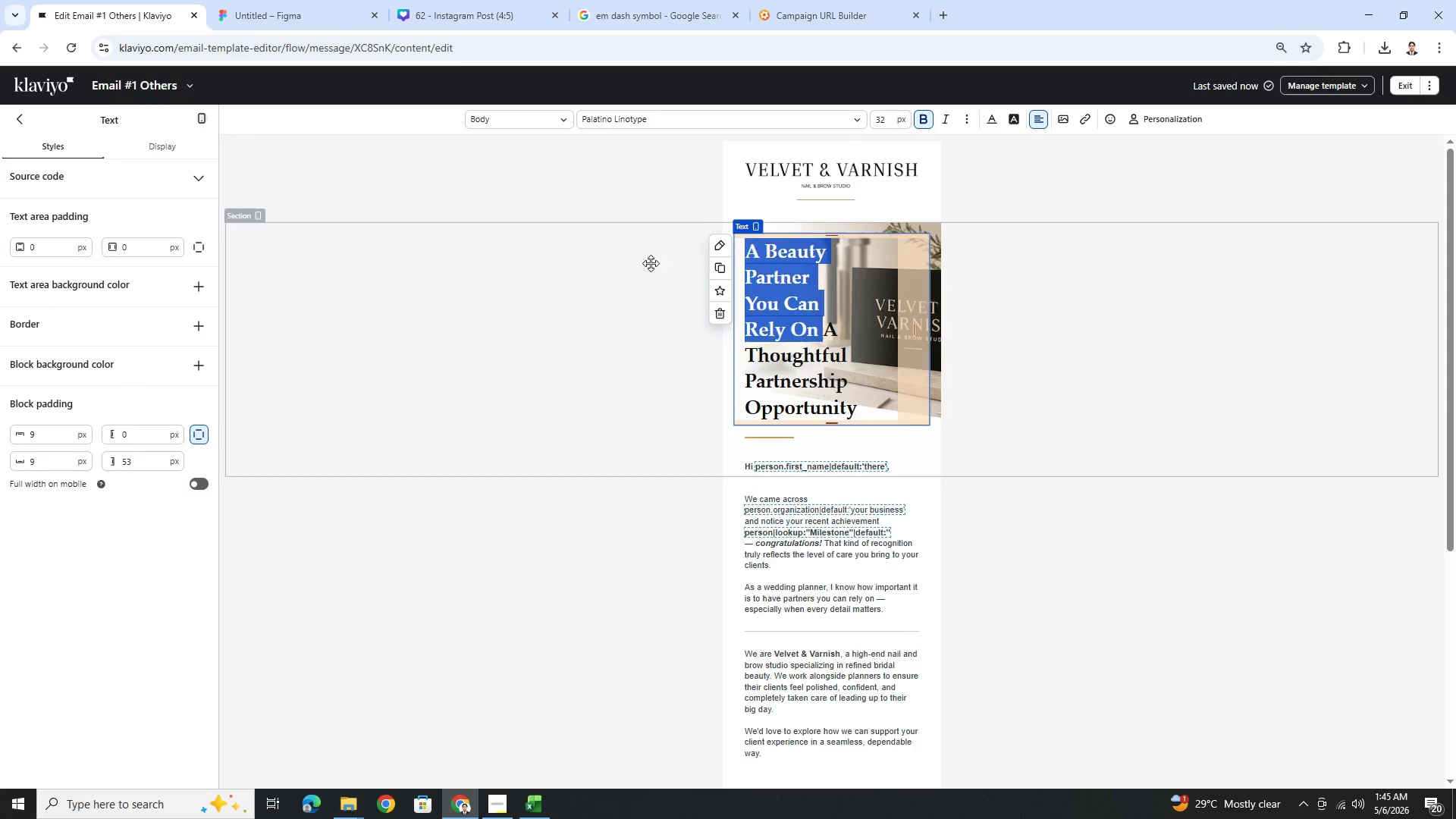 
key(Backspace)
 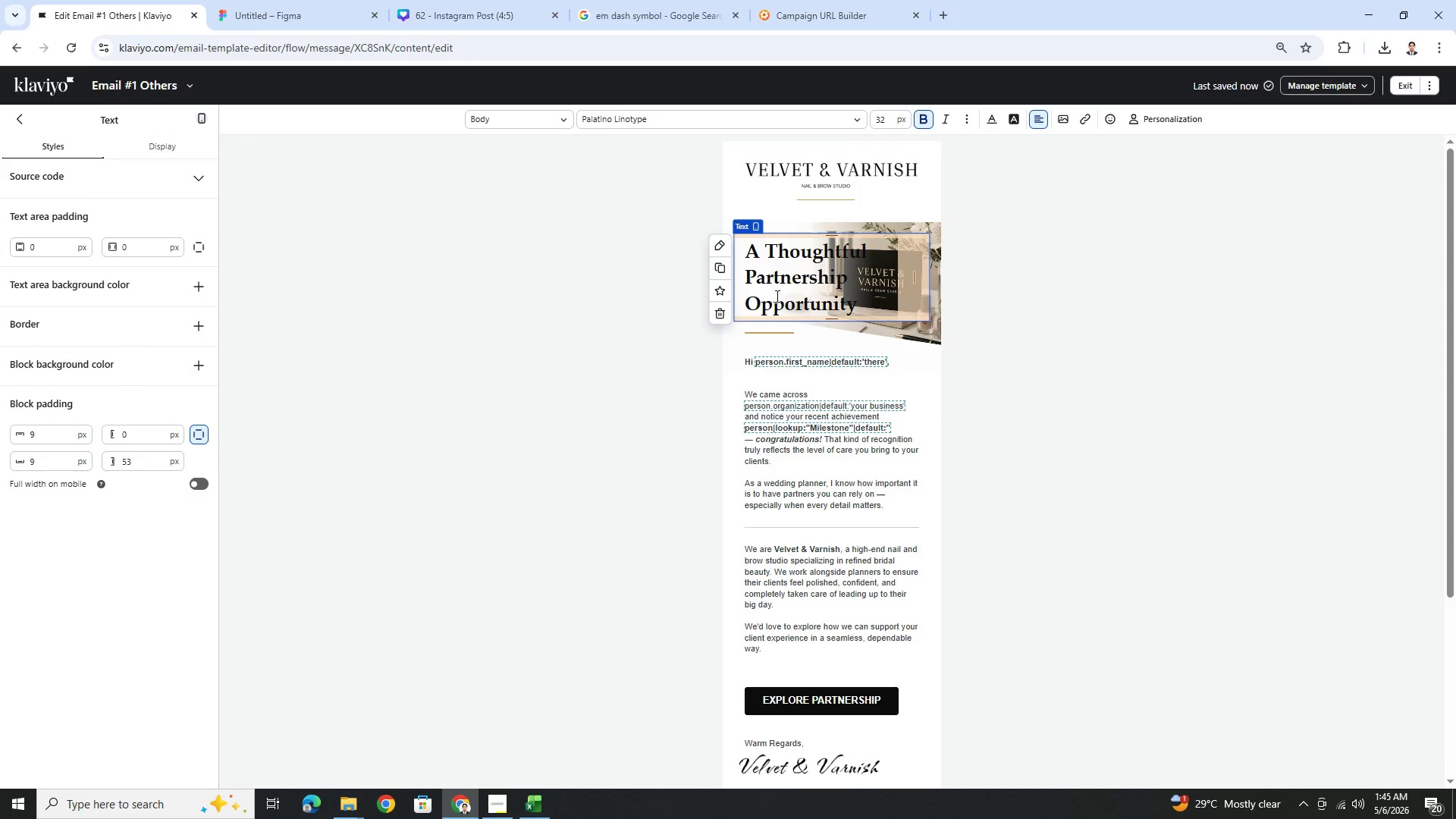 
wait(5.05)
 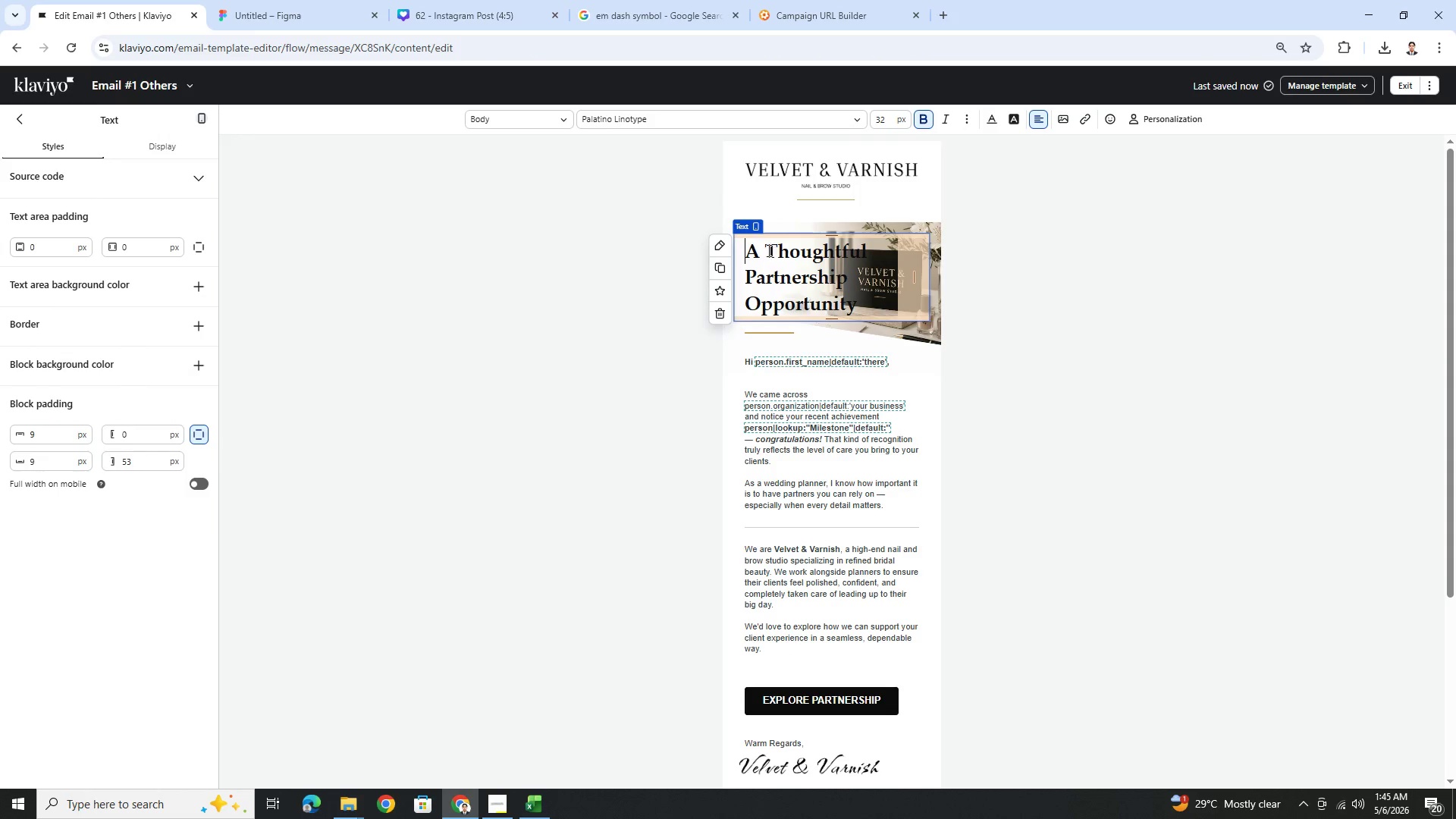 
left_click([768, 249])
 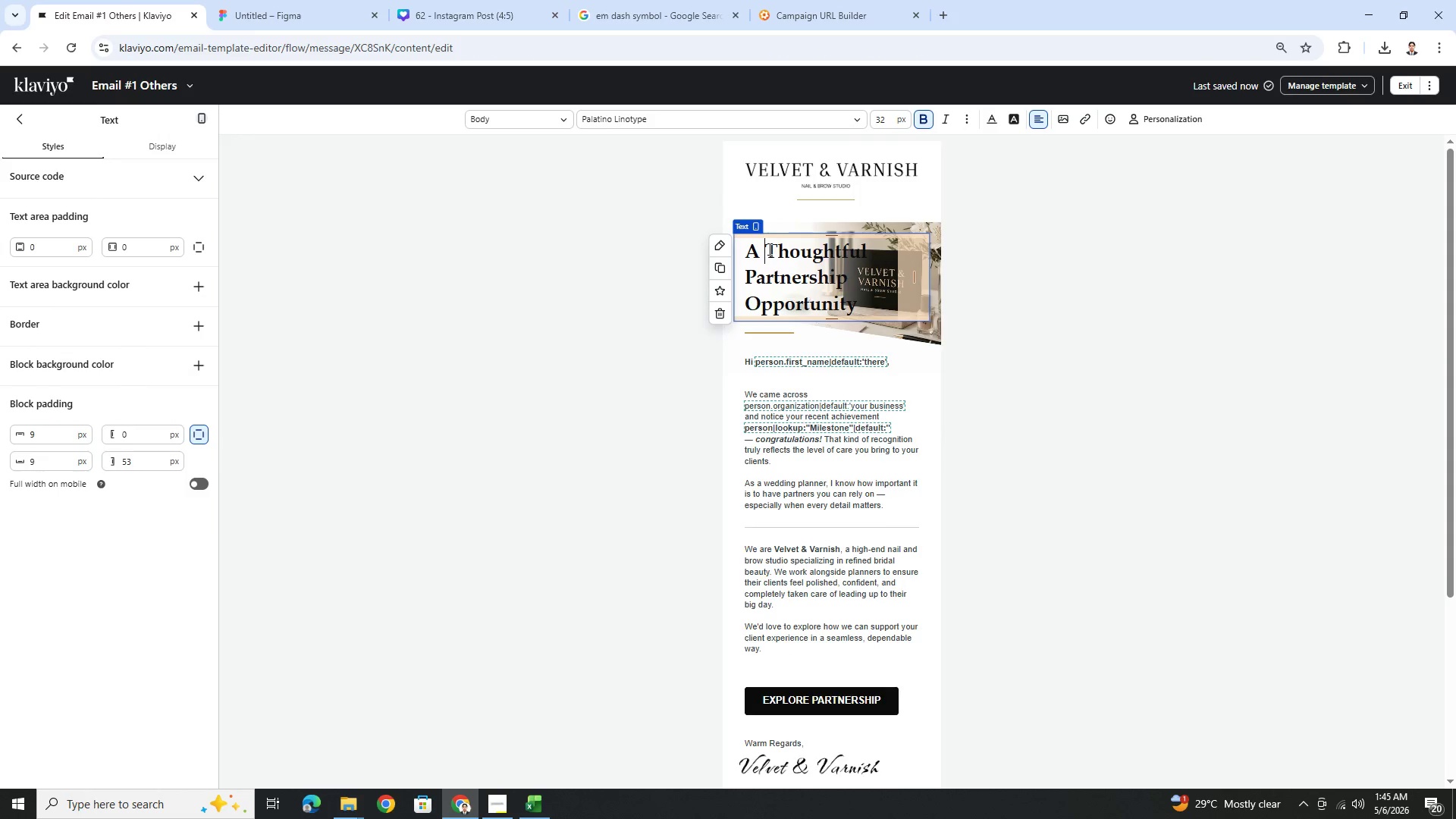 
key(Enter)
 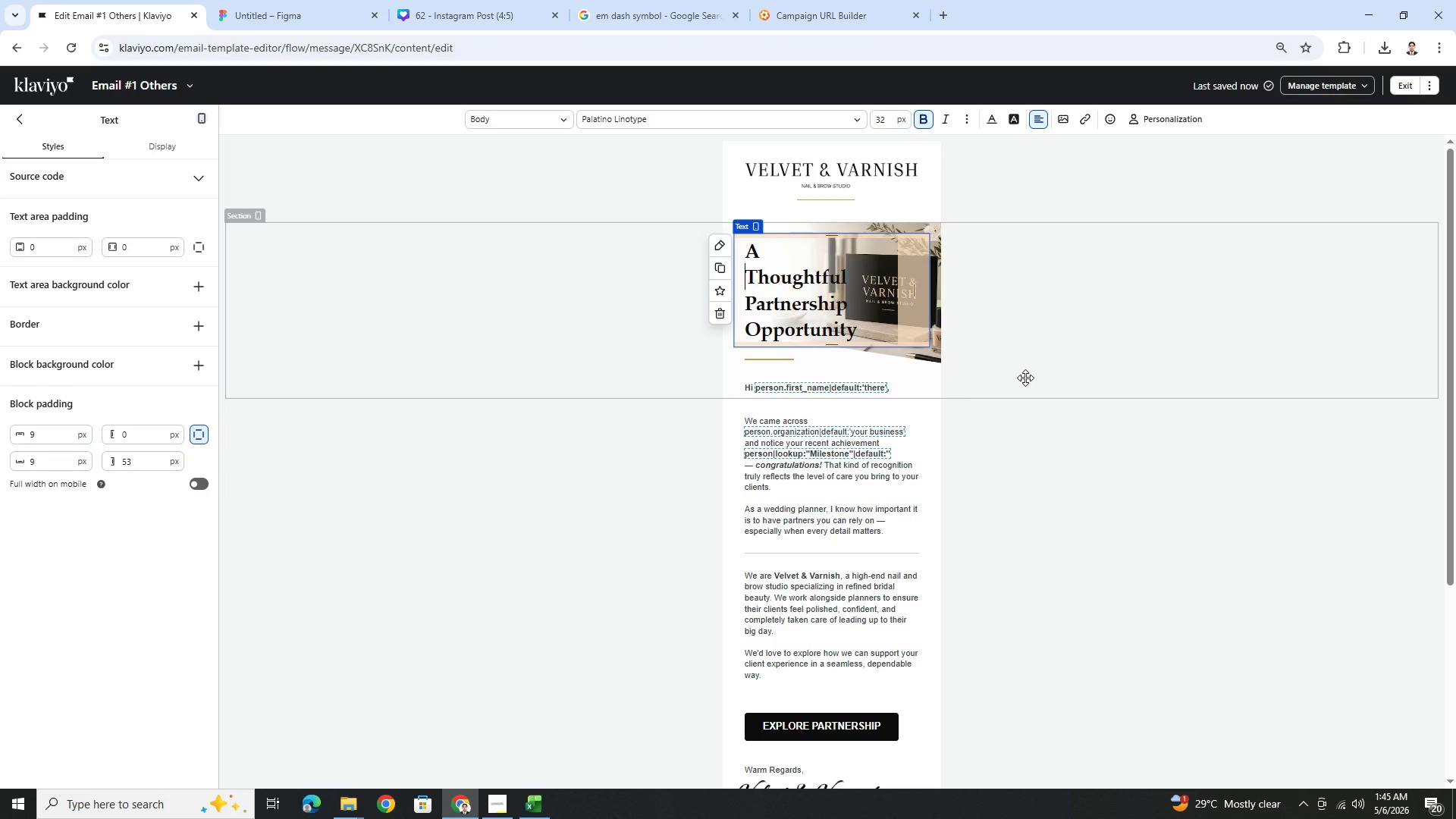 
wait(7.16)
 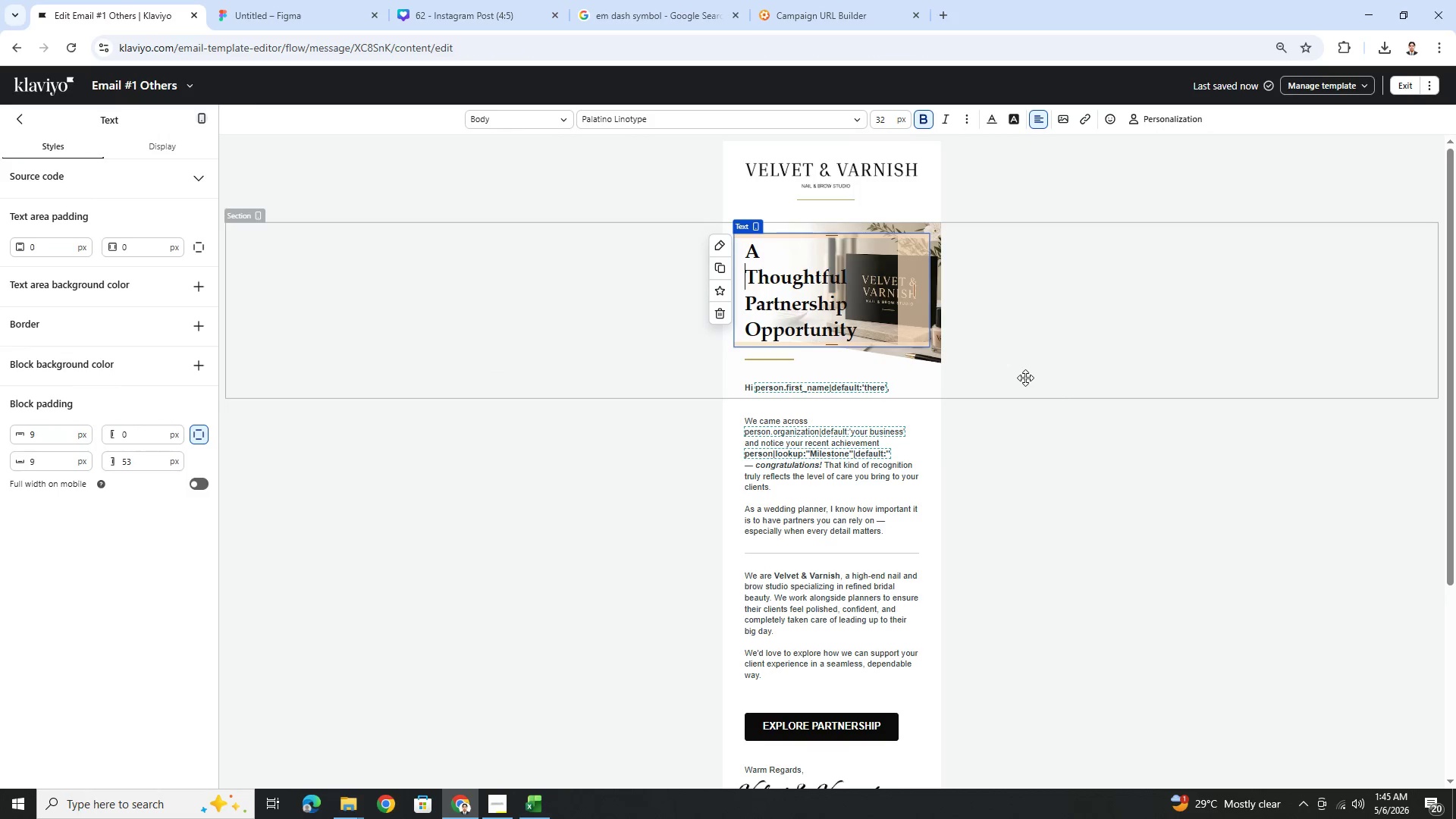 
key(Backspace)
 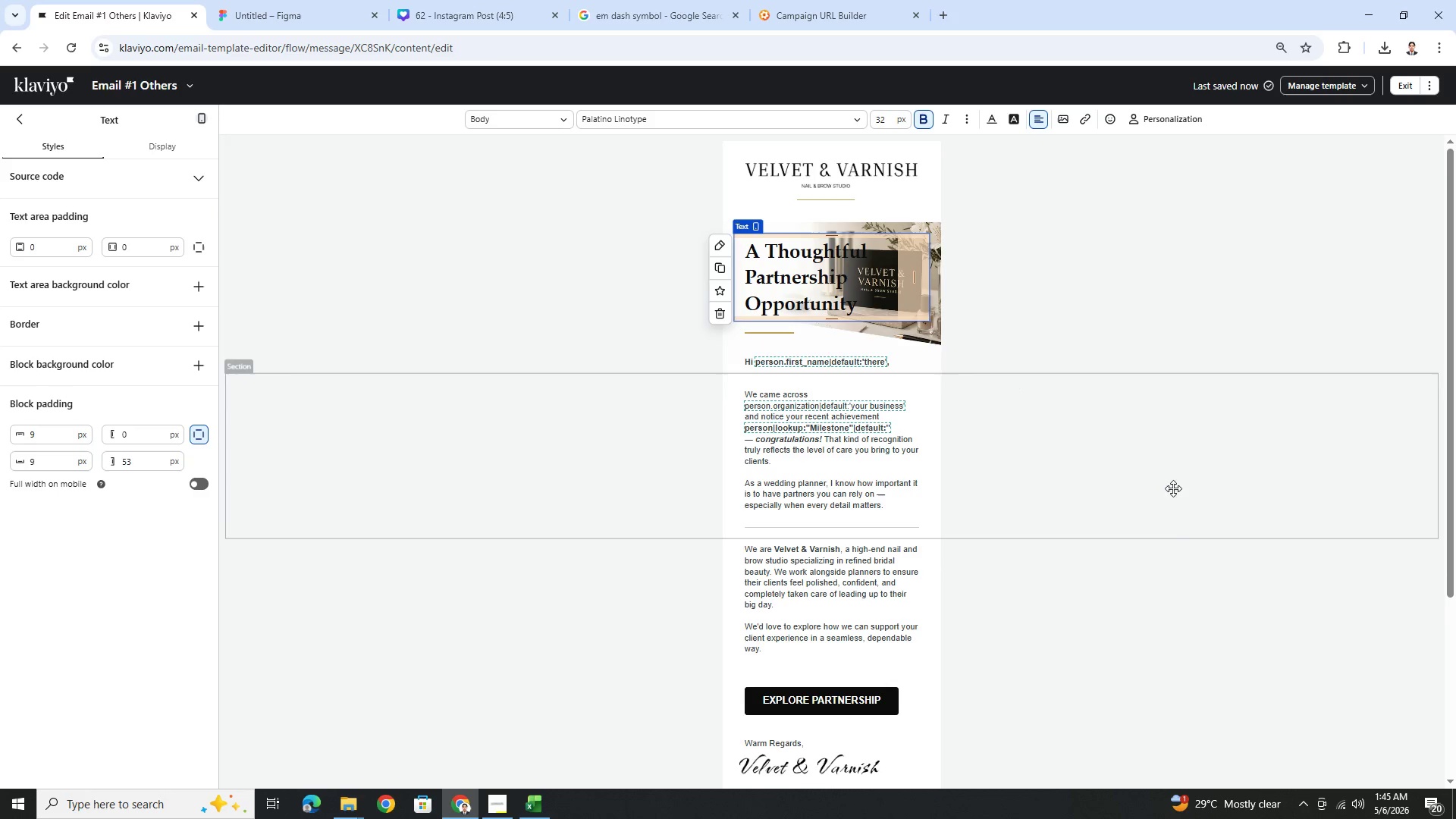 
left_click([1169, 544])
 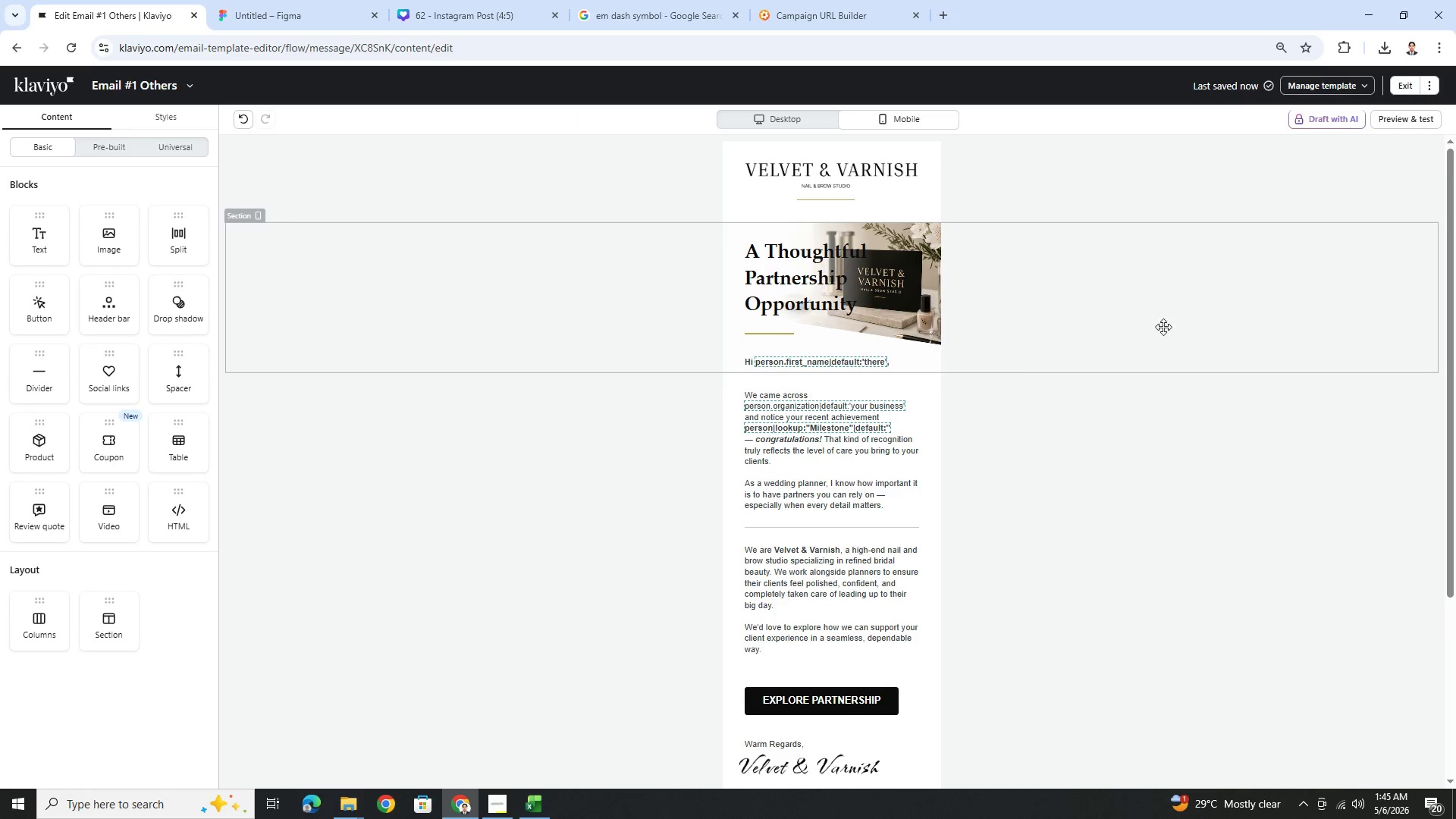 
wait(5.58)
 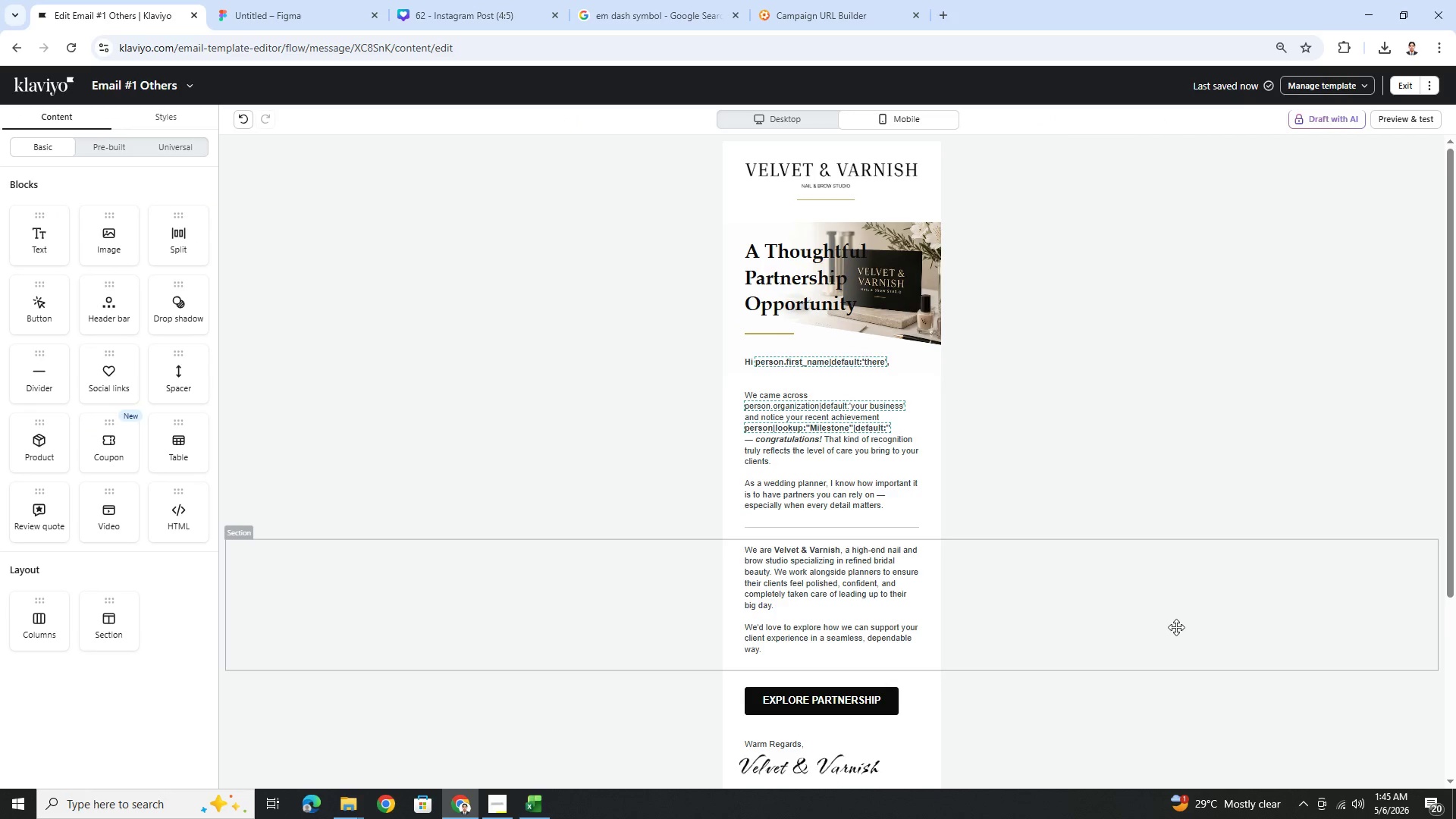 
left_click([896, 270])
 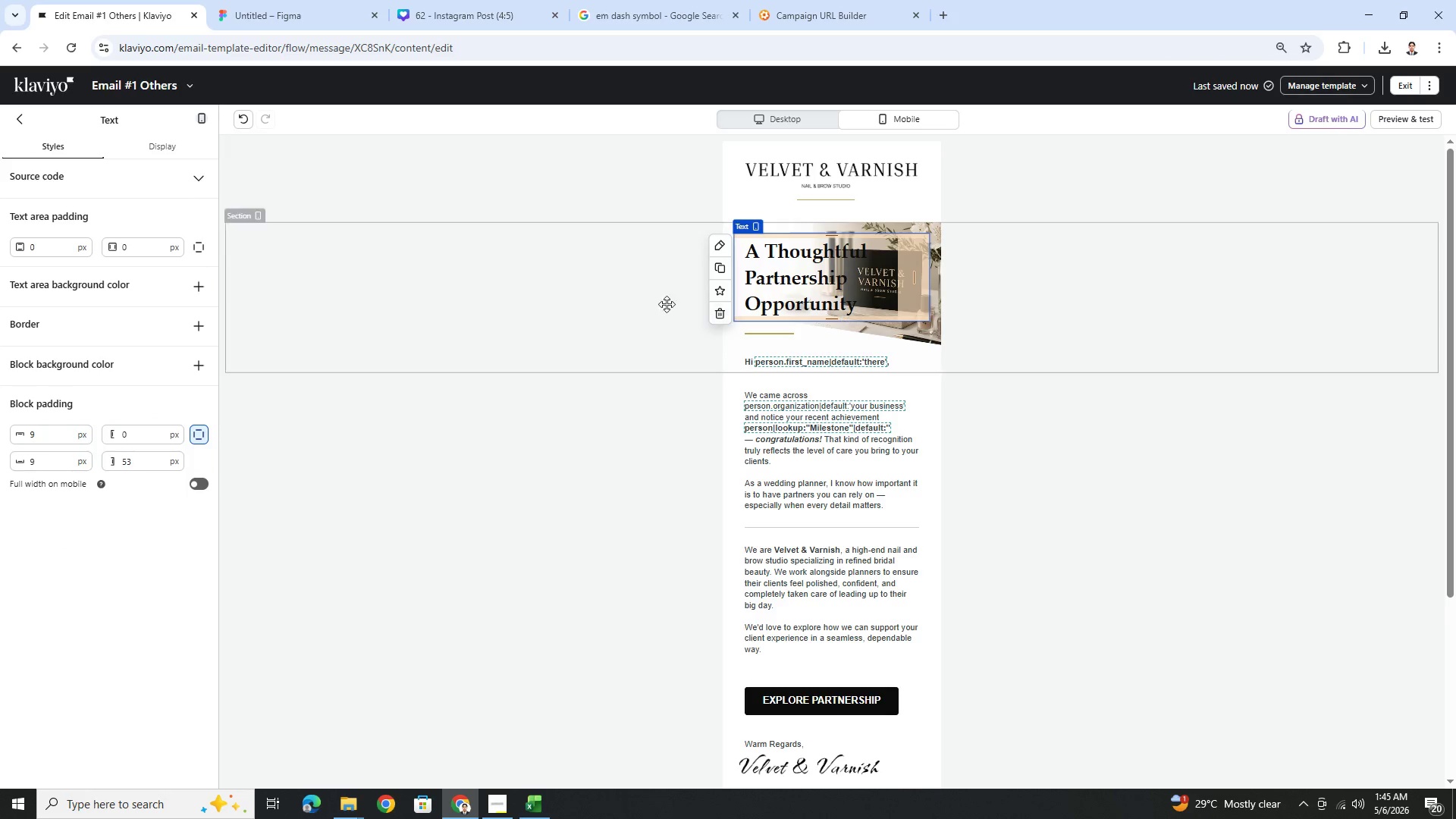 
left_click([634, 290])
 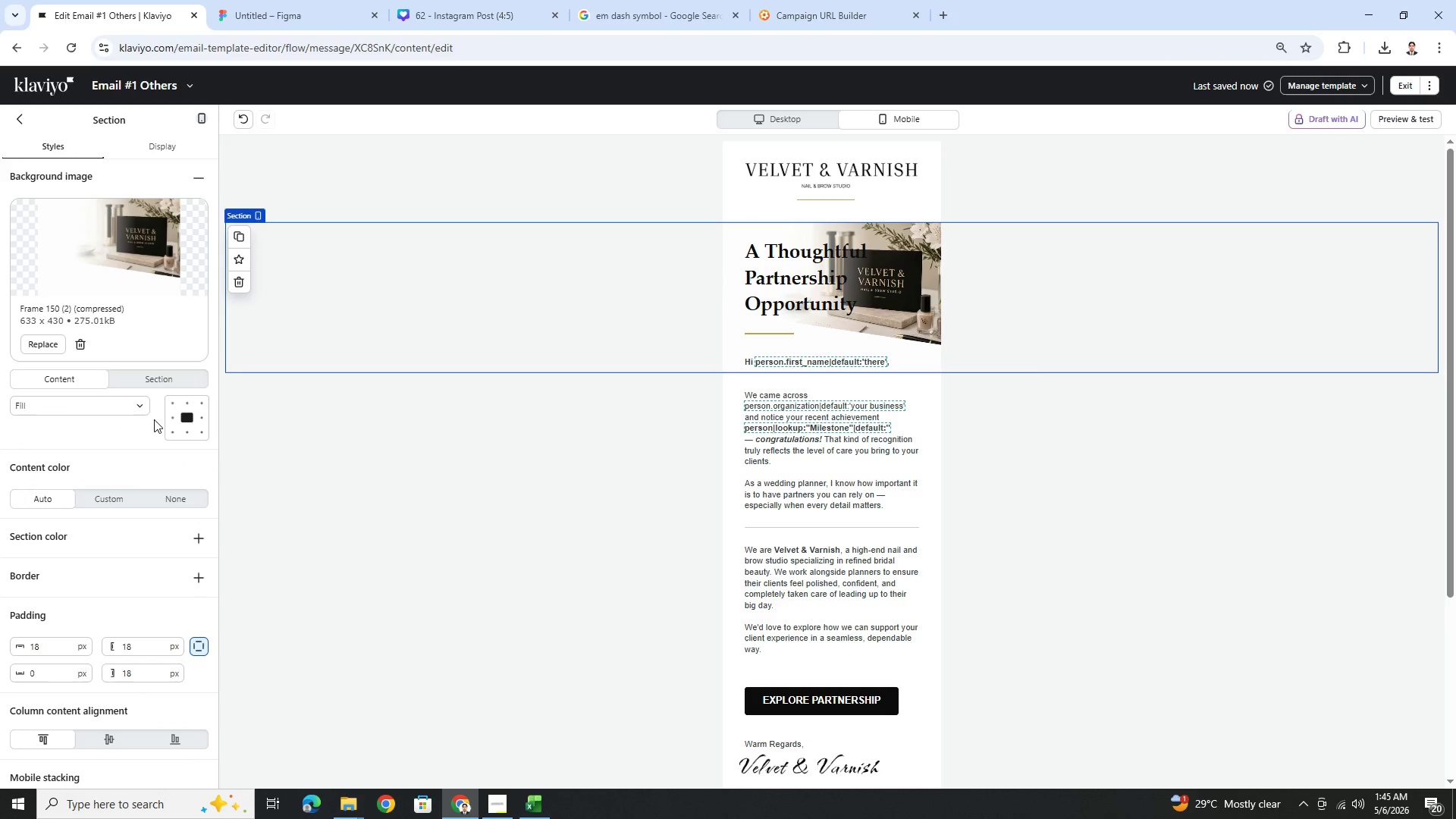 
left_click([174, 419])
 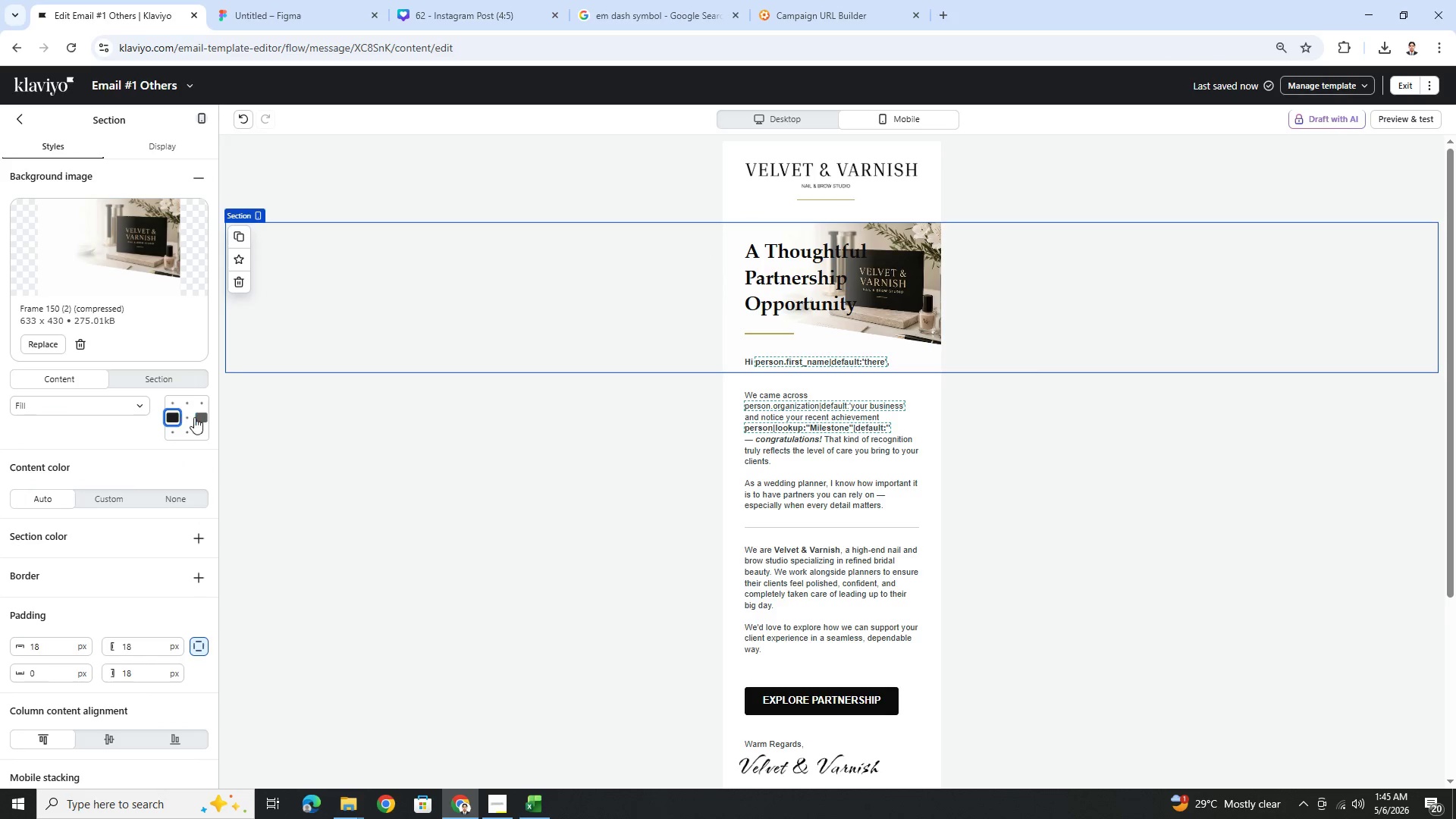 
left_click([201, 417])
 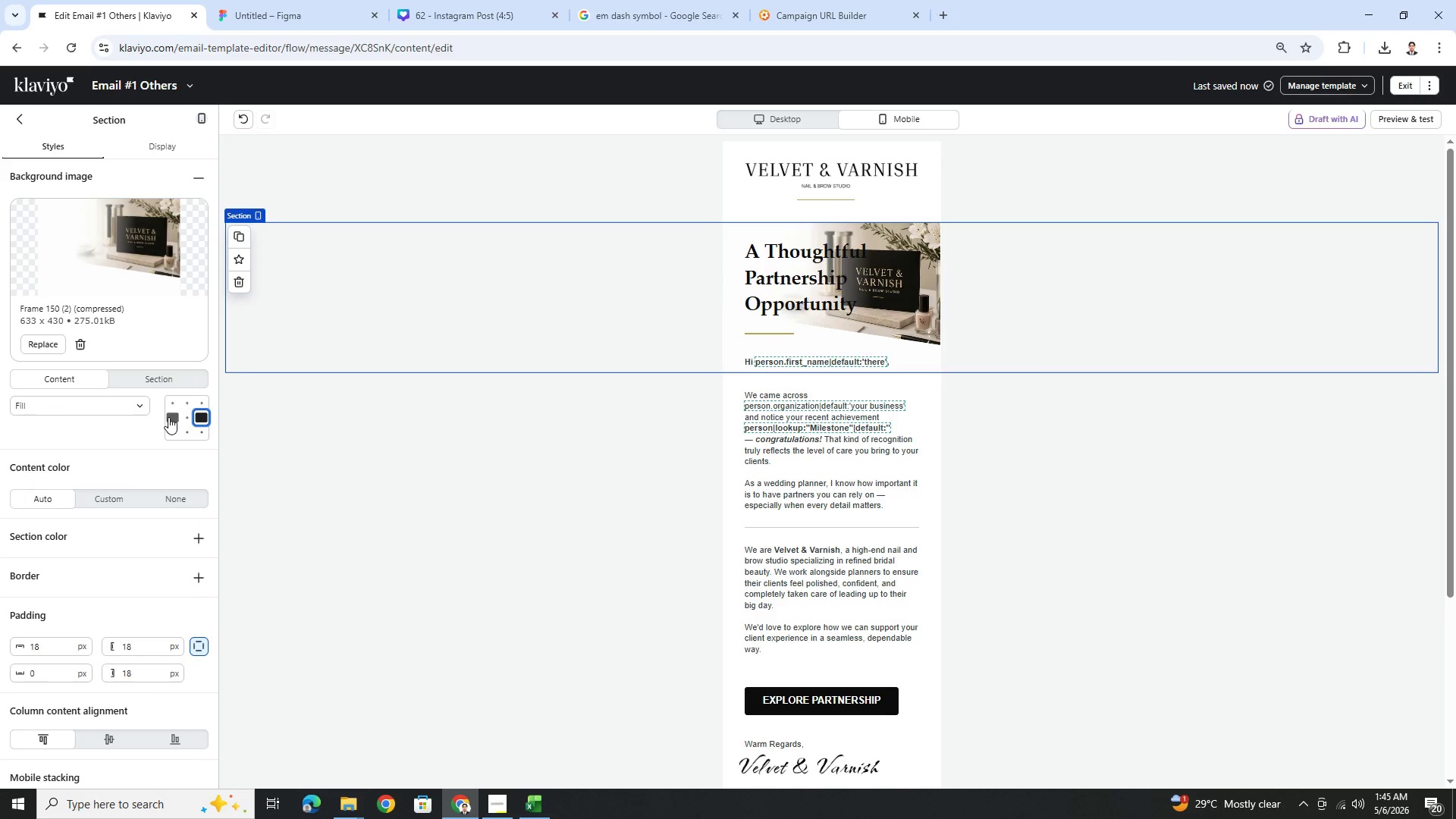 
left_click([168, 417])
 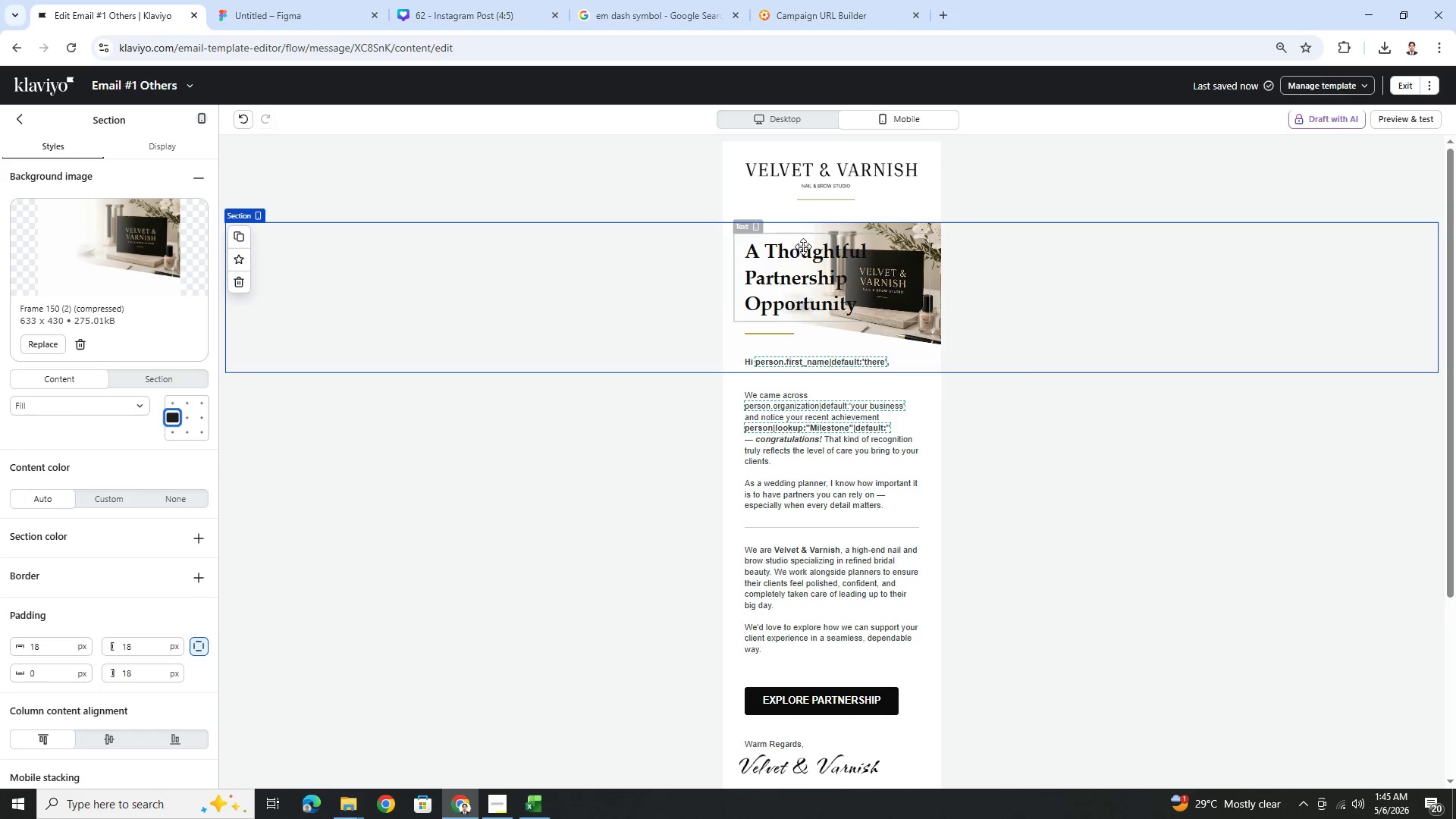 
wait(6.16)
 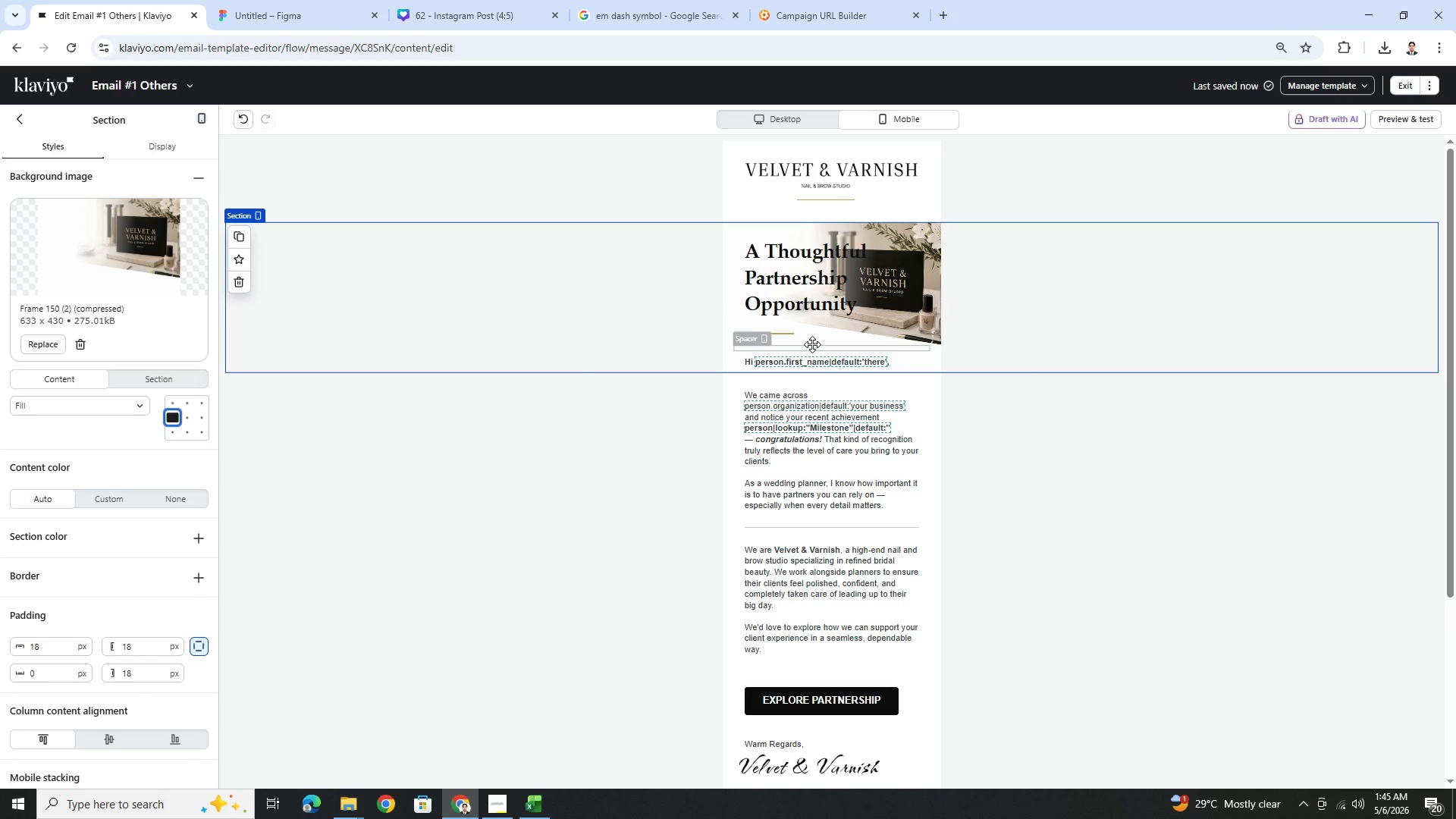 
left_click([802, 322])
 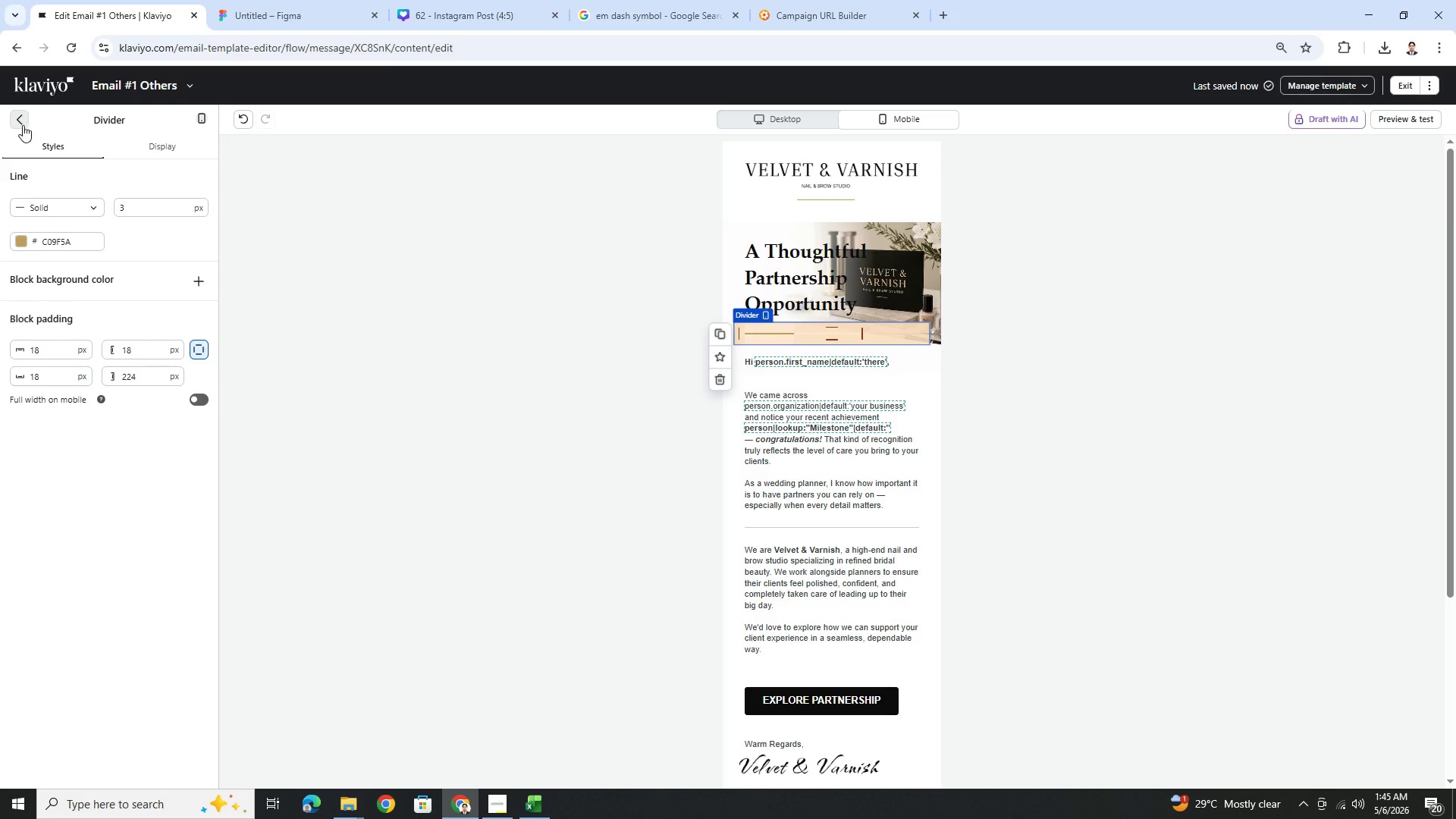 
left_click_drag(start_coordinate=[185, 380], to_coordinate=[773, 241])
 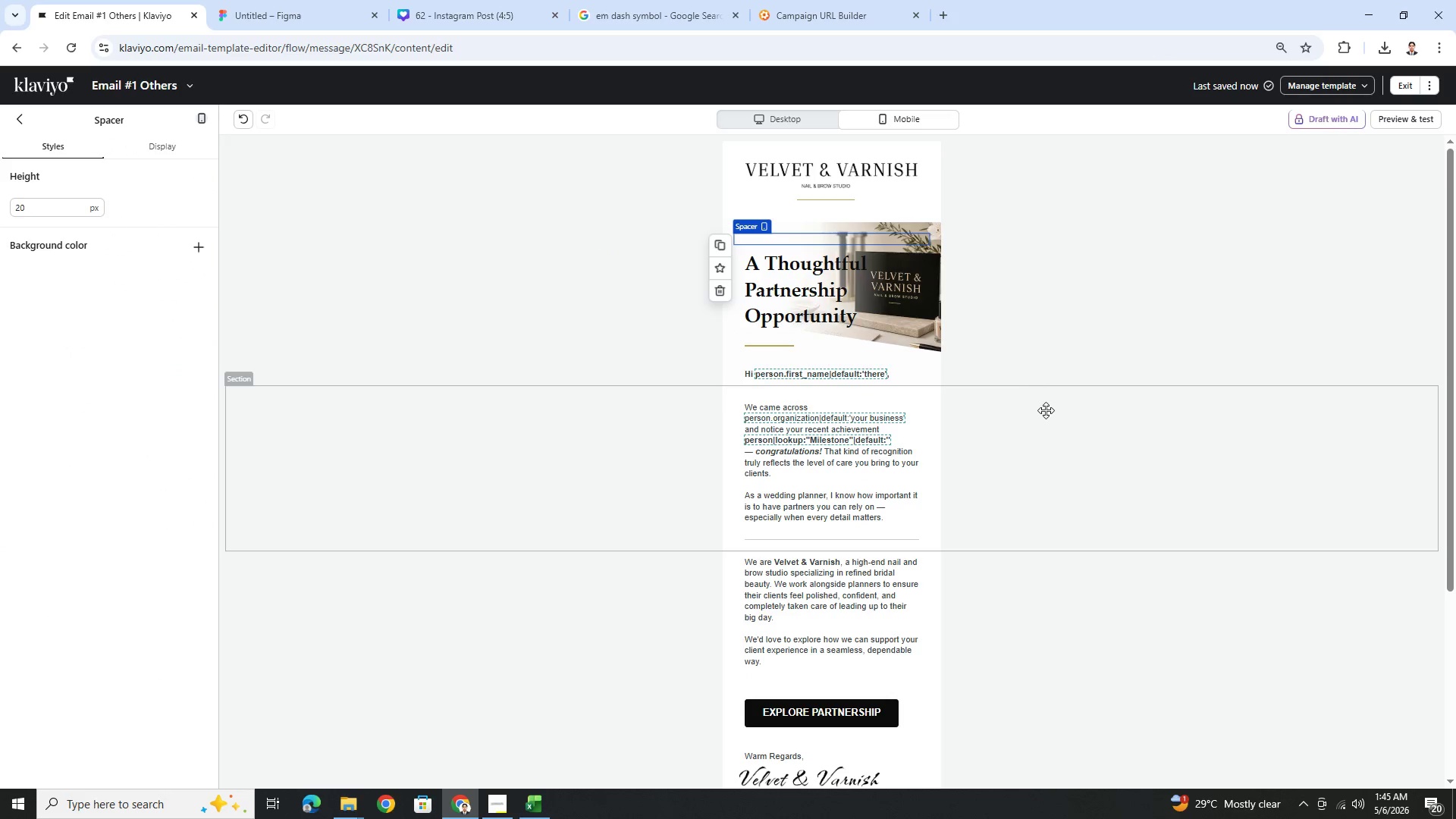 
left_click([1092, 482])
 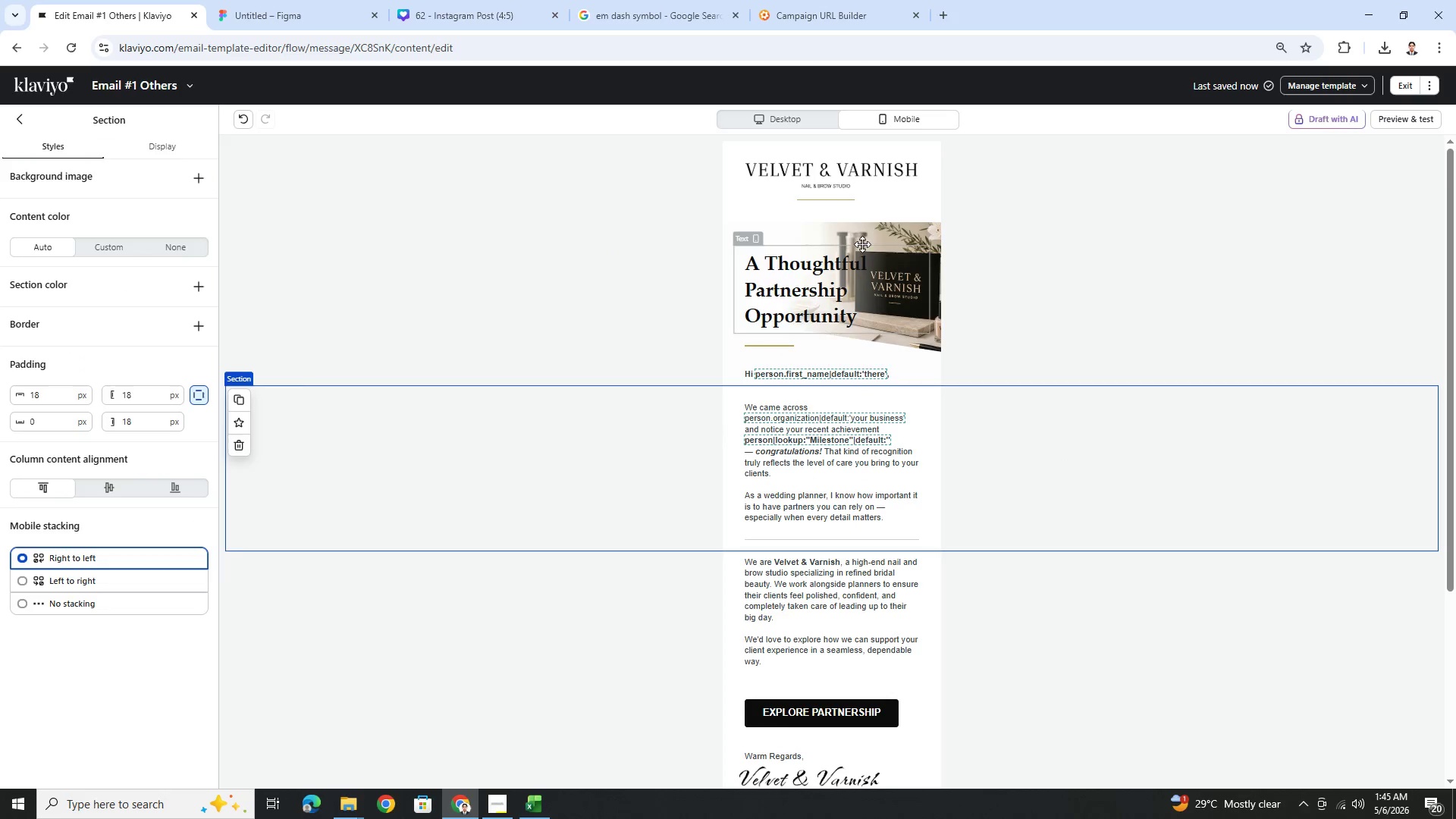 
left_click([862, 239])
 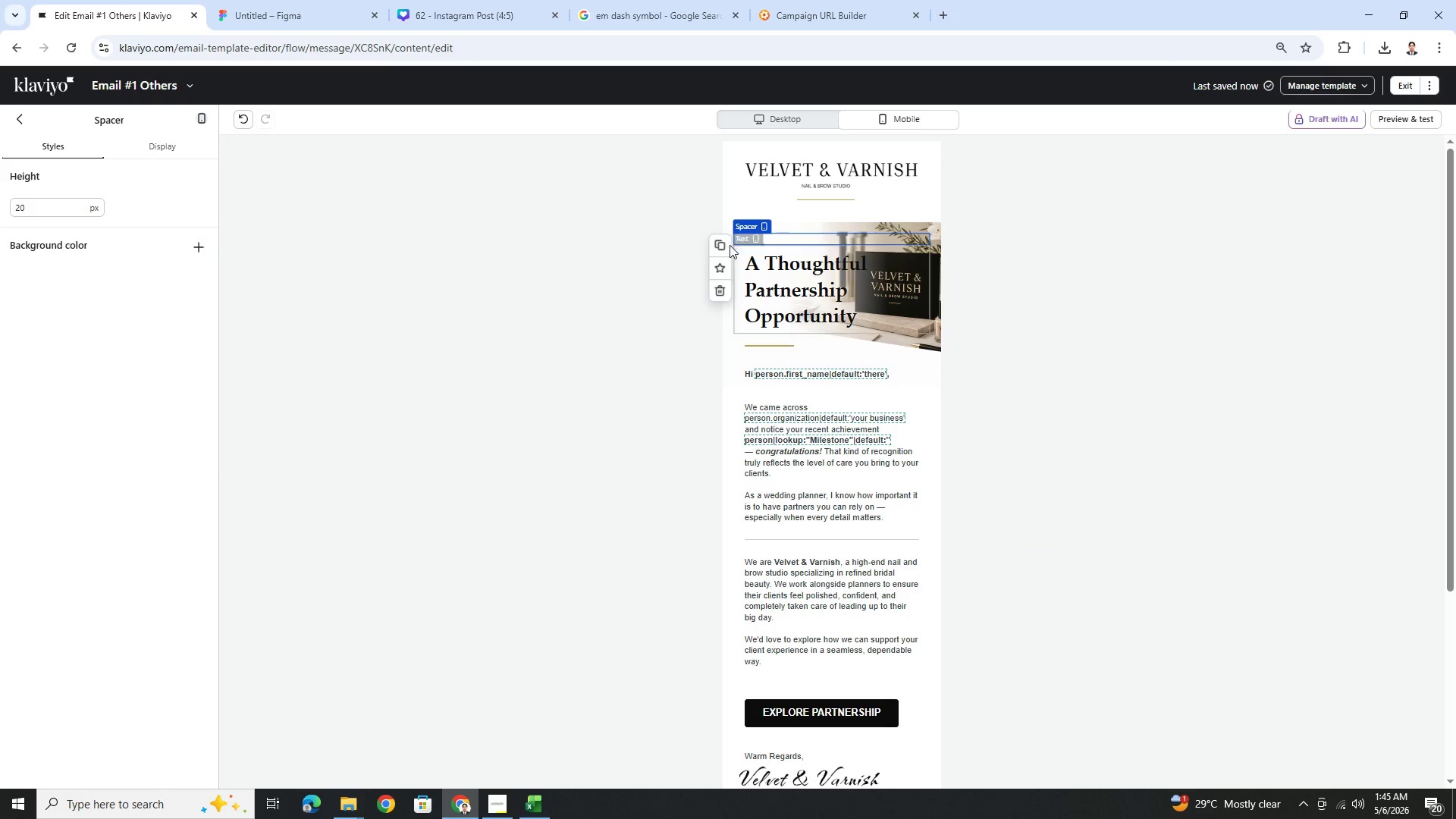 
left_click([723, 246])
 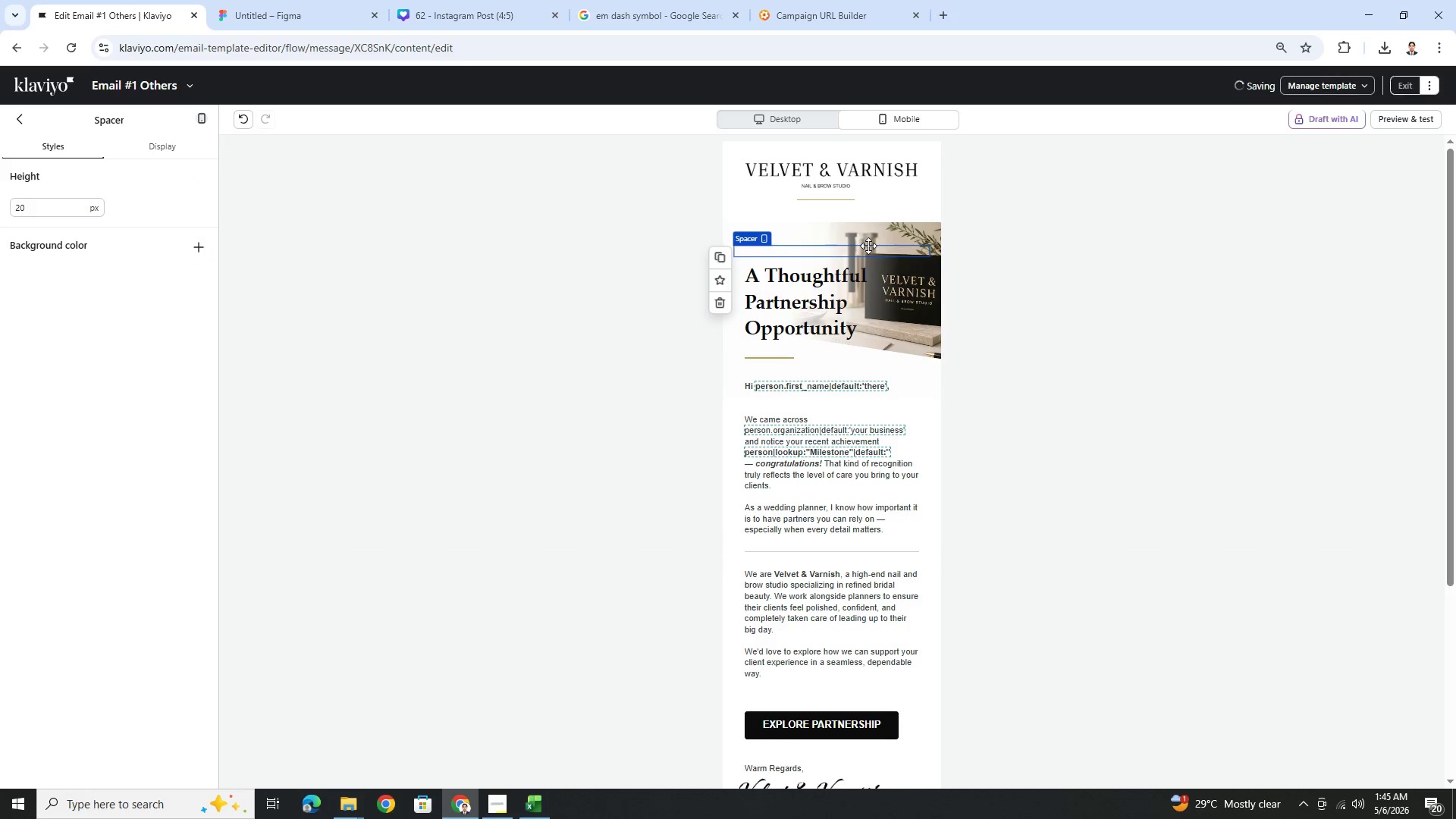 
left_click_drag(start_coordinate=[870, 246], to_coordinate=[876, 350])
 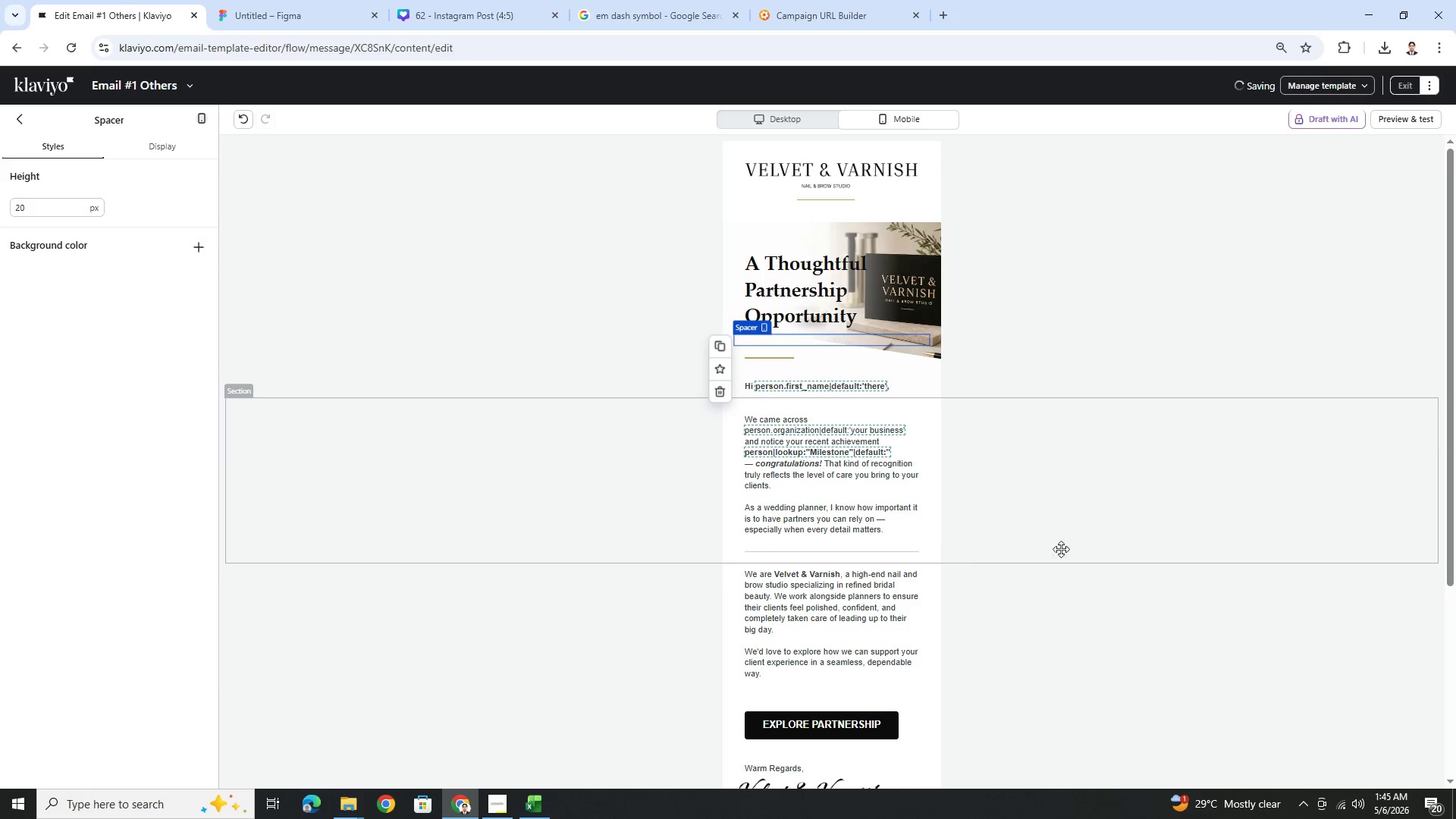 
left_click([1108, 593])
 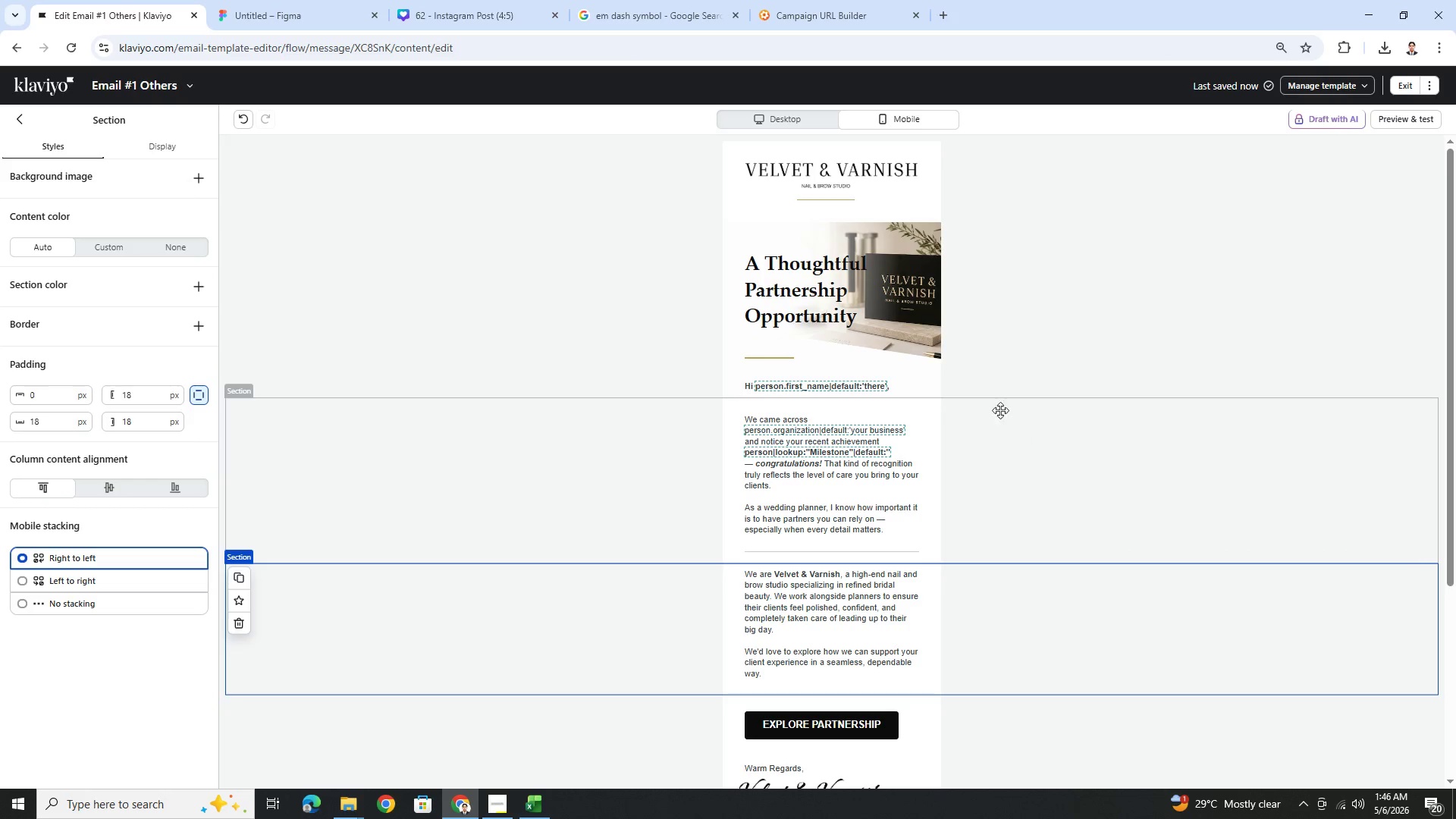 
left_click_drag(start_coordinate=[899, 339], to_coordinate=[896, 388])
 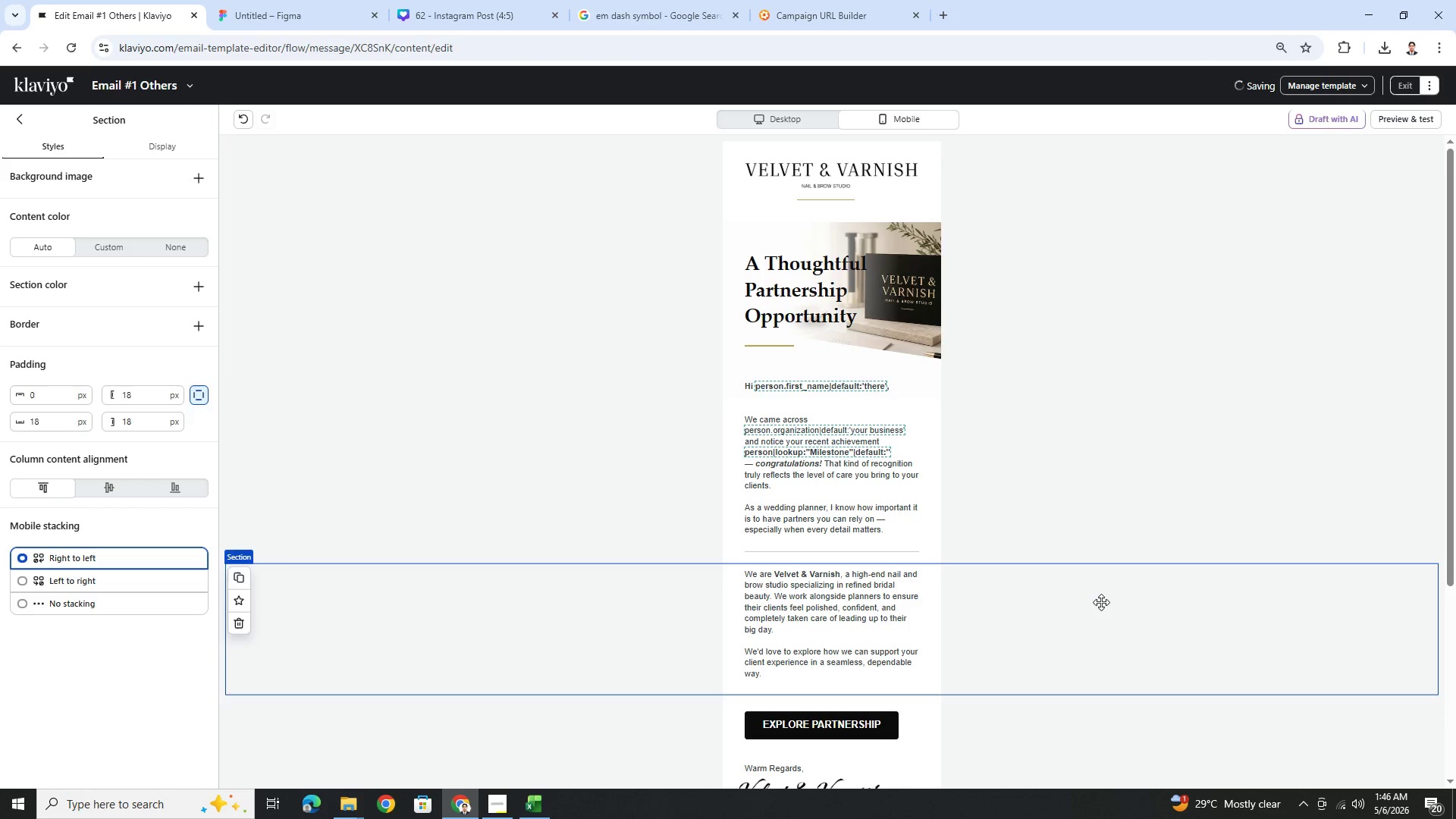 
left_click([1100, 604])
 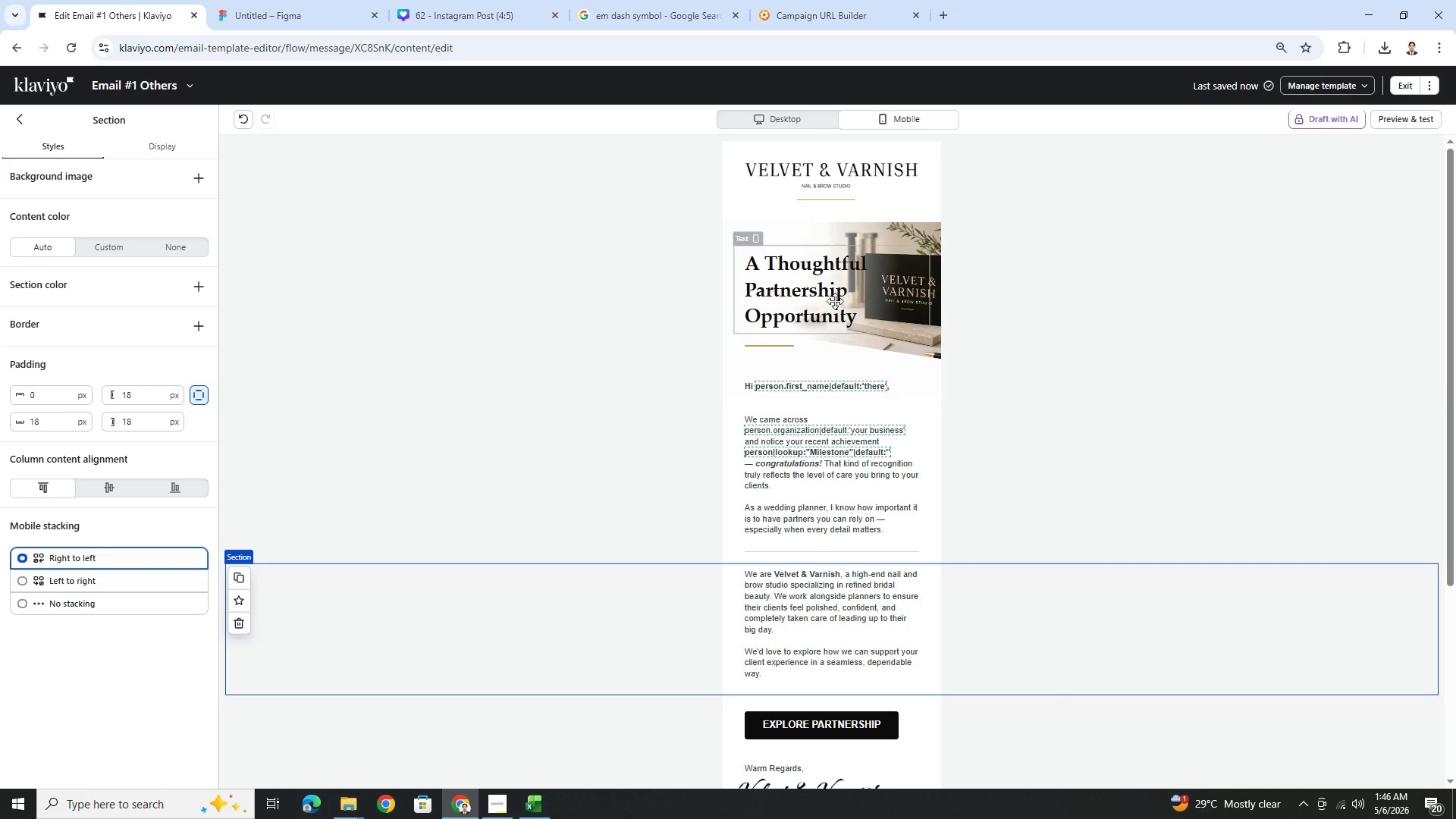 
double_click([804, 275])
 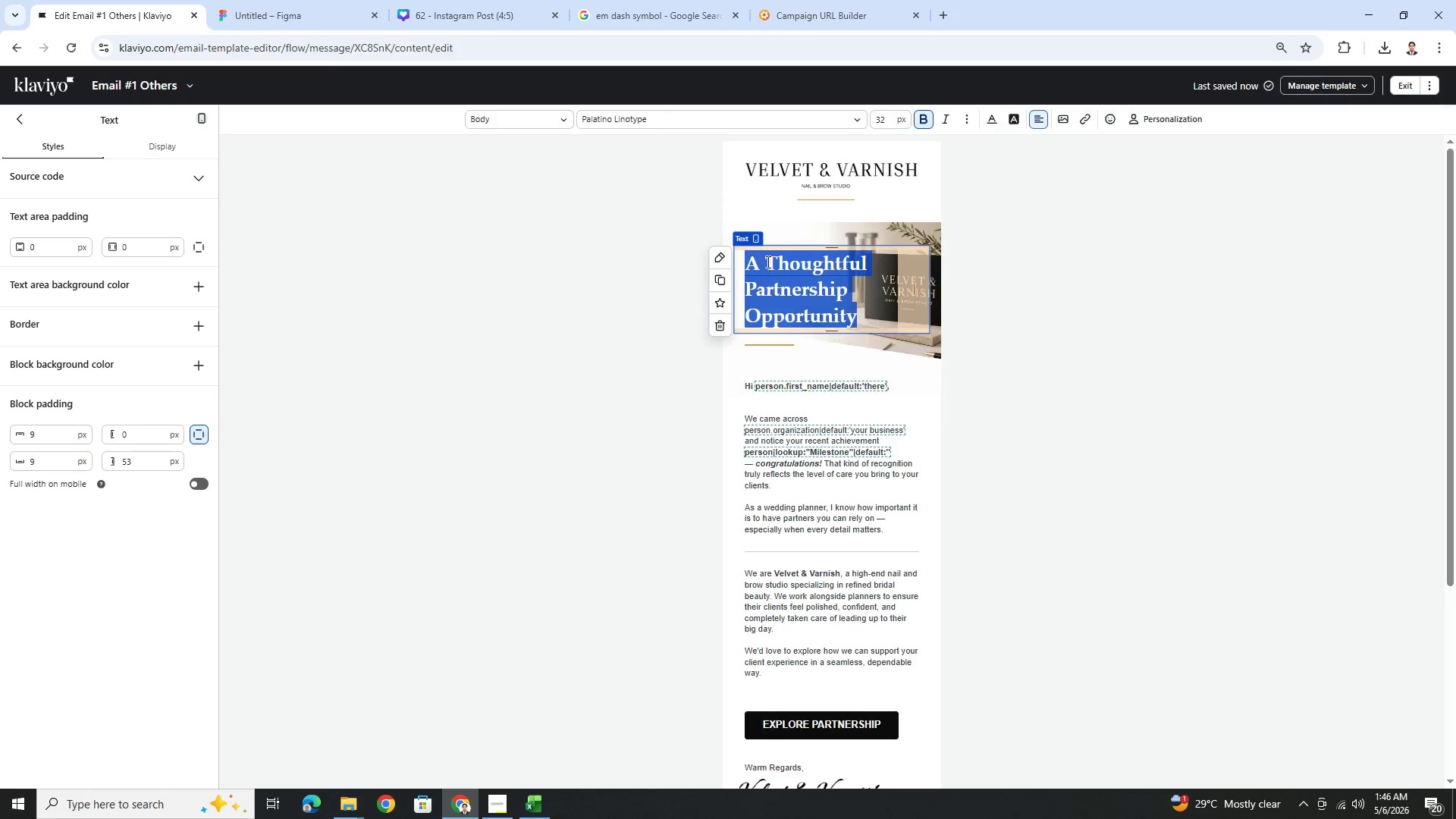 
left_click([767, 262])
 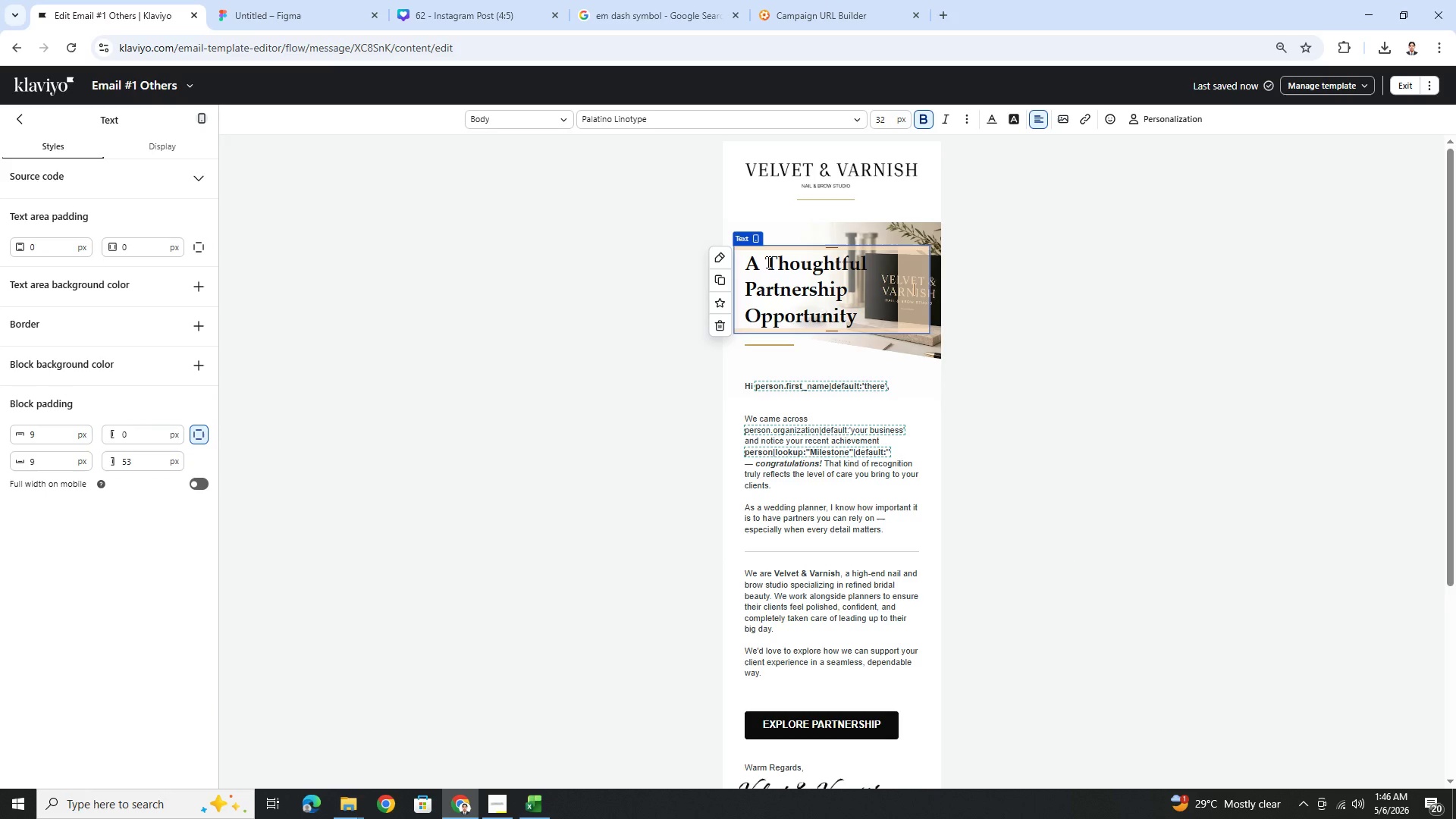 
key(Backspace)
 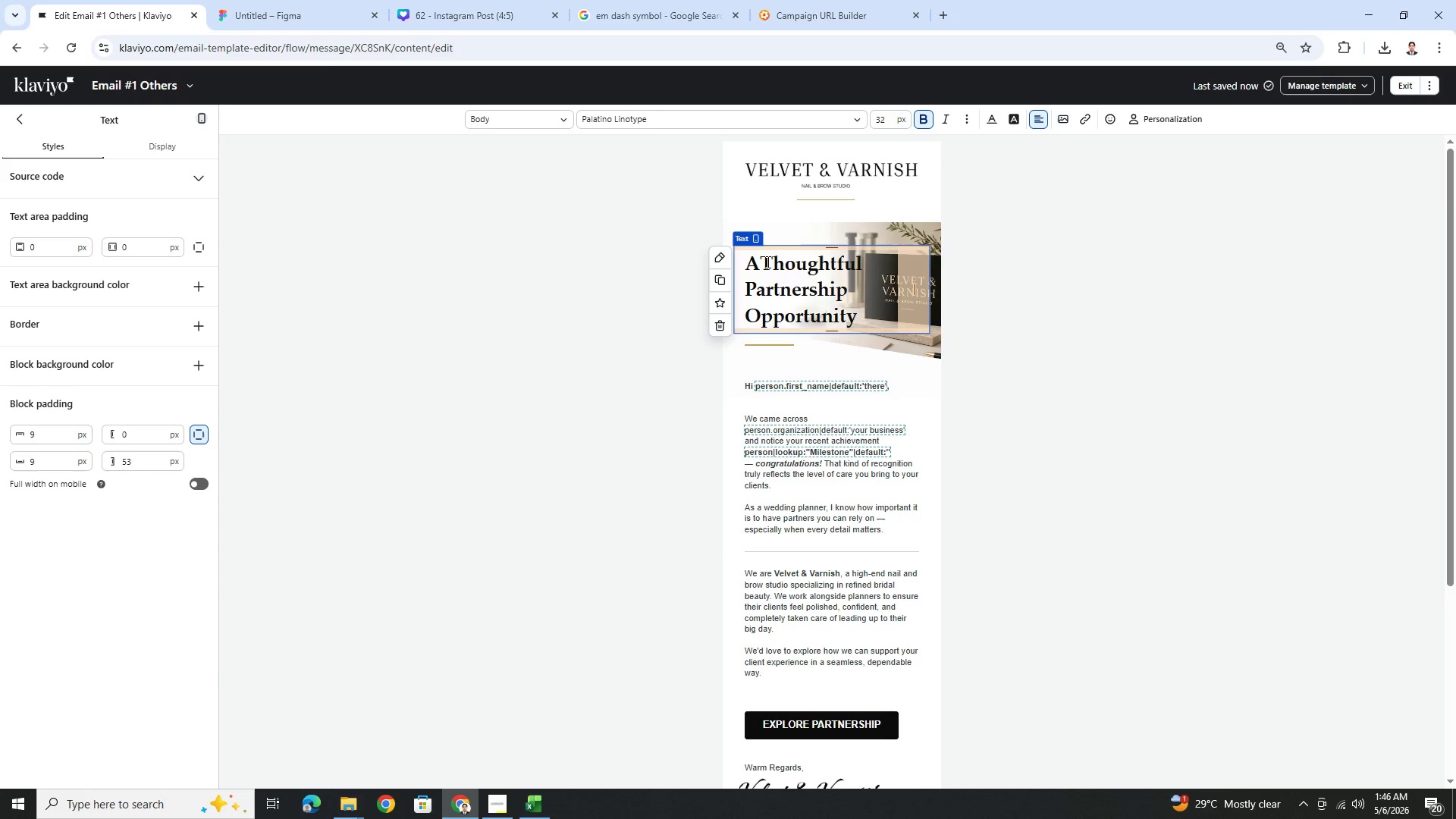 
key(Backspace)
 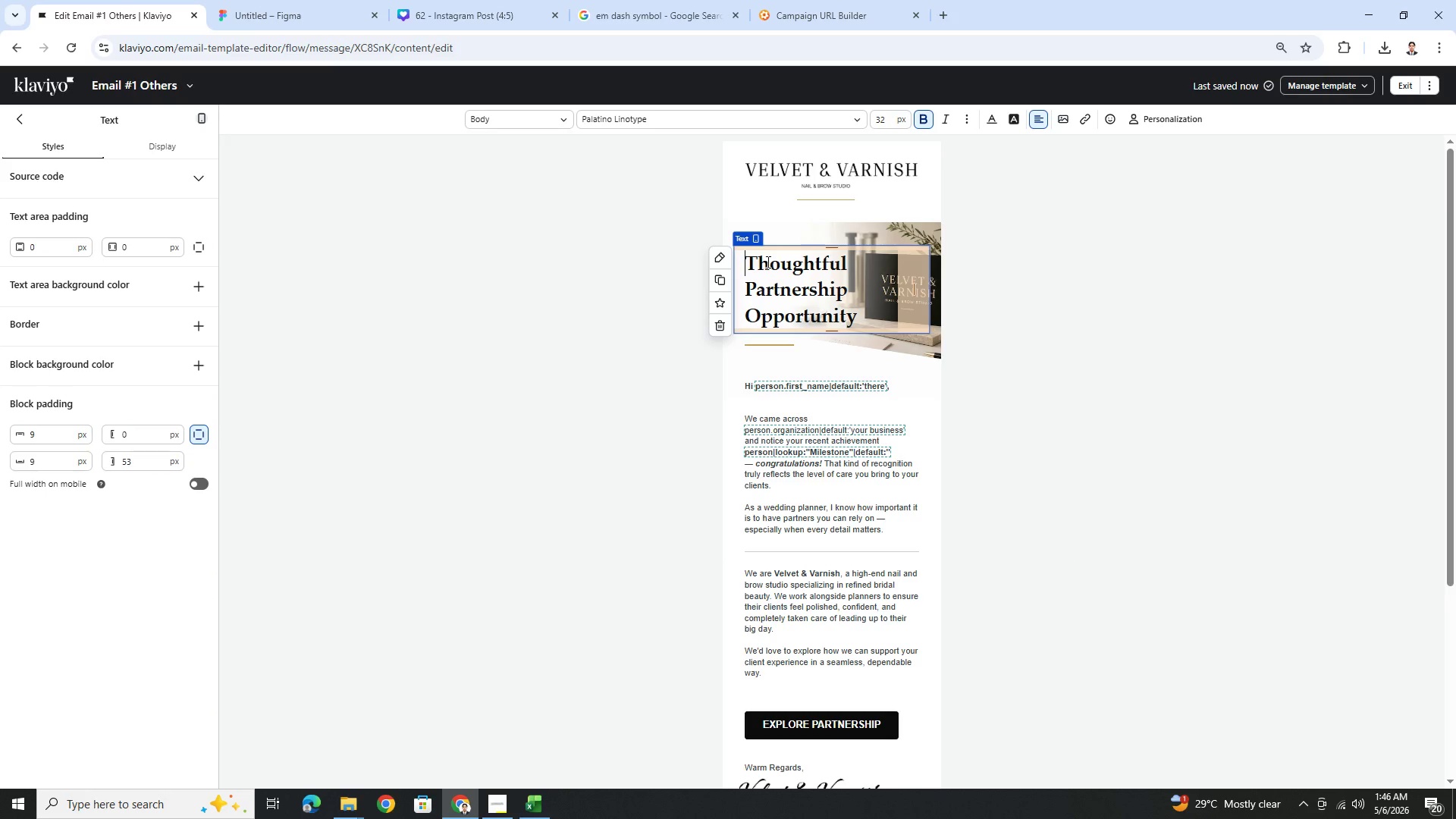 
key(Shift+Enter)
 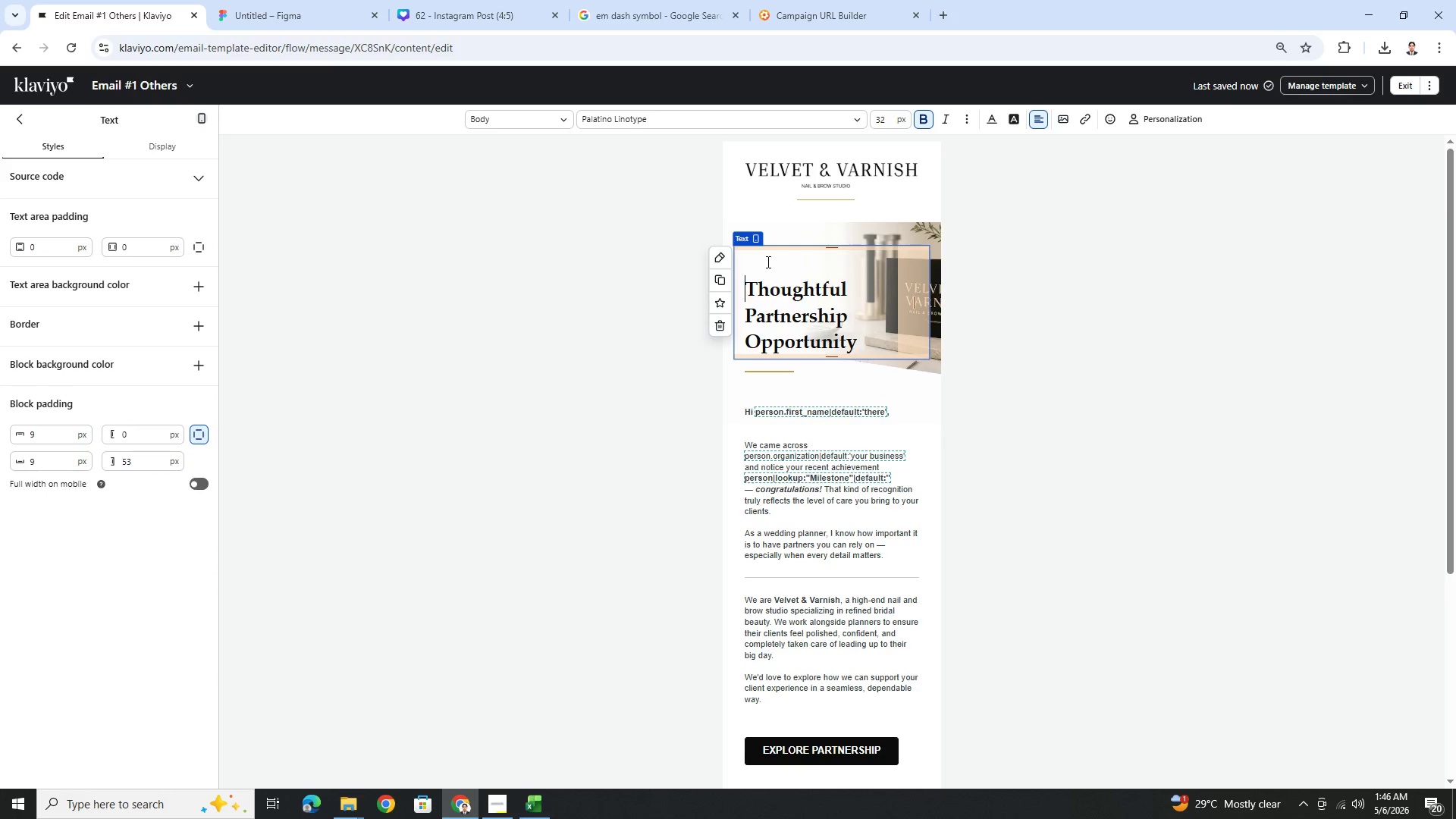 
key(ArrowUp)
 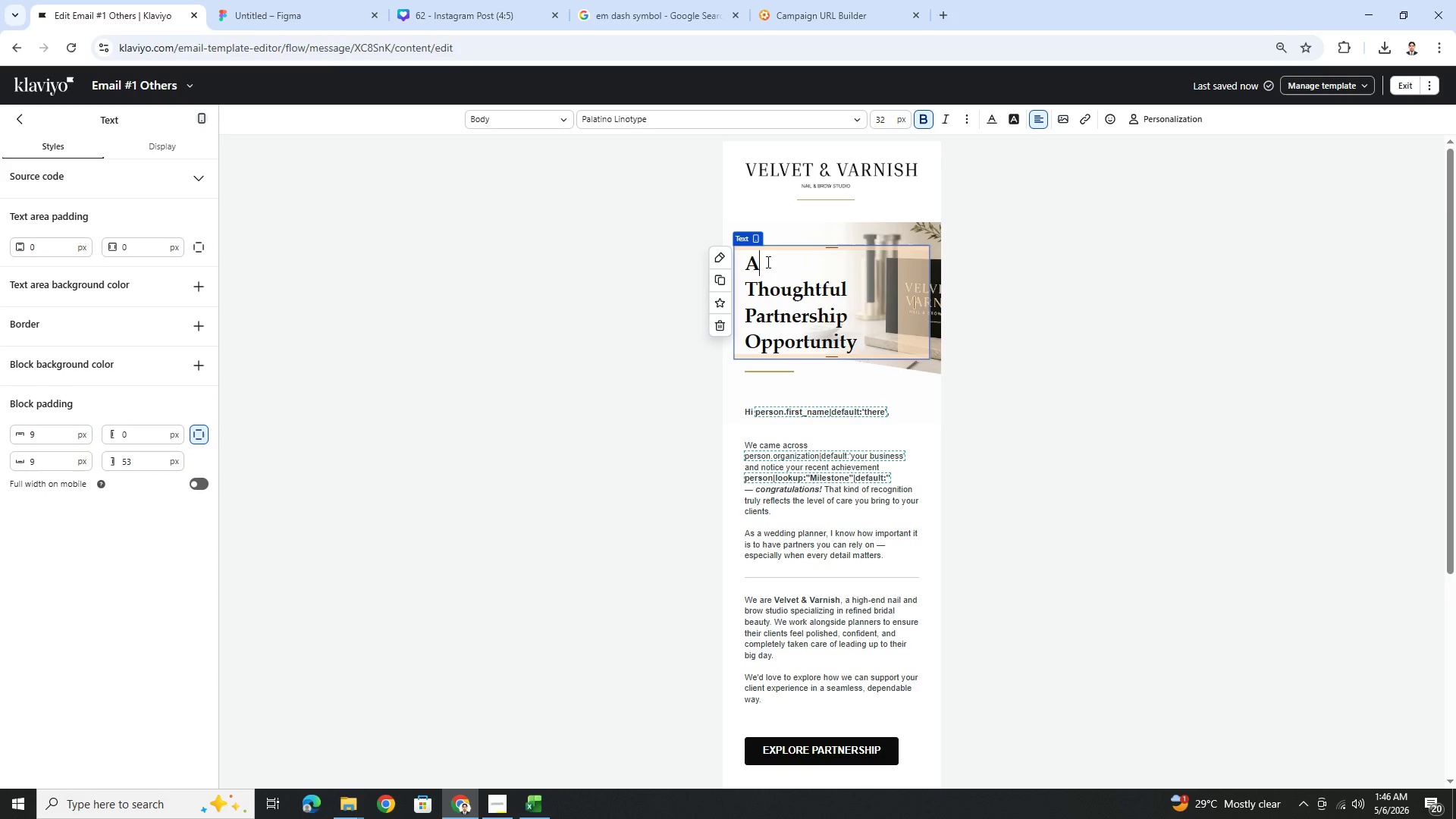 
key(Shift+A)
 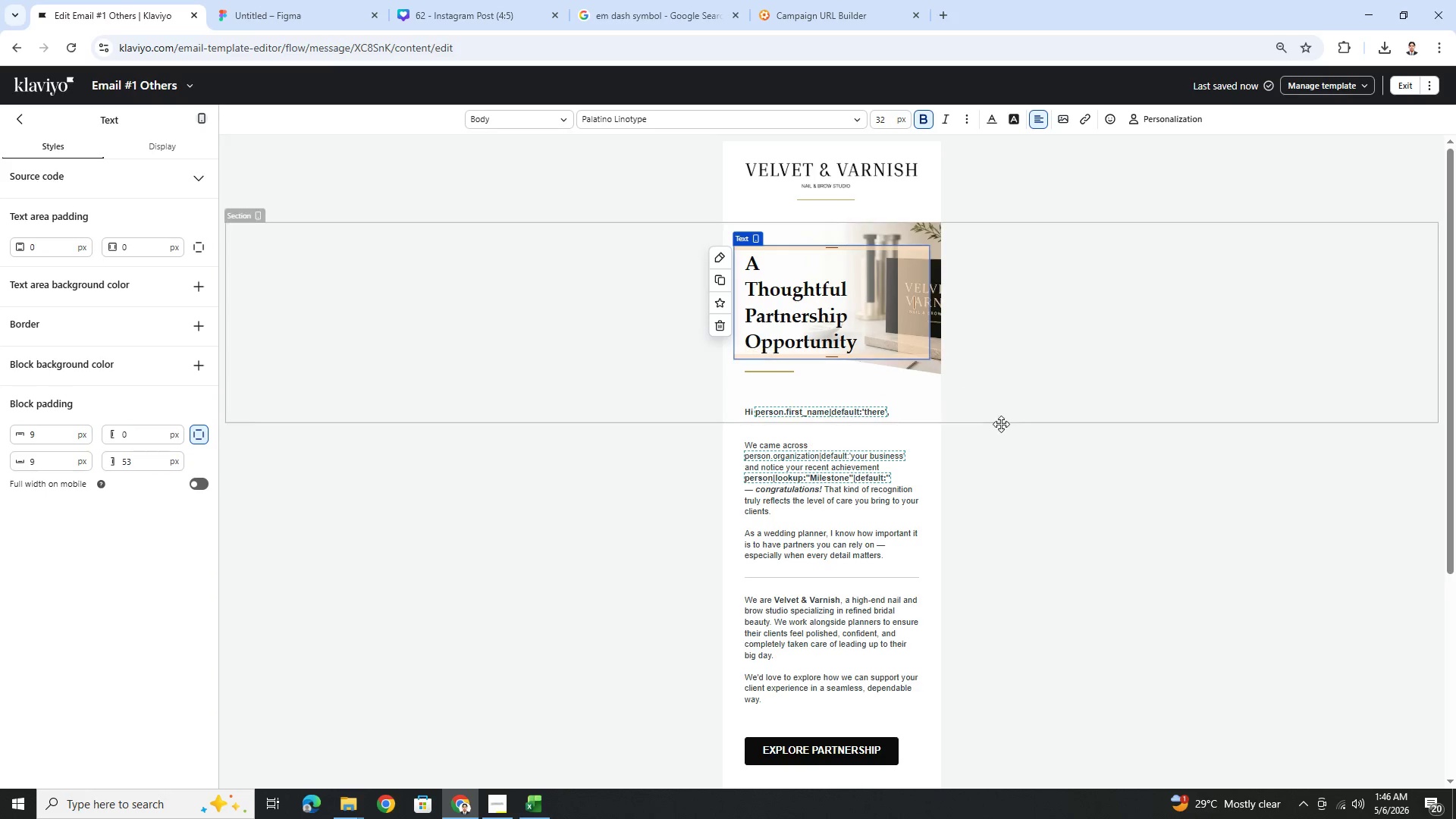 
left_click([1042, 449])
 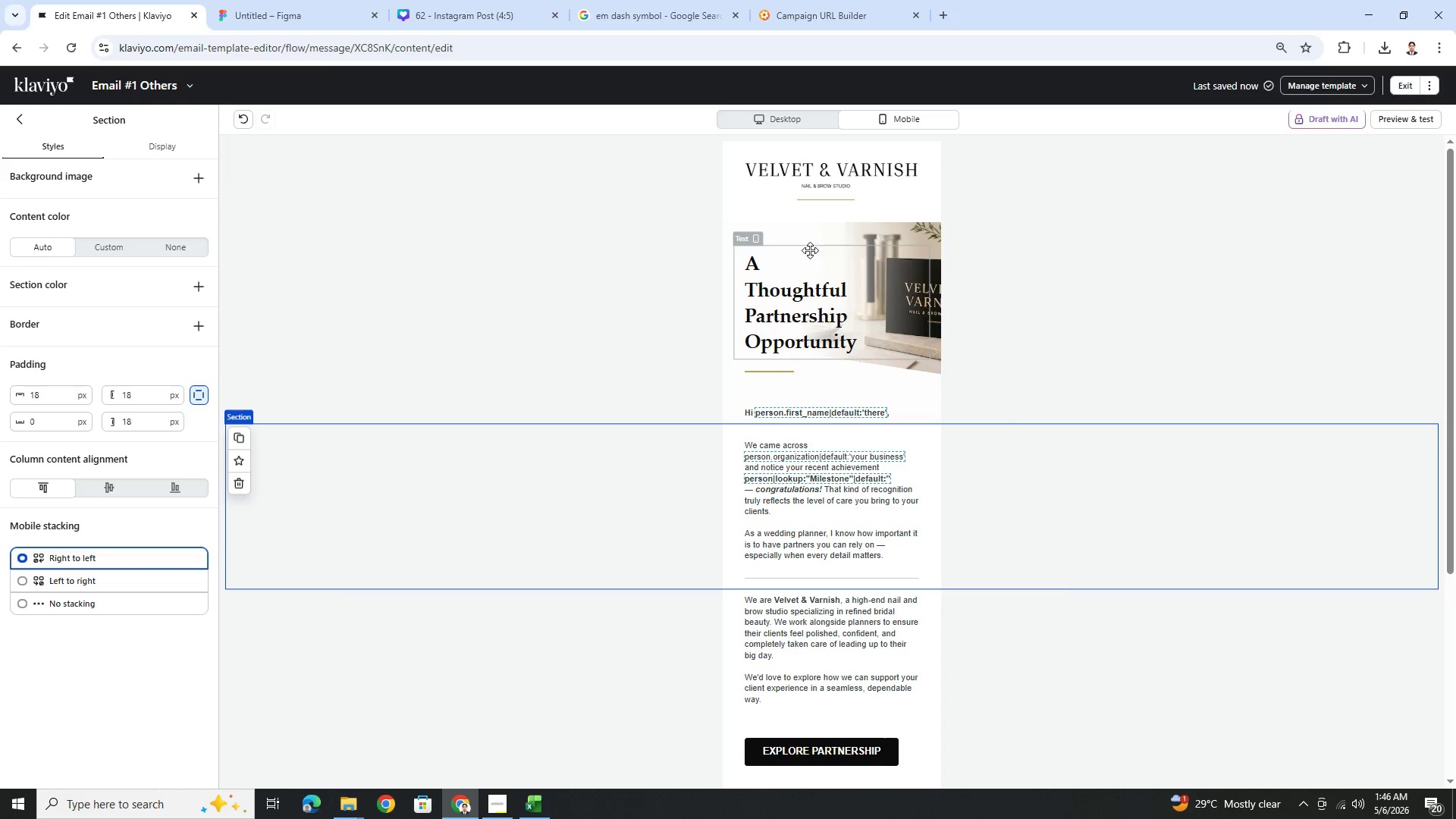 
left_click([810, 238])
 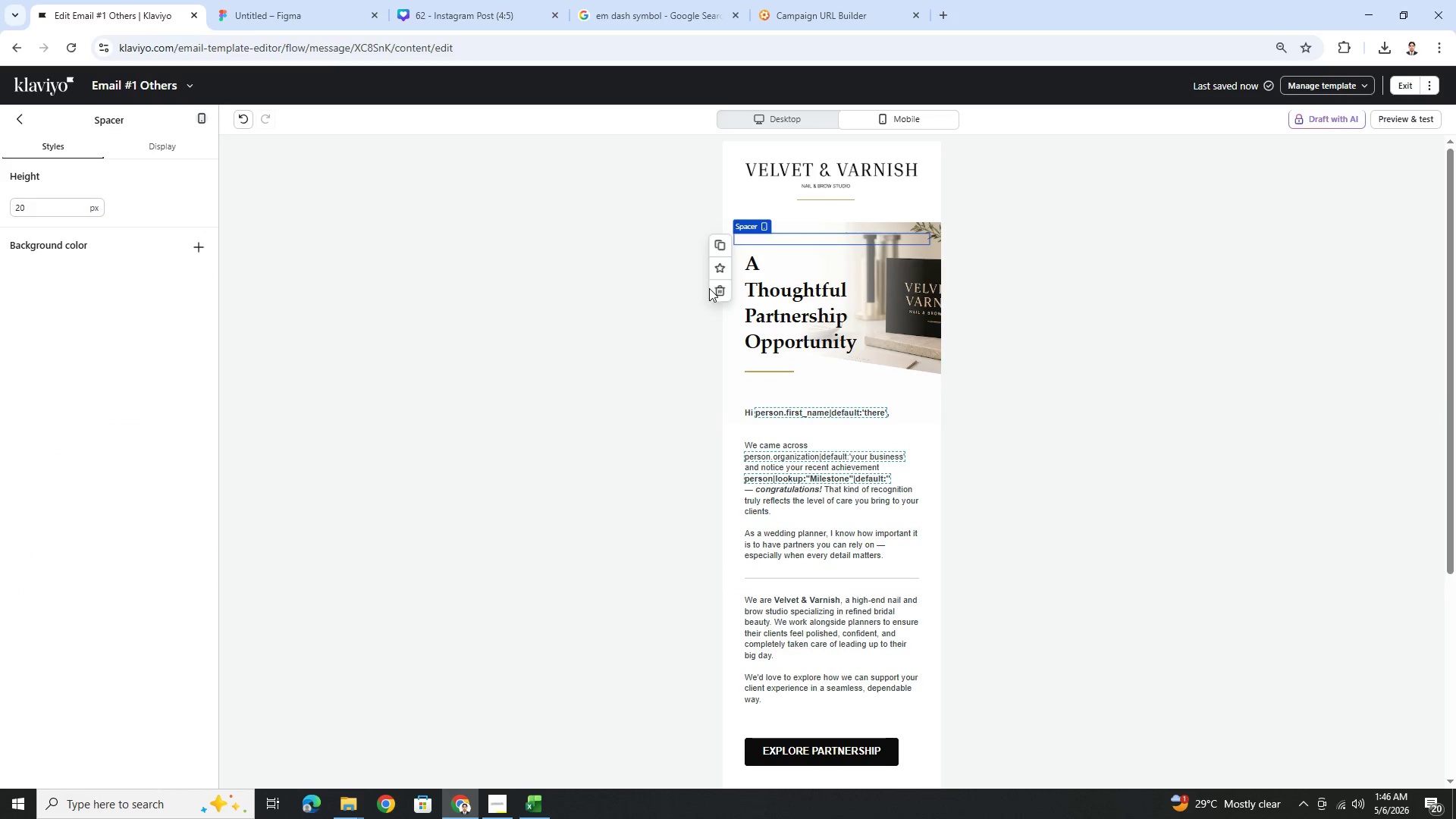 
left_click([717, 287])
 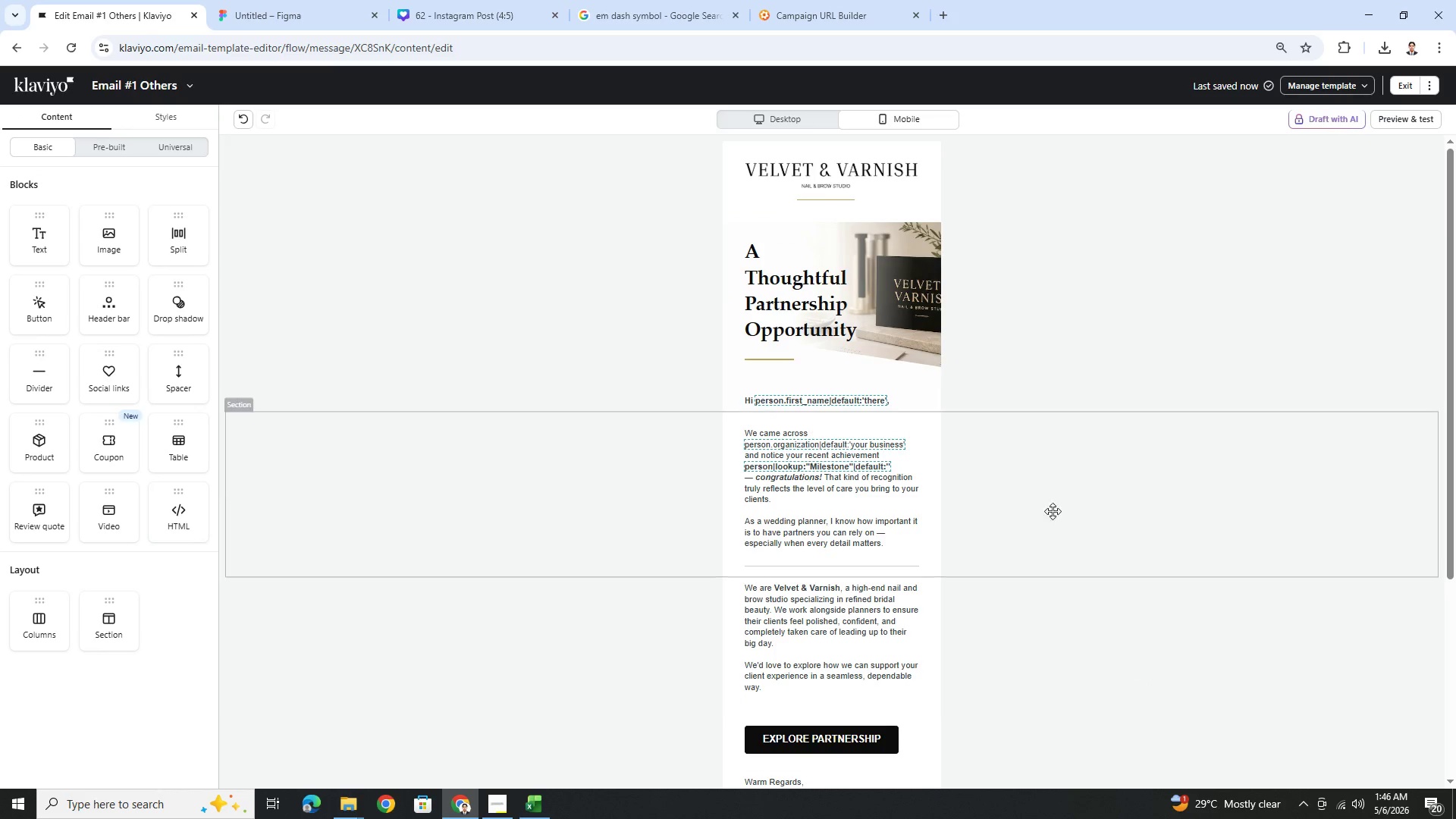 
left_click([669, 287])
 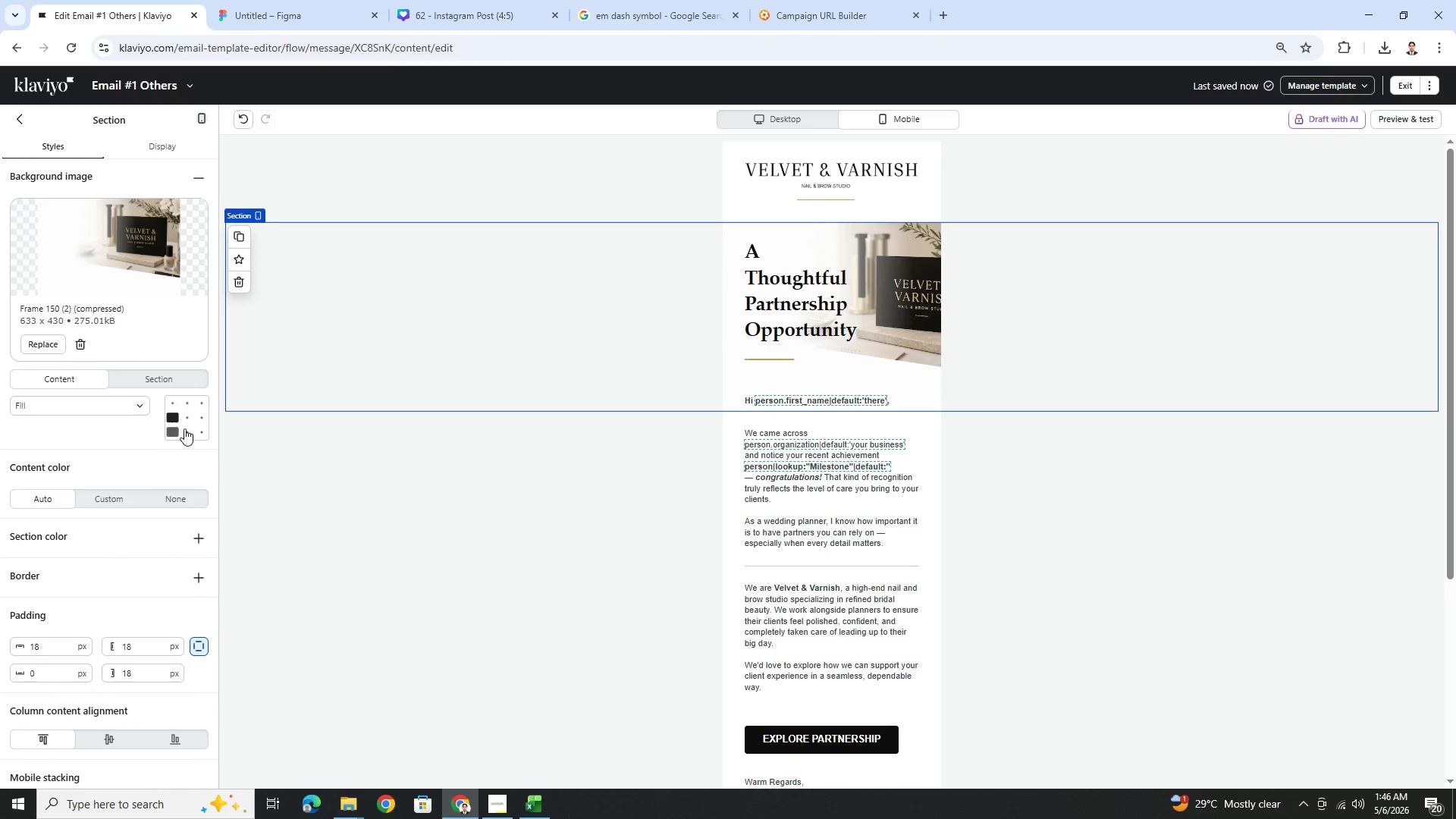 
left_click([191, 421])
 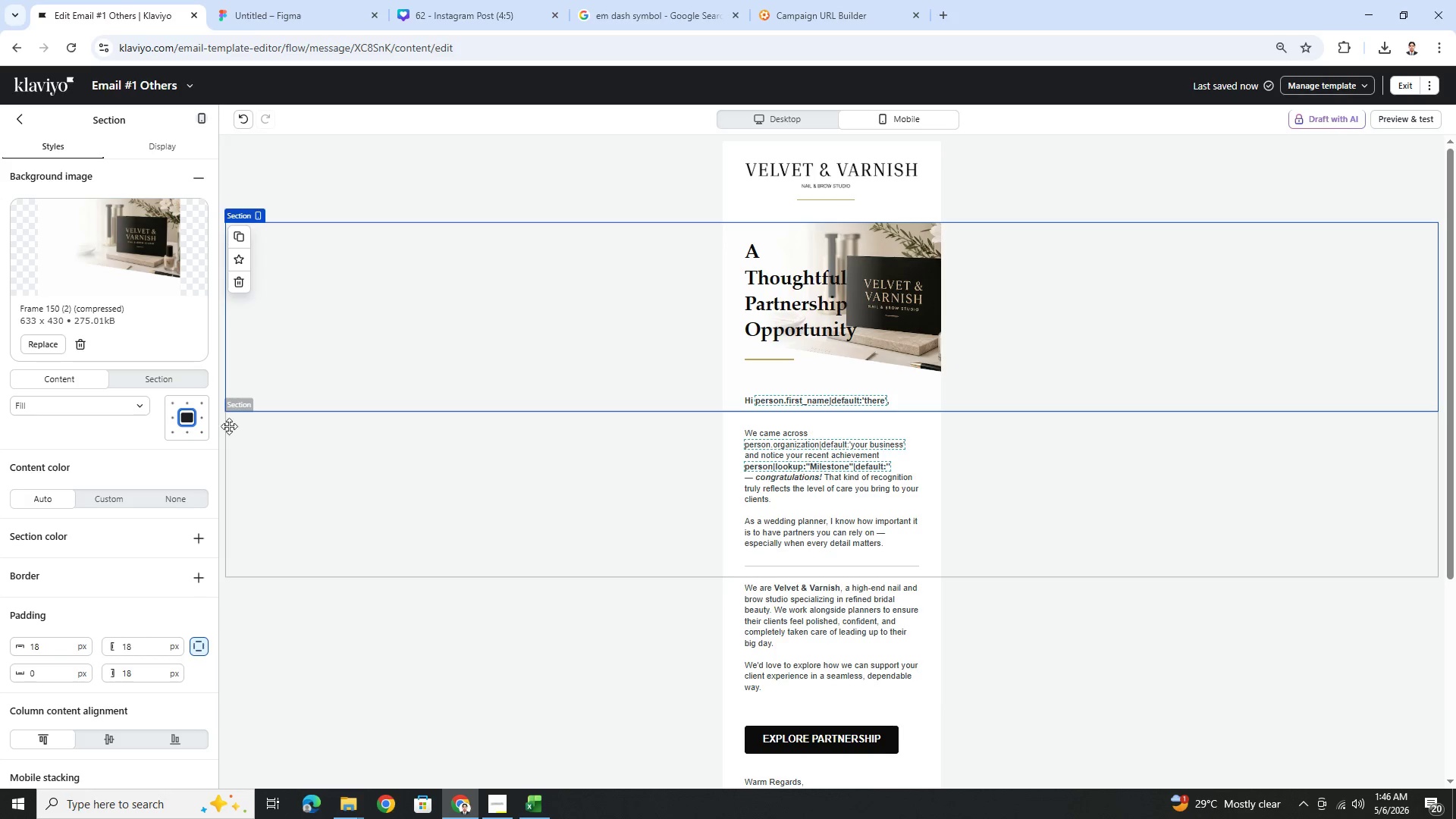 
wait(5.06)
 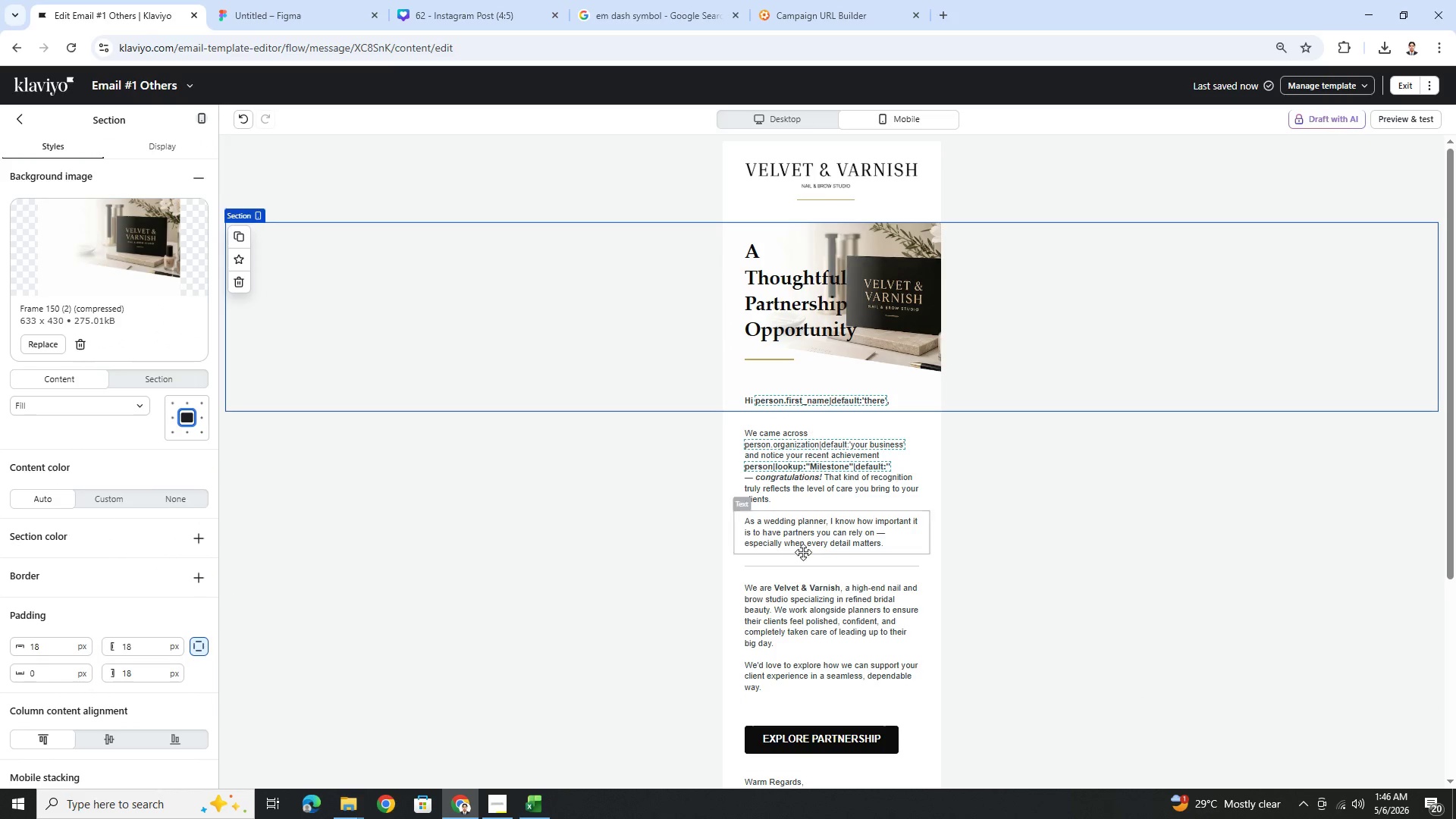 
left_click([175, 403])
 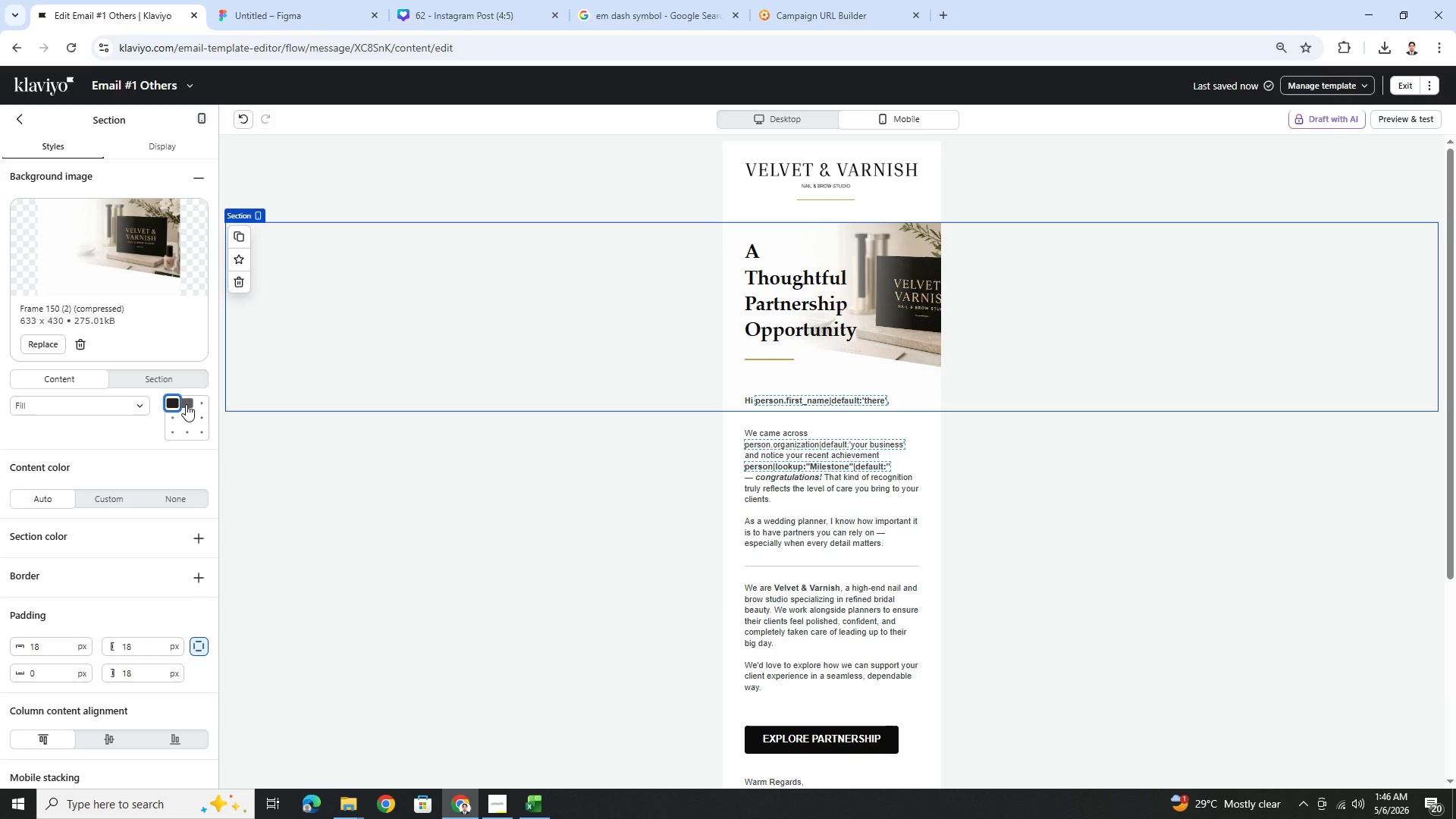 
left_click([186, 404])
 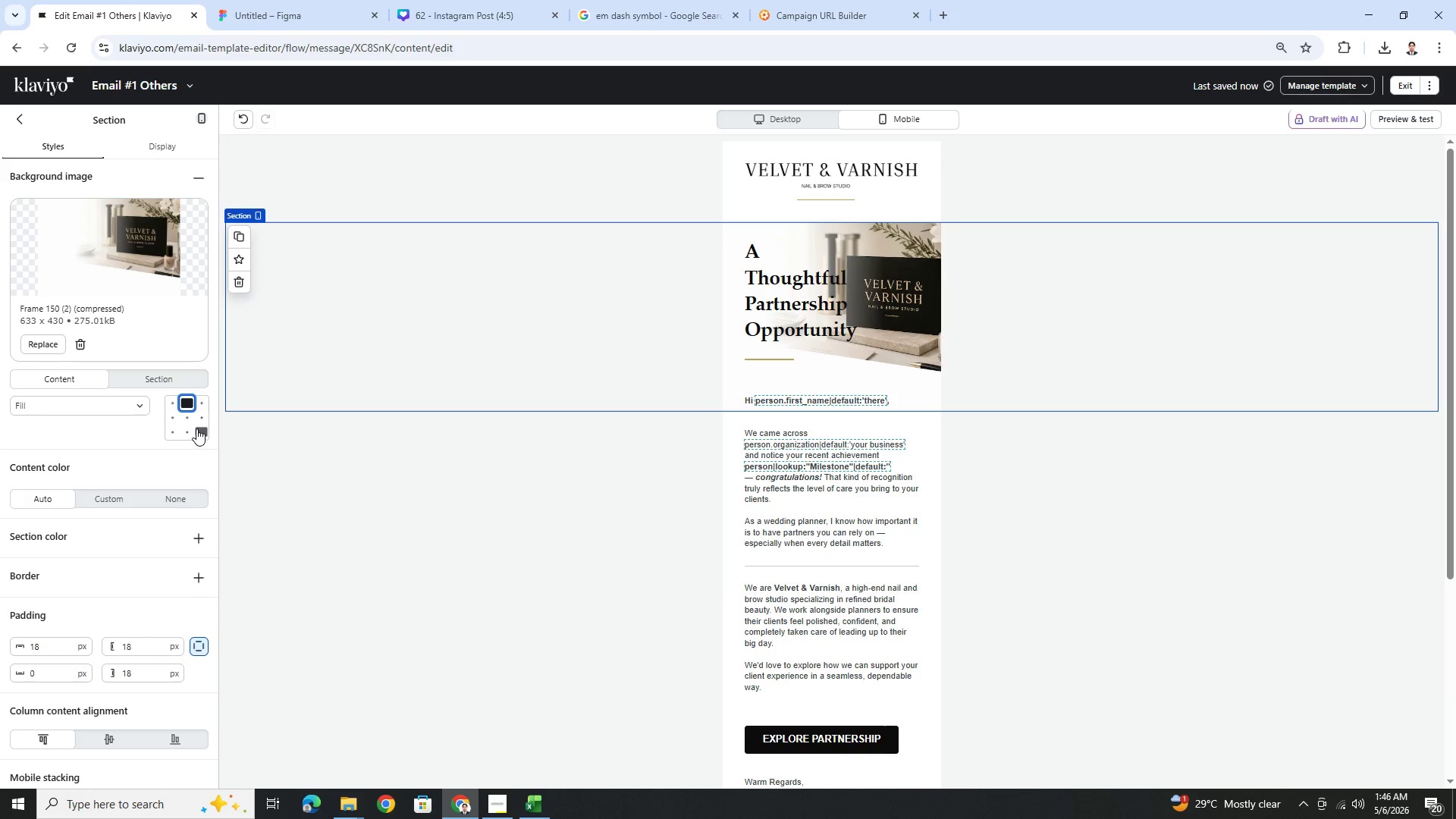 
left_click([187, 421])
 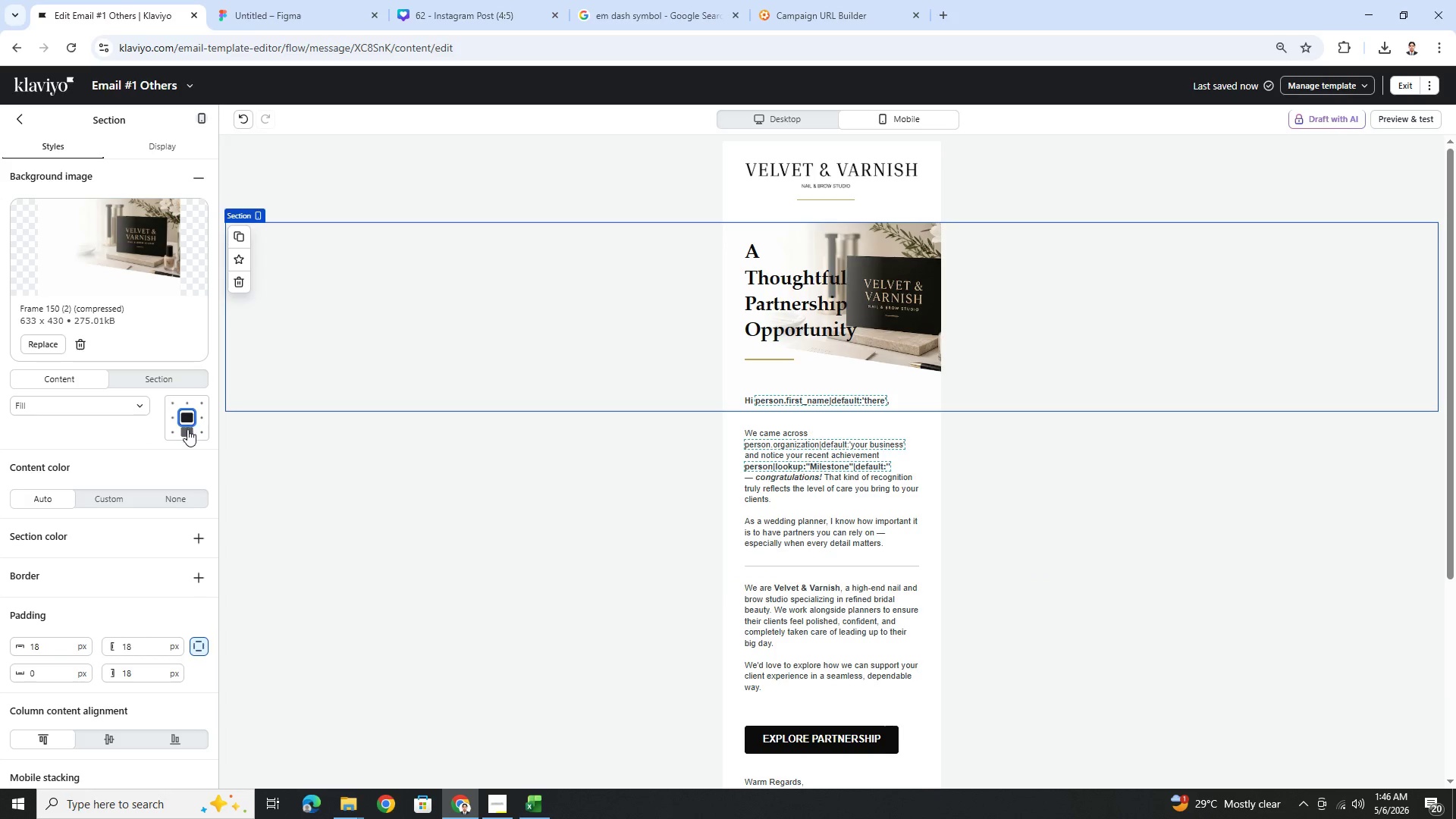 
left_click([187, 431])
 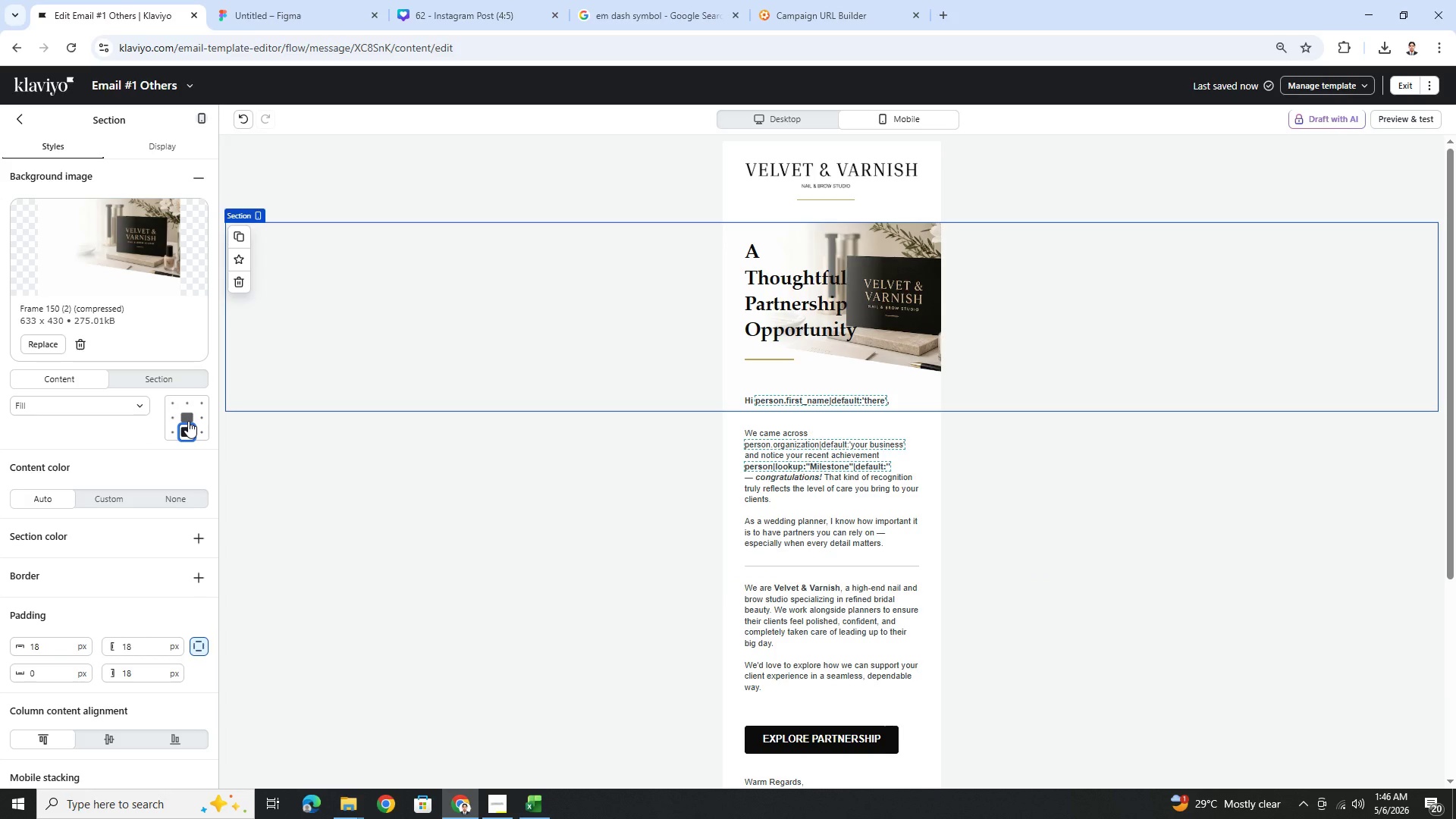 
left_click([188, 421])
 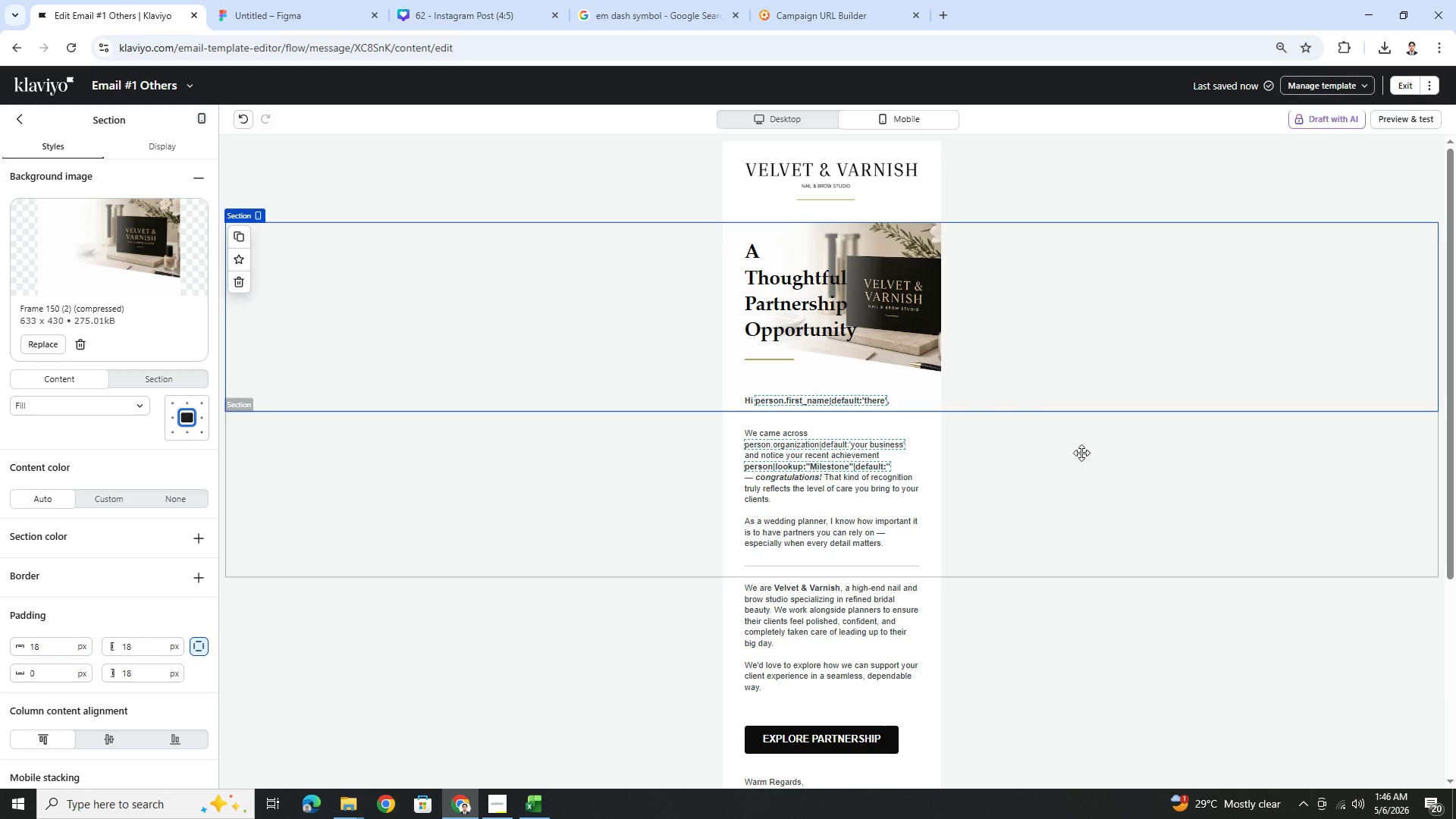 
left_click([1213, 526])
 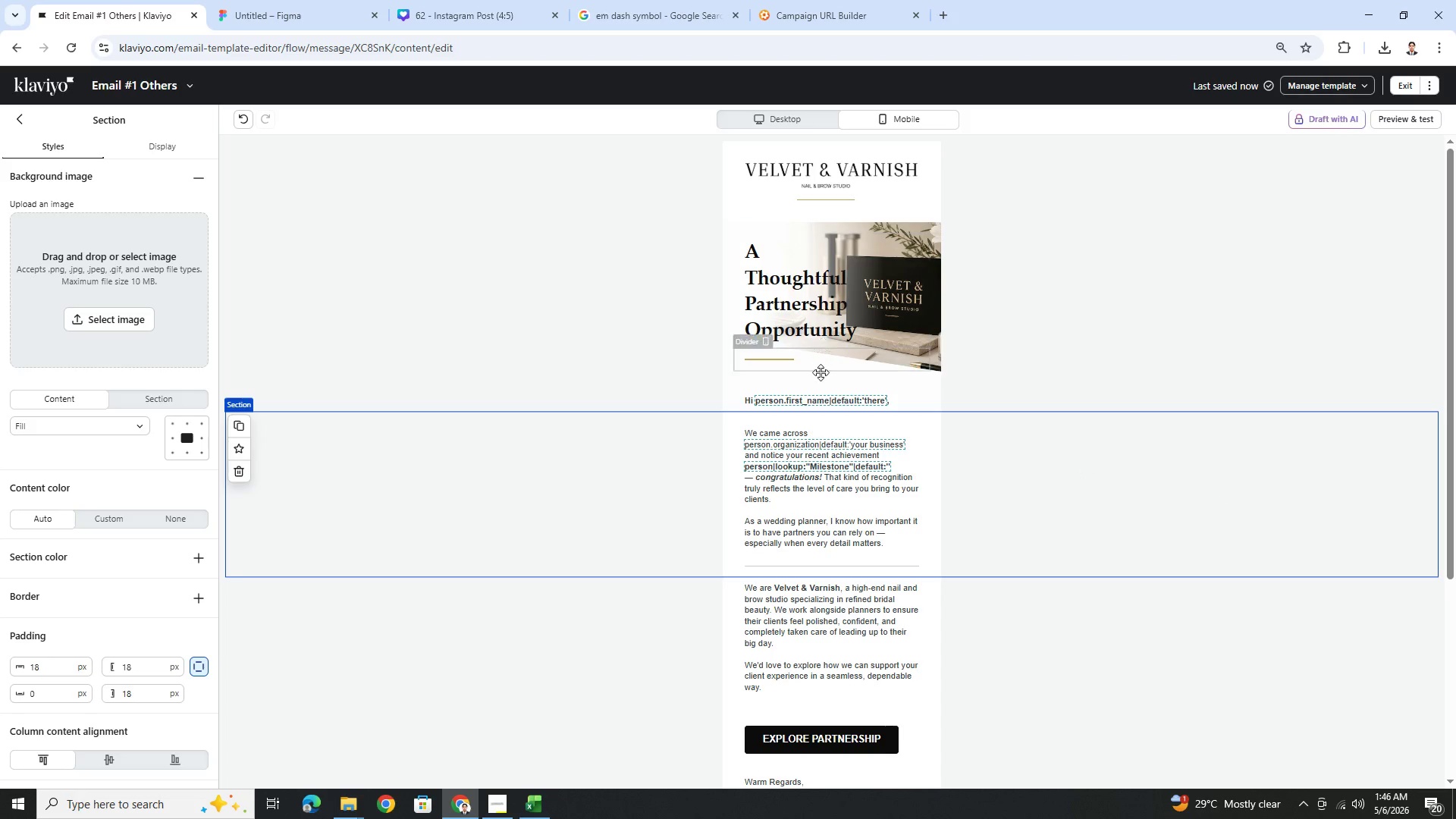 
left_click([819, 374])
 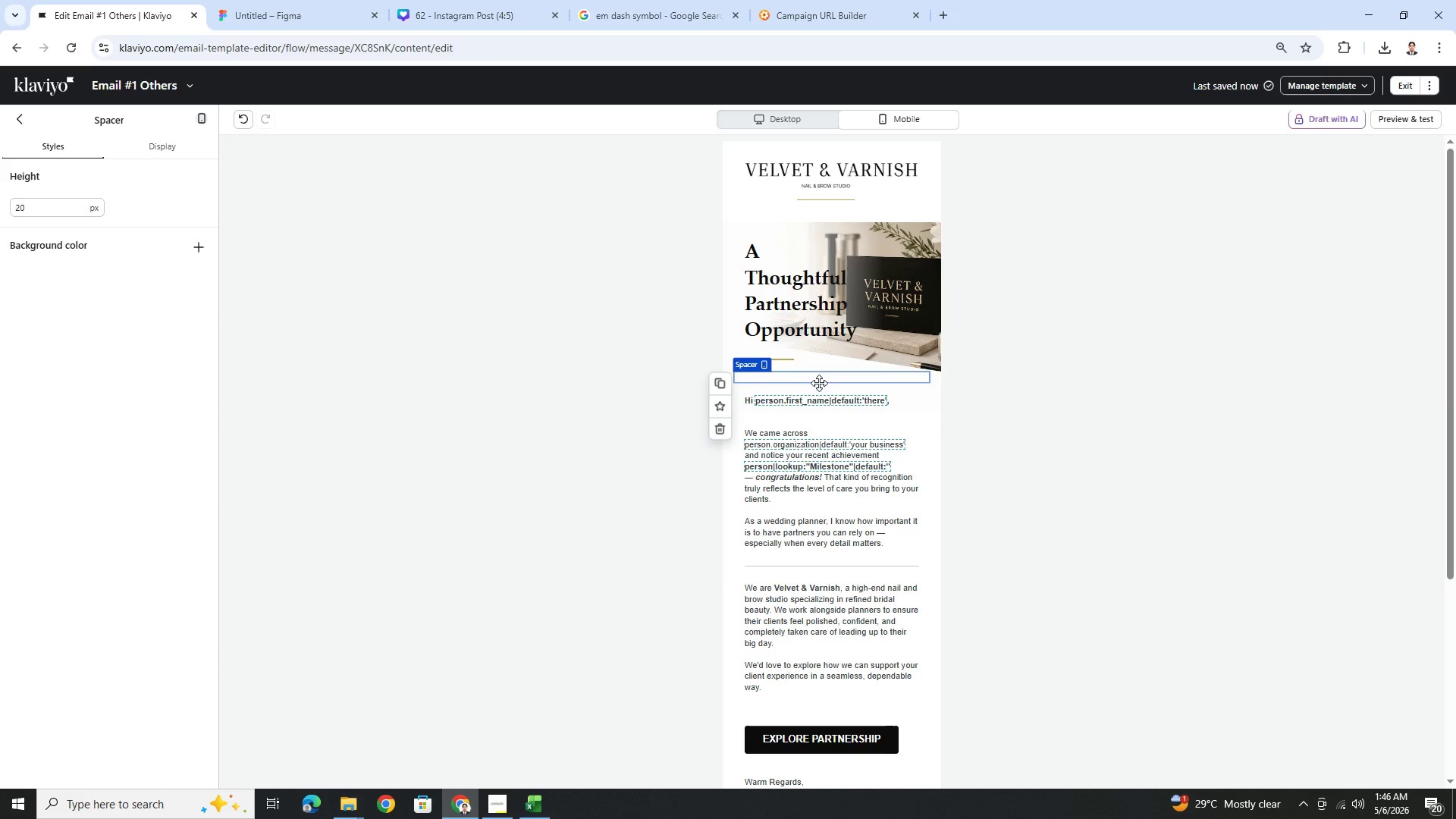 
left_click_drag(start_coordinate=[819, 386], to_coordinate=[819, 343])
 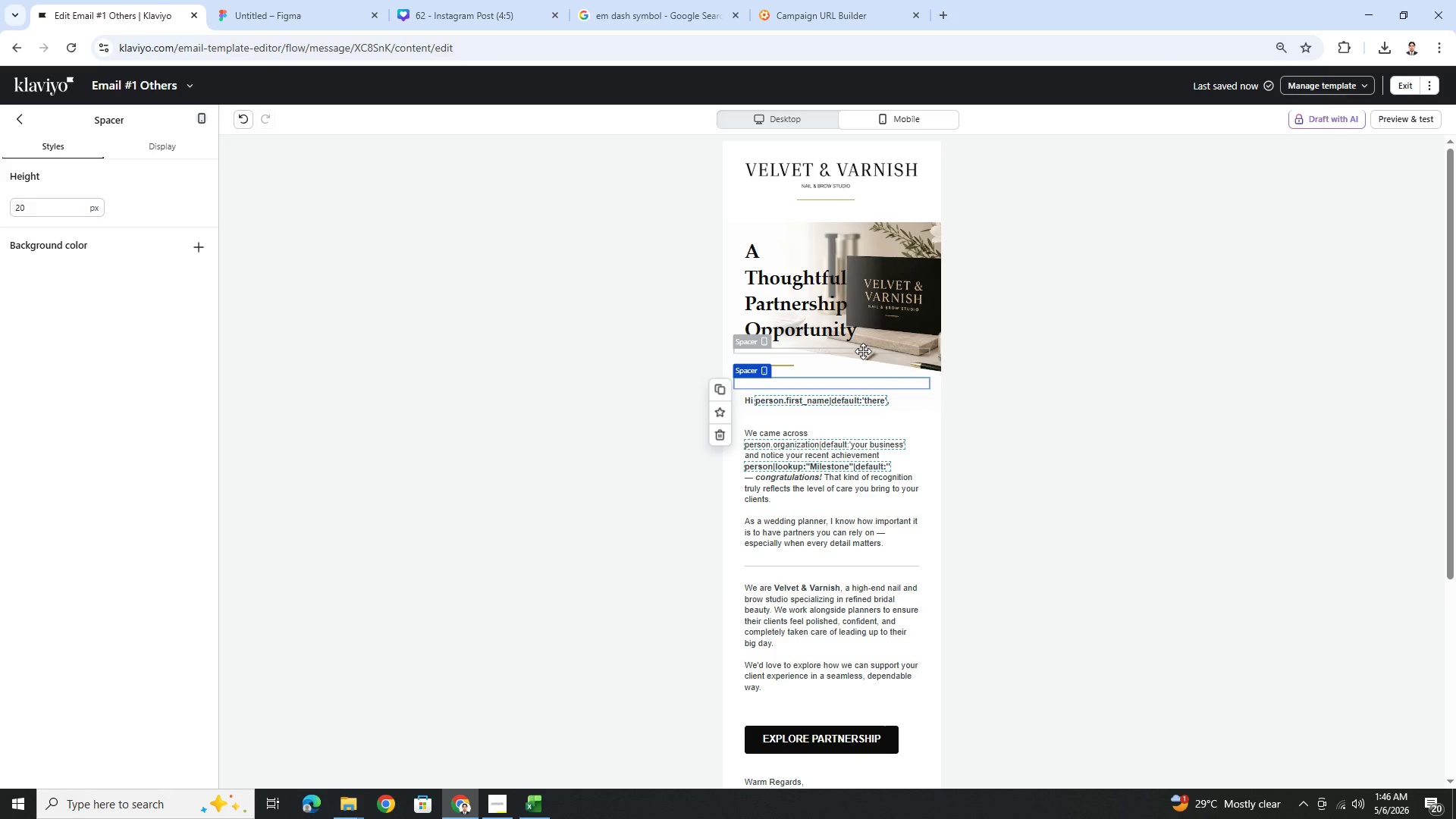 
wait(7.77)
 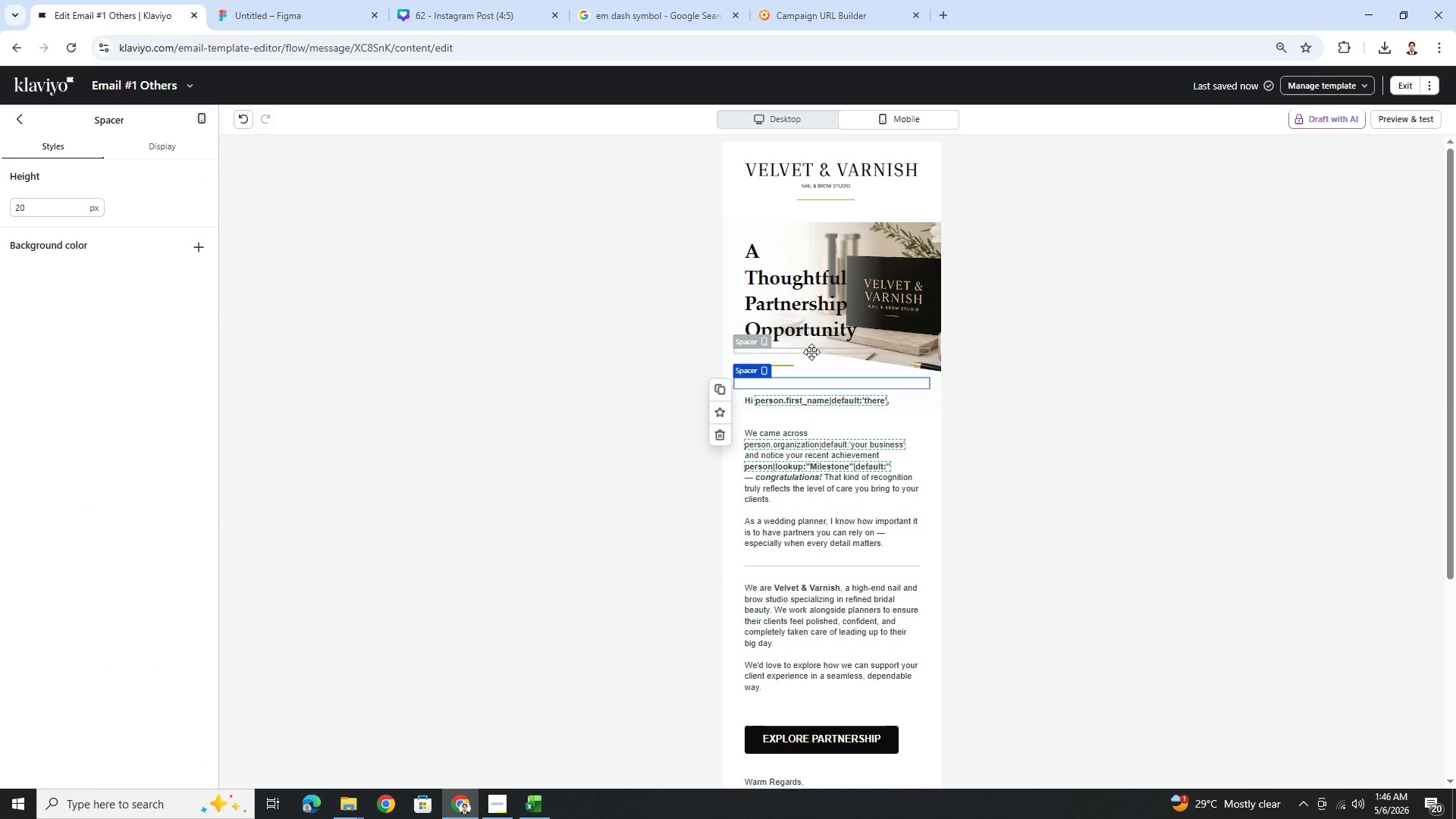 
left_click([839, 349])
 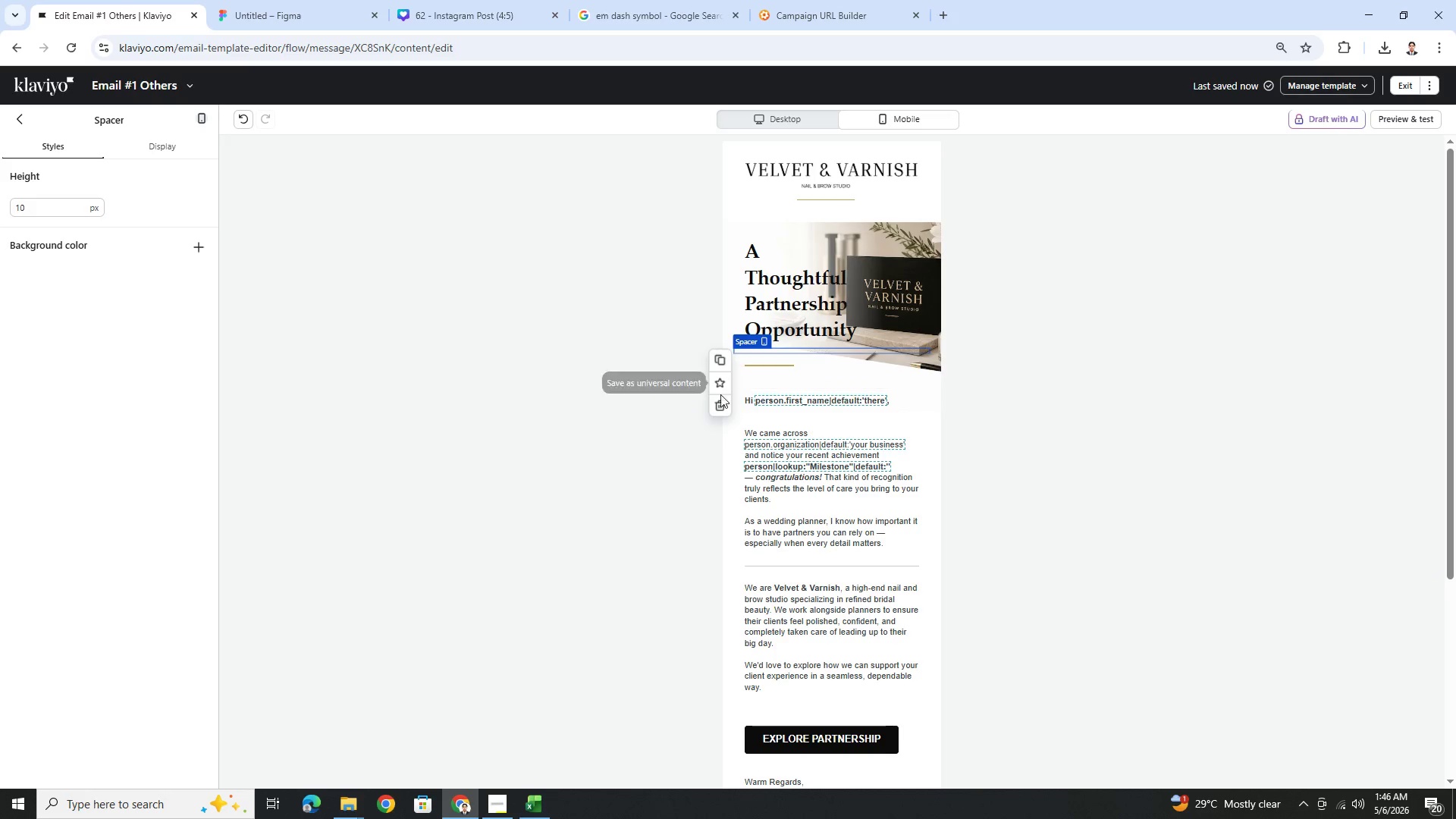 
left_click([720, 399])
 